 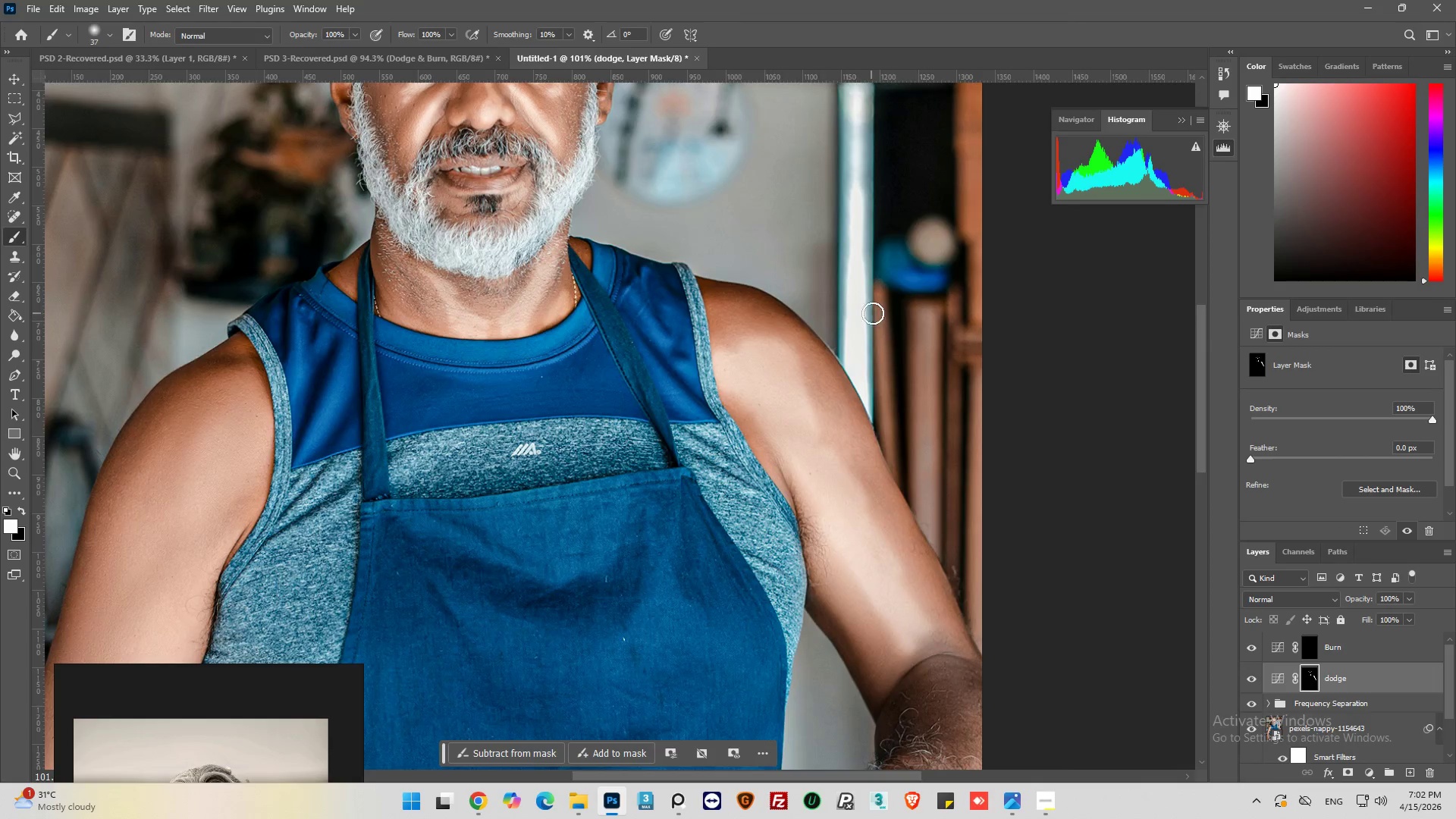 
scroll: coordinate [892, 324], scroll_direction: down, amount: 6.0
 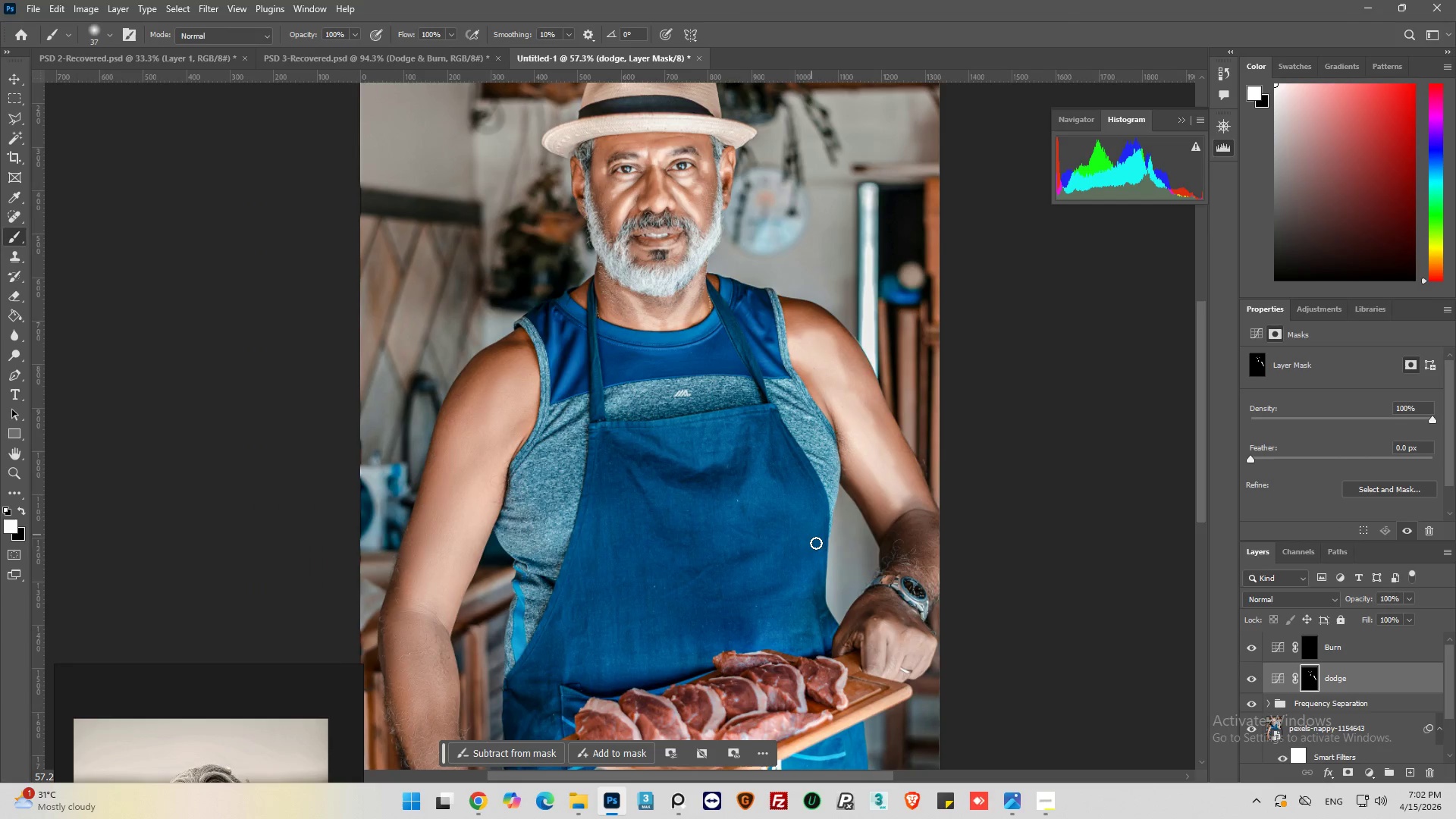 
hold_key(key=AltLeft, duration=0.31)
scroll: coordinate [940, 602], scroll_direction: down, amount: 2.0
 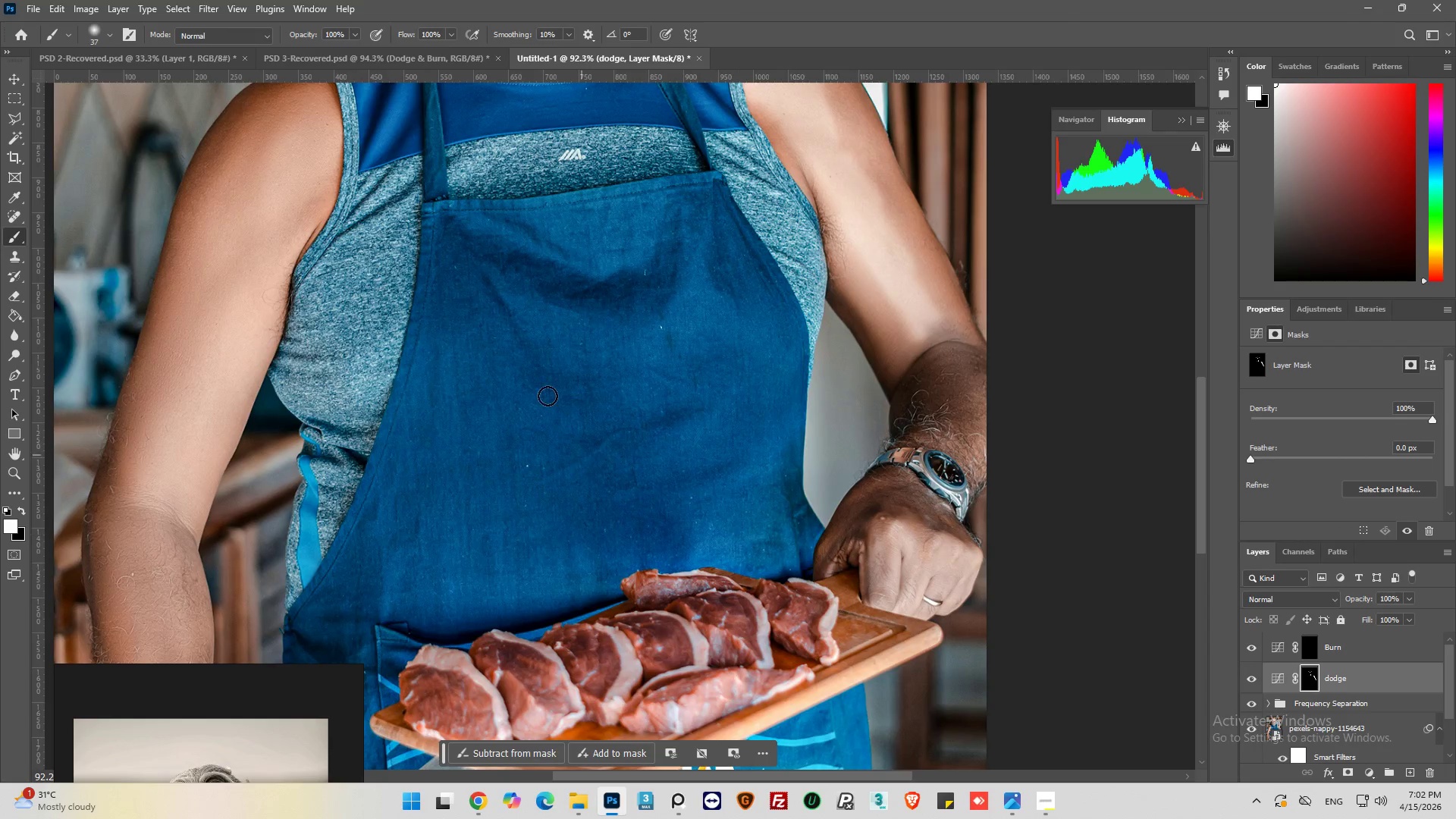 
key(Alt+AltLeft)
 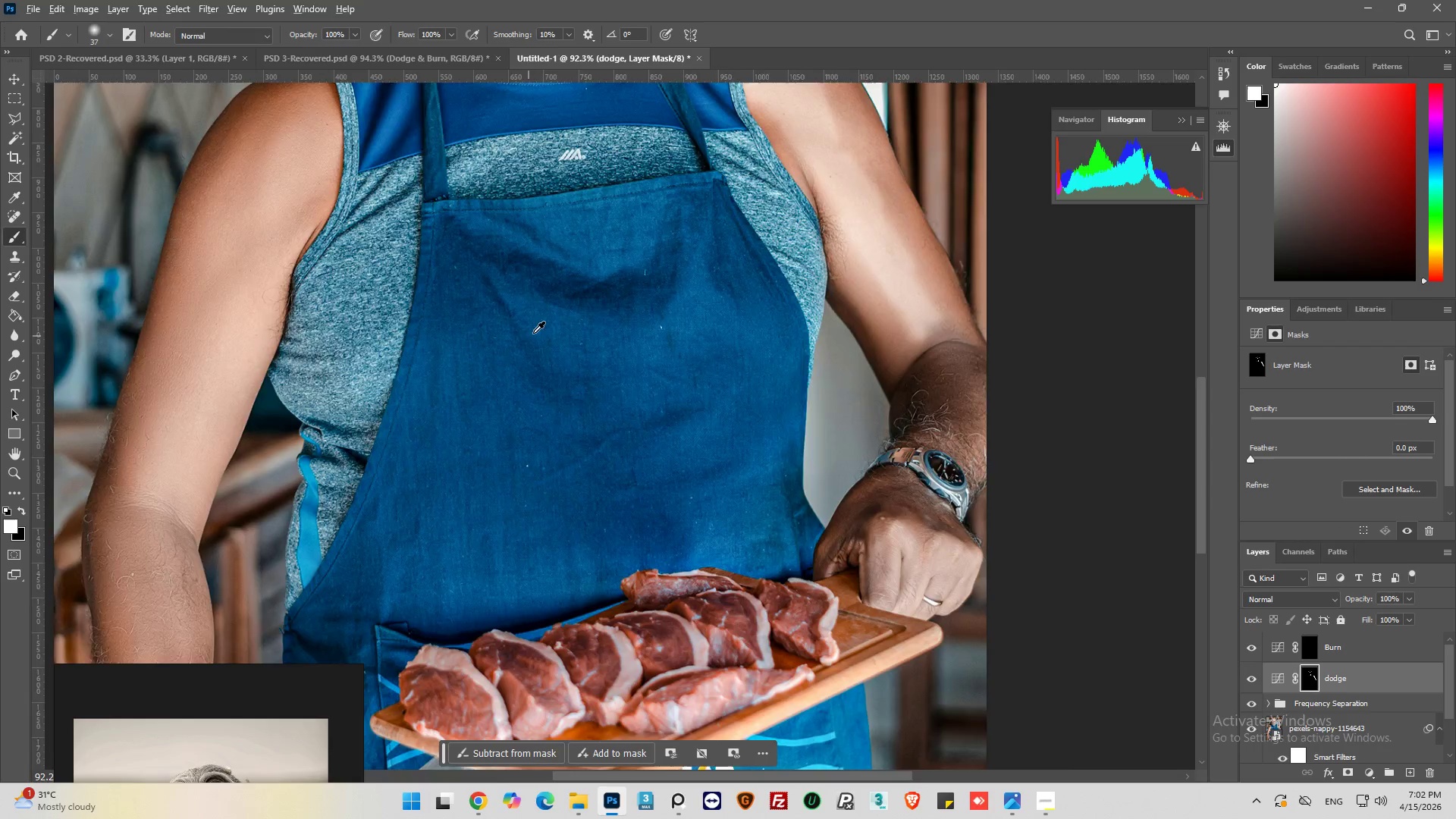 
hold_key(key=AltLeft, duration=0.36)
scroll: coordinate [323, 344], scroll_direction: up, amount: 5.0
 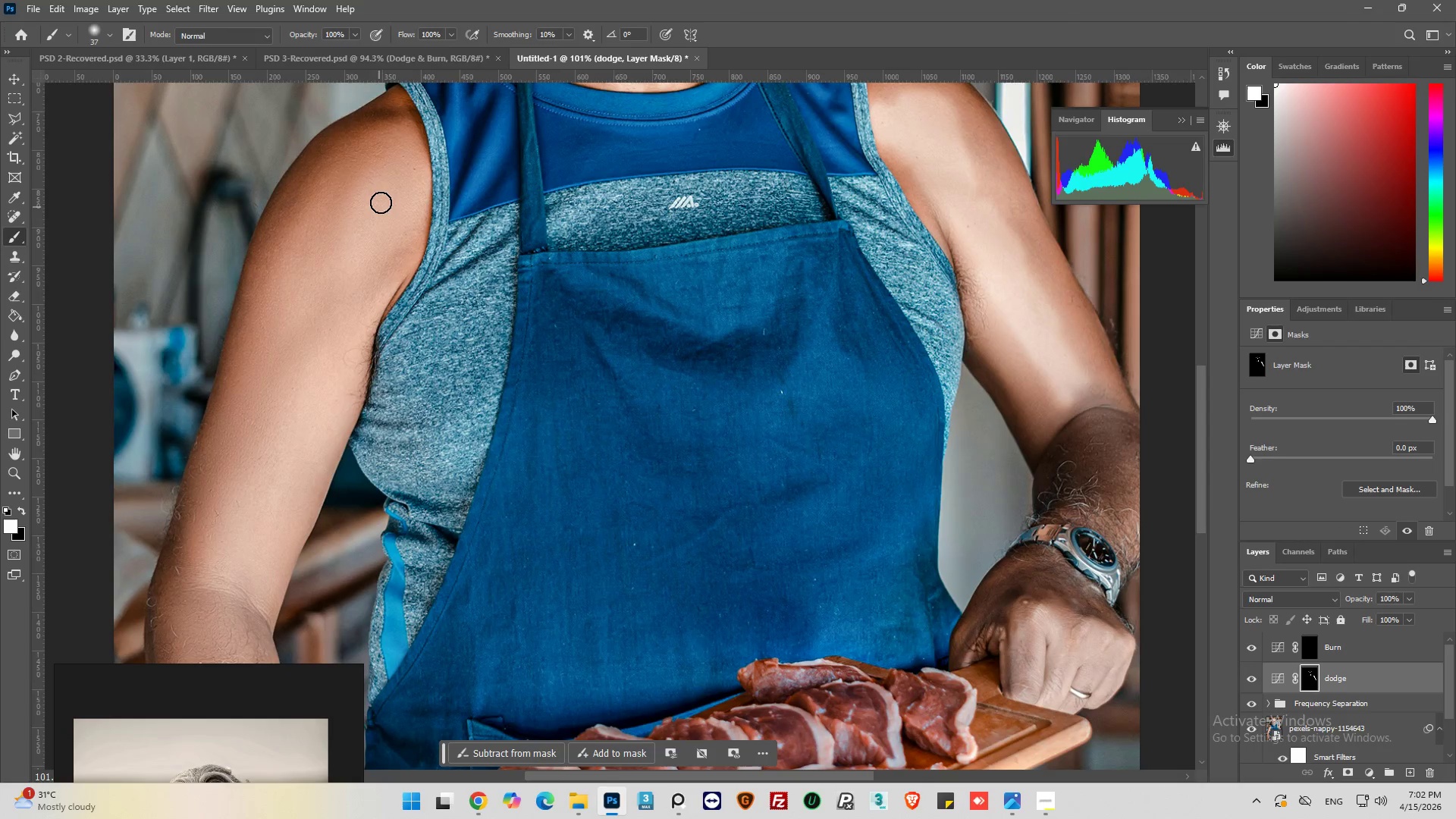 
left_click_drag(start_coordinate=[376, 190], to_coordinate=[366, 263])
 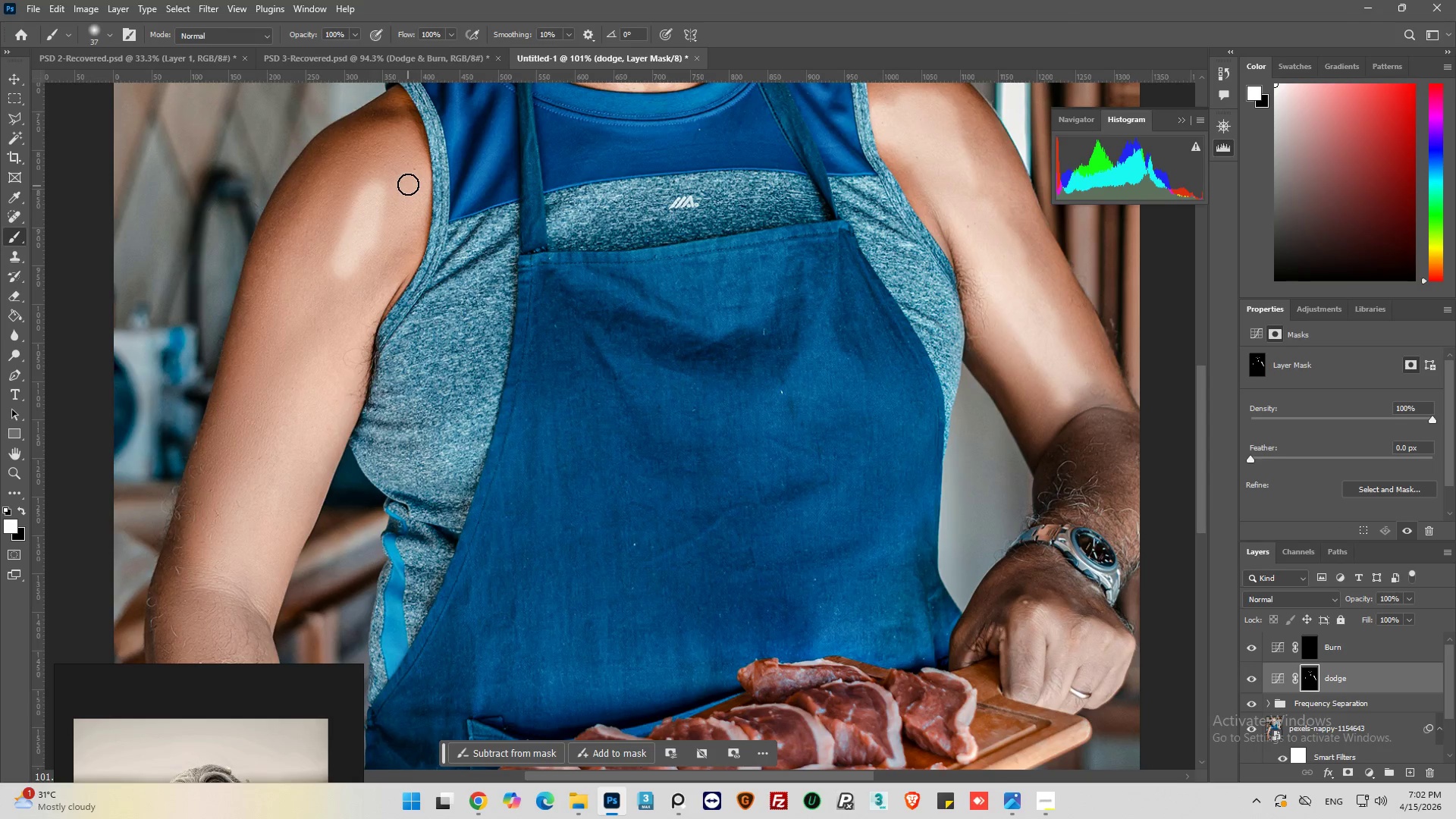 
left_click_drag(start_coordinate=[408, 181], to_coordinate=[375, 256])
 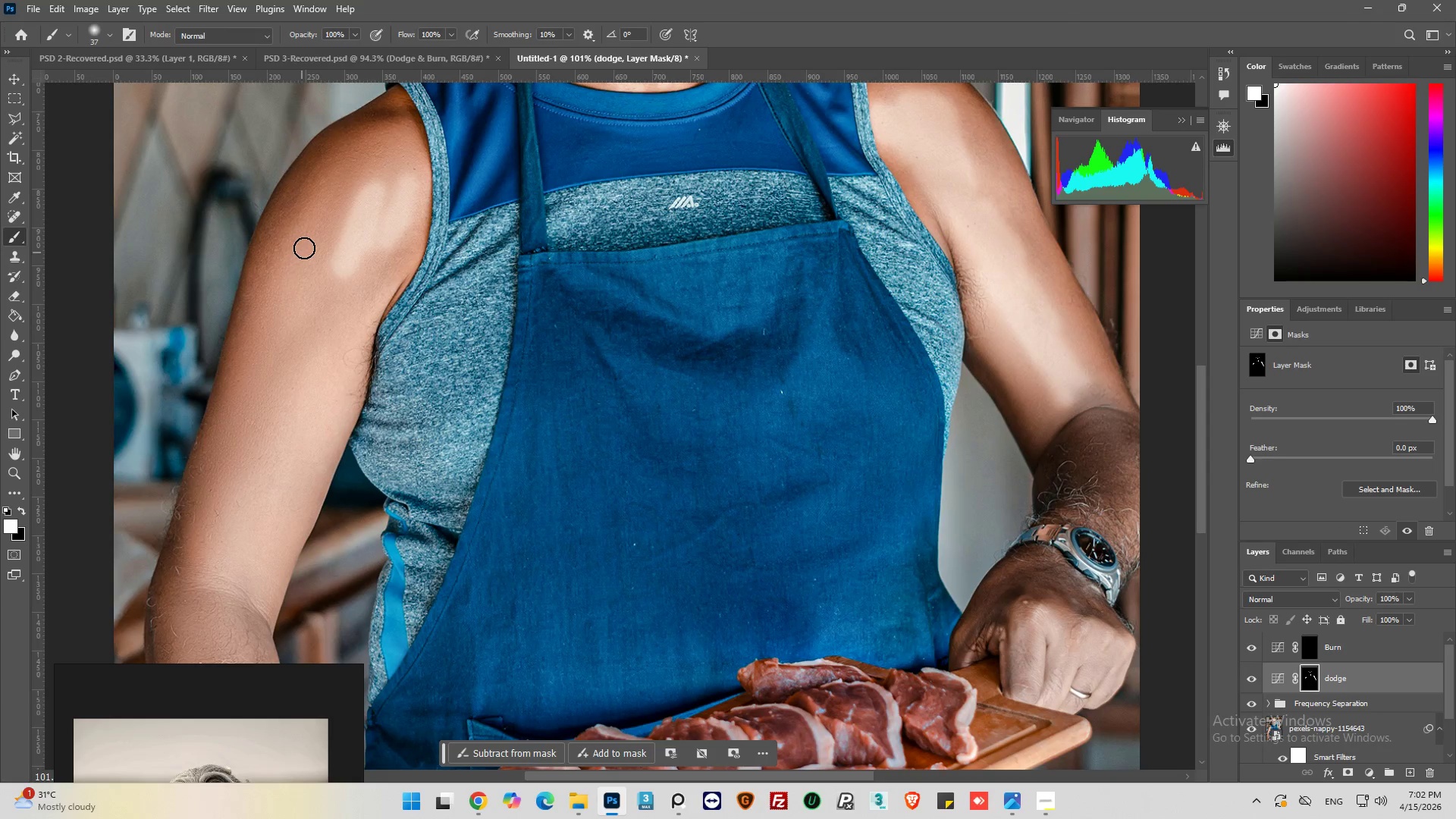 
left_click_drag(start_coordinate=[304, 248], to_coordinate=[275, 331])
 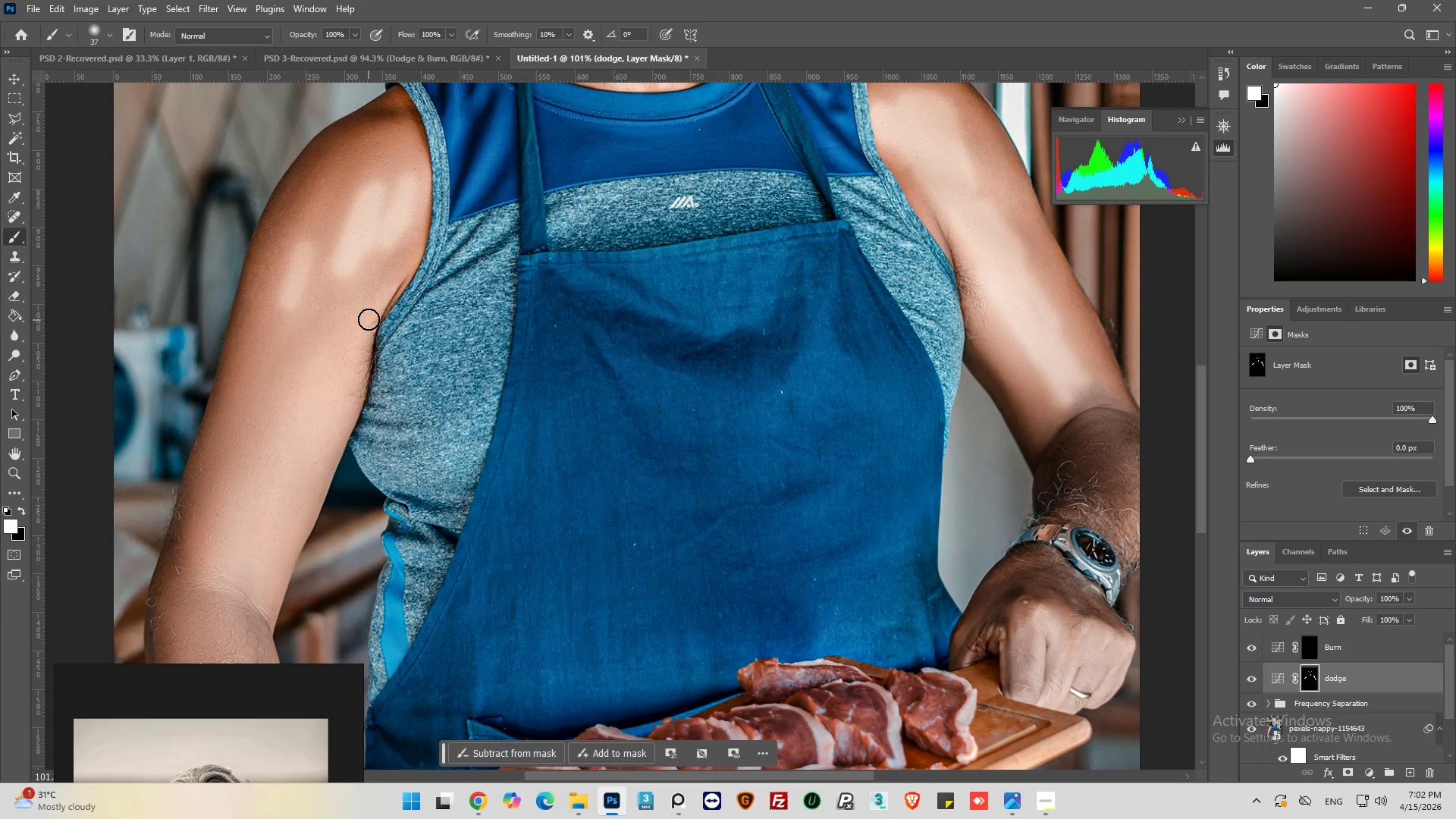 
left_click_drag(start_coordinate=[365, 322], to_coordinate=[249, 557])
 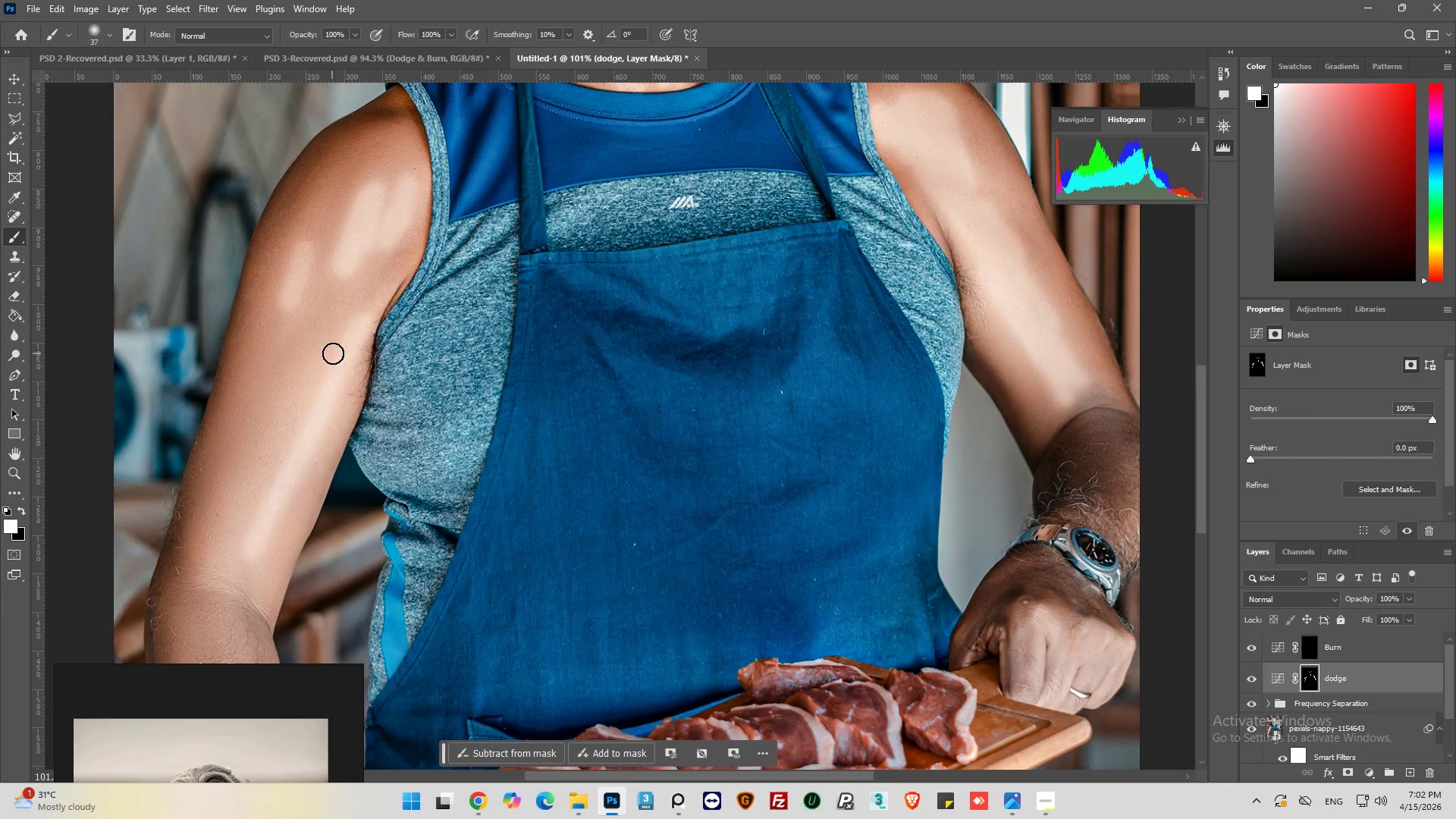 
left_click_drag(start_coordinate=[332, 354], to_coordinate=[246, 521])
 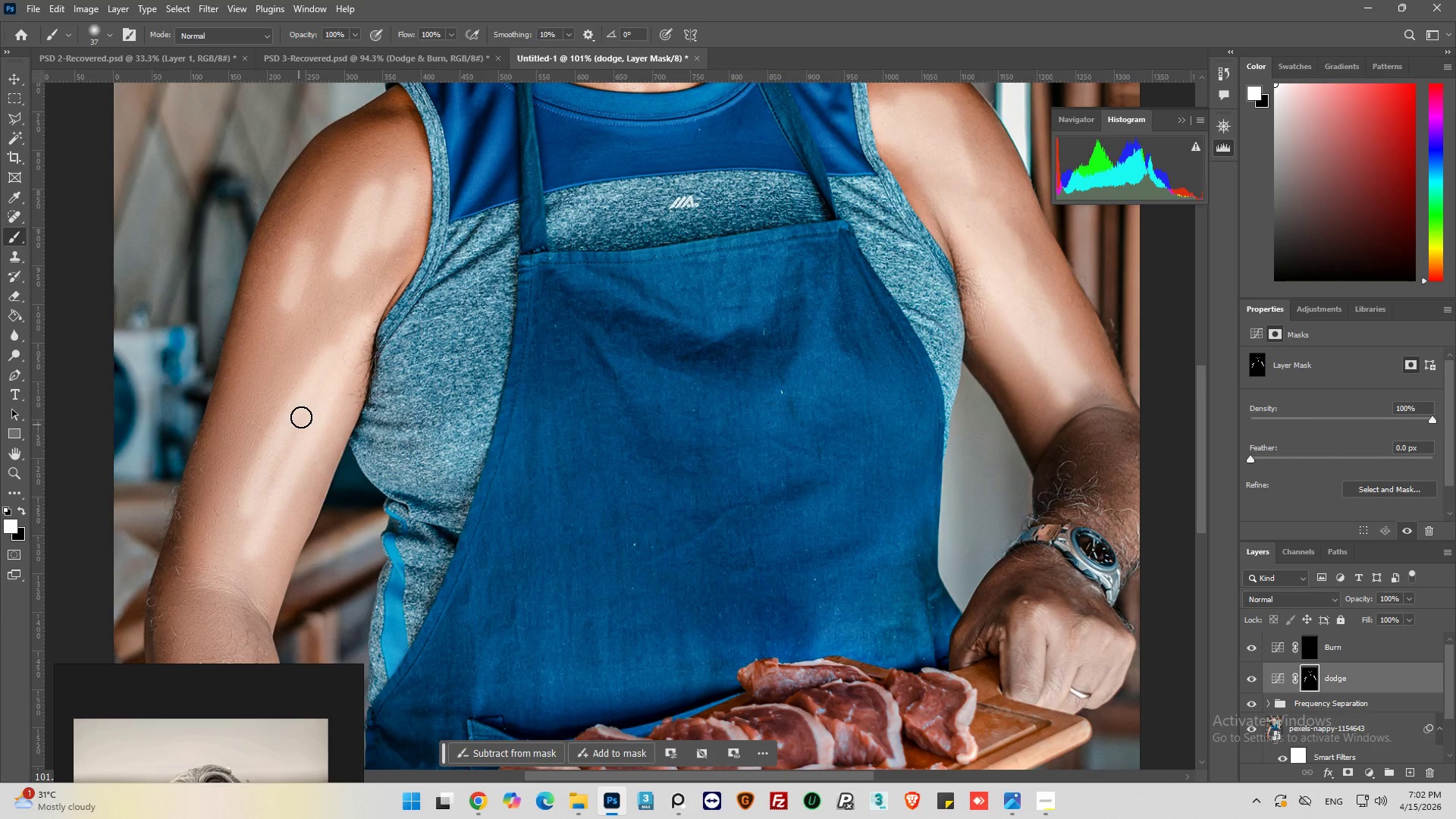 
left_click_drag(start_coordinate=[301, 417], to_coordinate=[256, 528])
 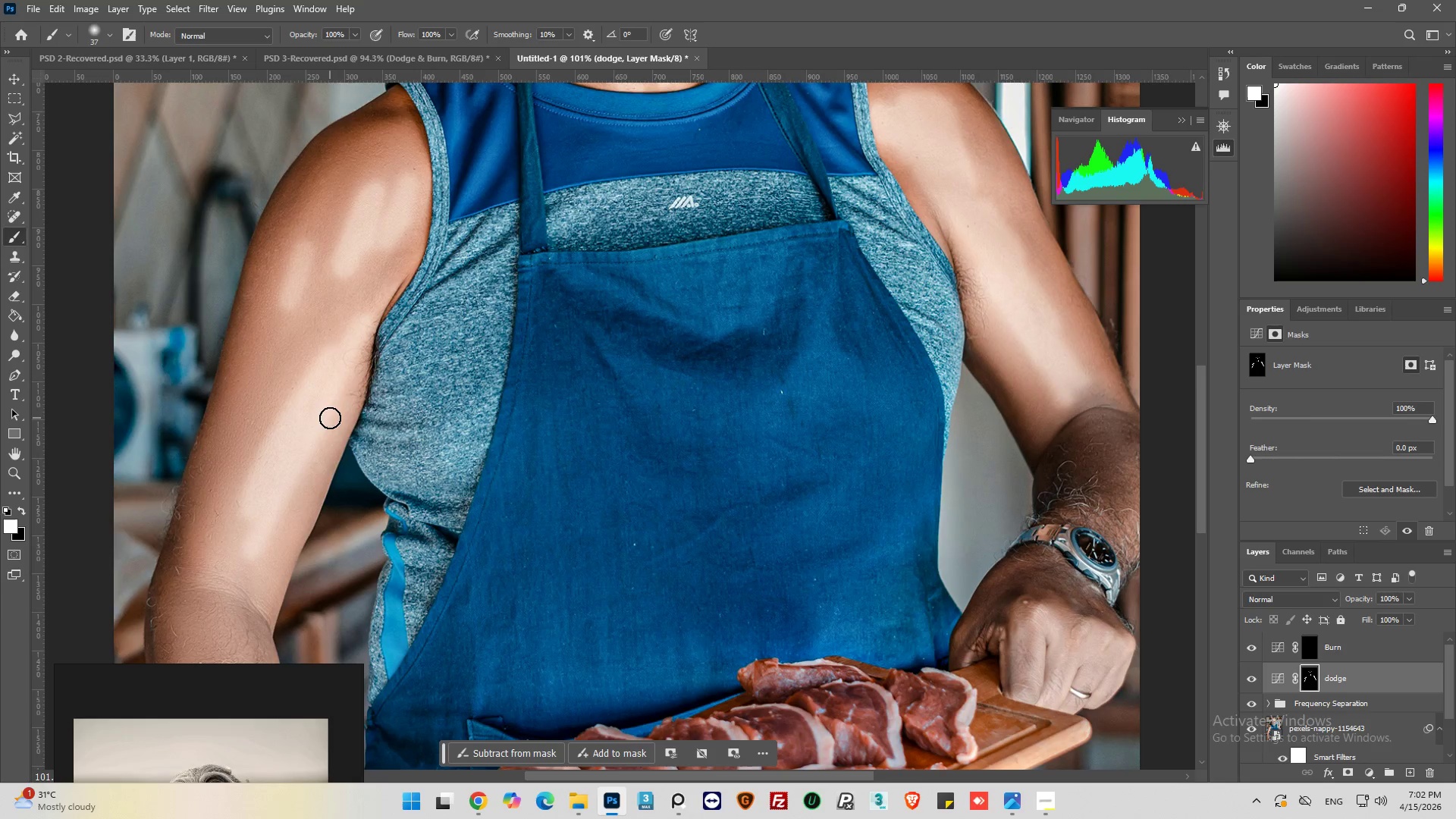 
left_click_drag(start_coordinate=[326, 423], to_coordinate=[261, 580])
 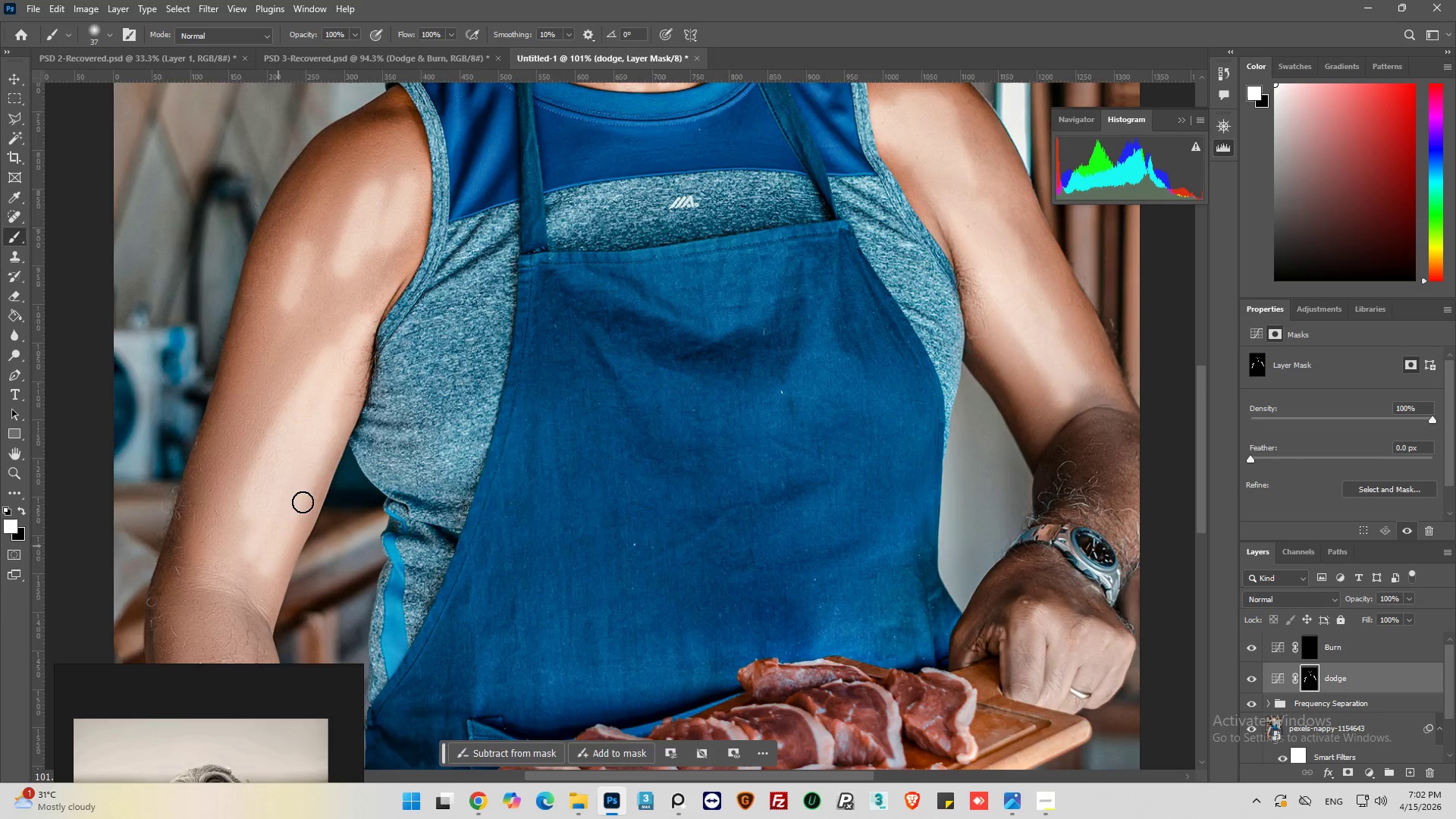 
key(Alt+AltLeft)
 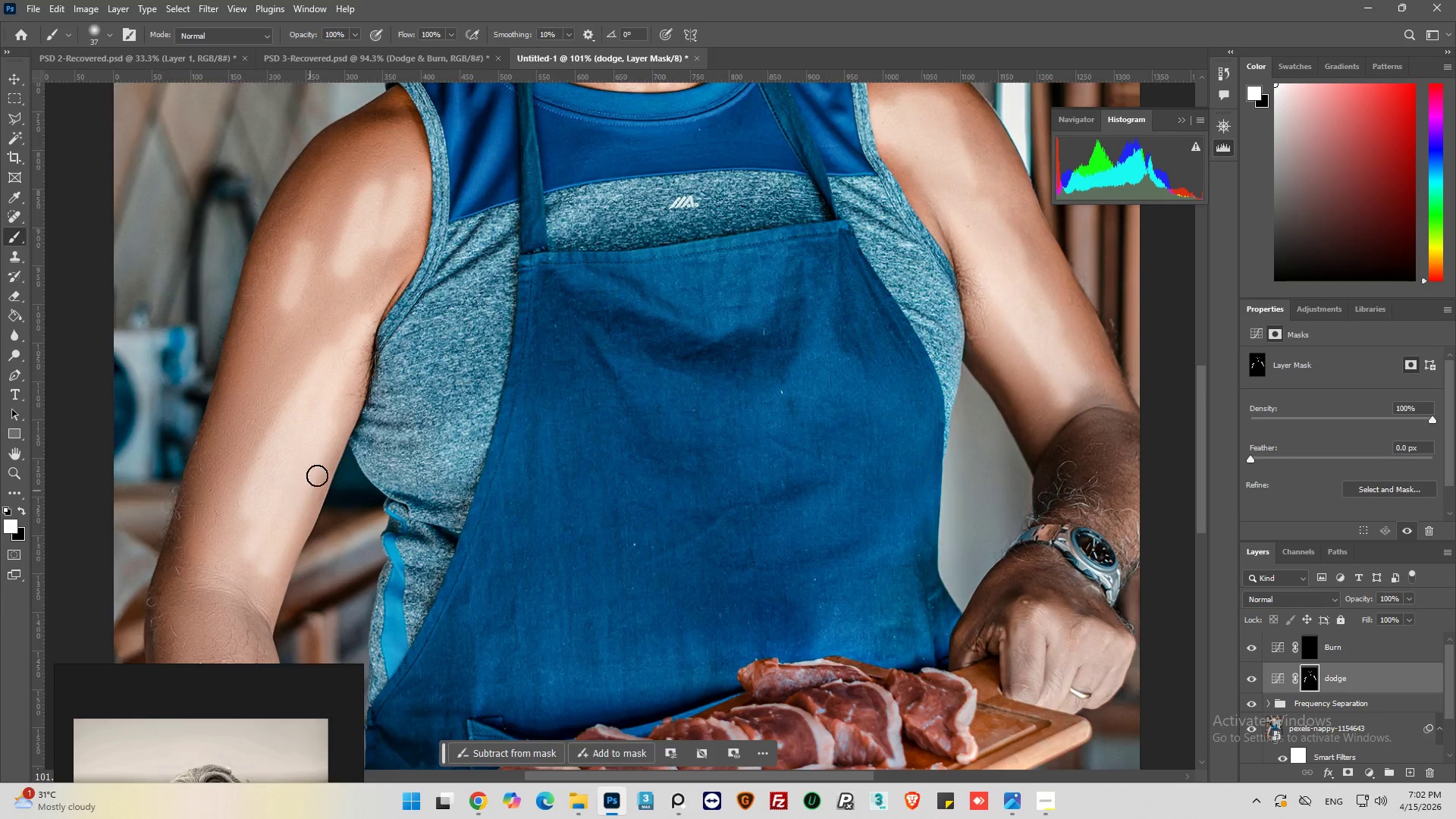 
hold_key(key=AltLeft, duration=0.69)
 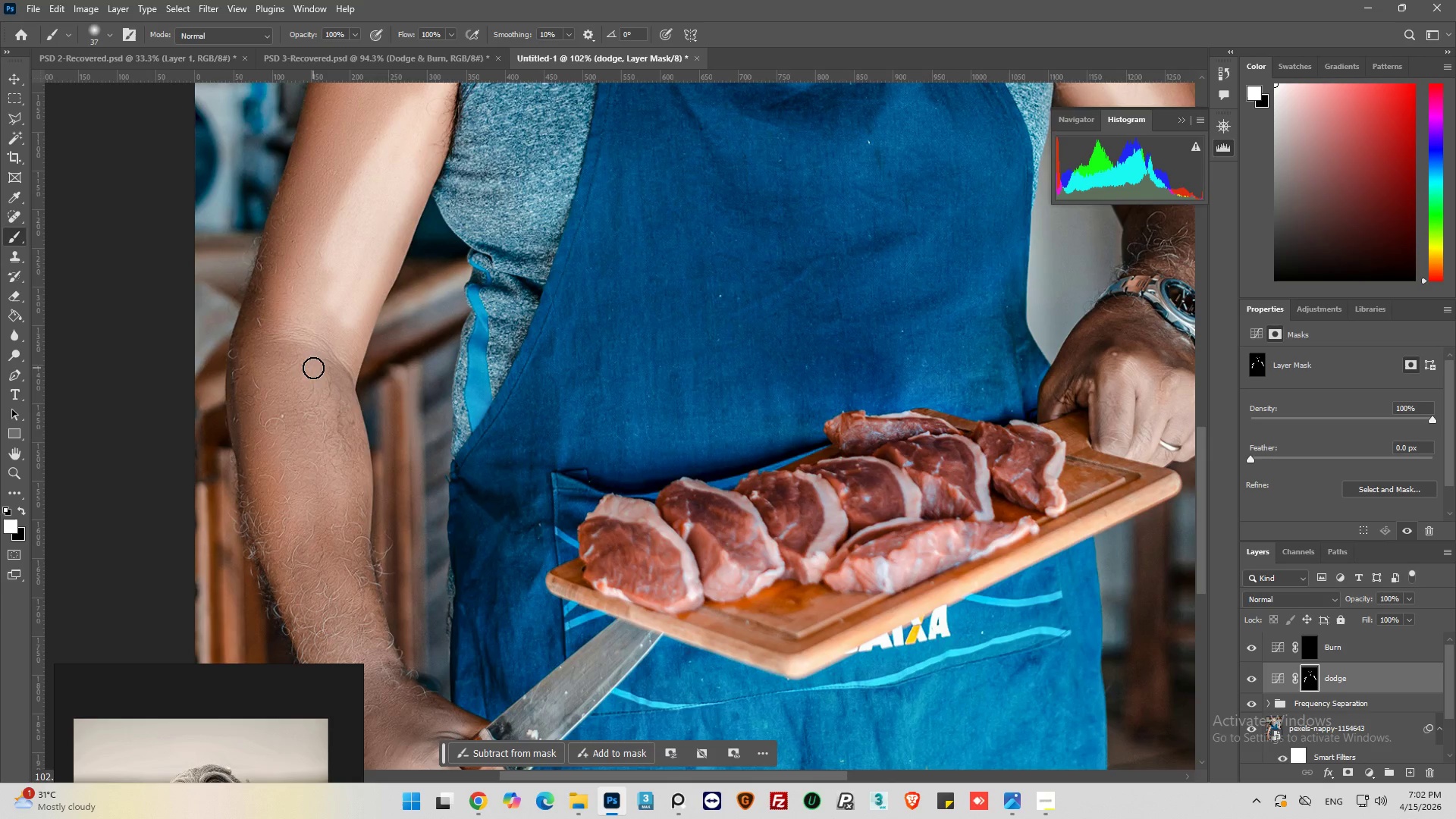 
scroll: coordinate [335, 435], scroll_direction: down, amount: 16.0
 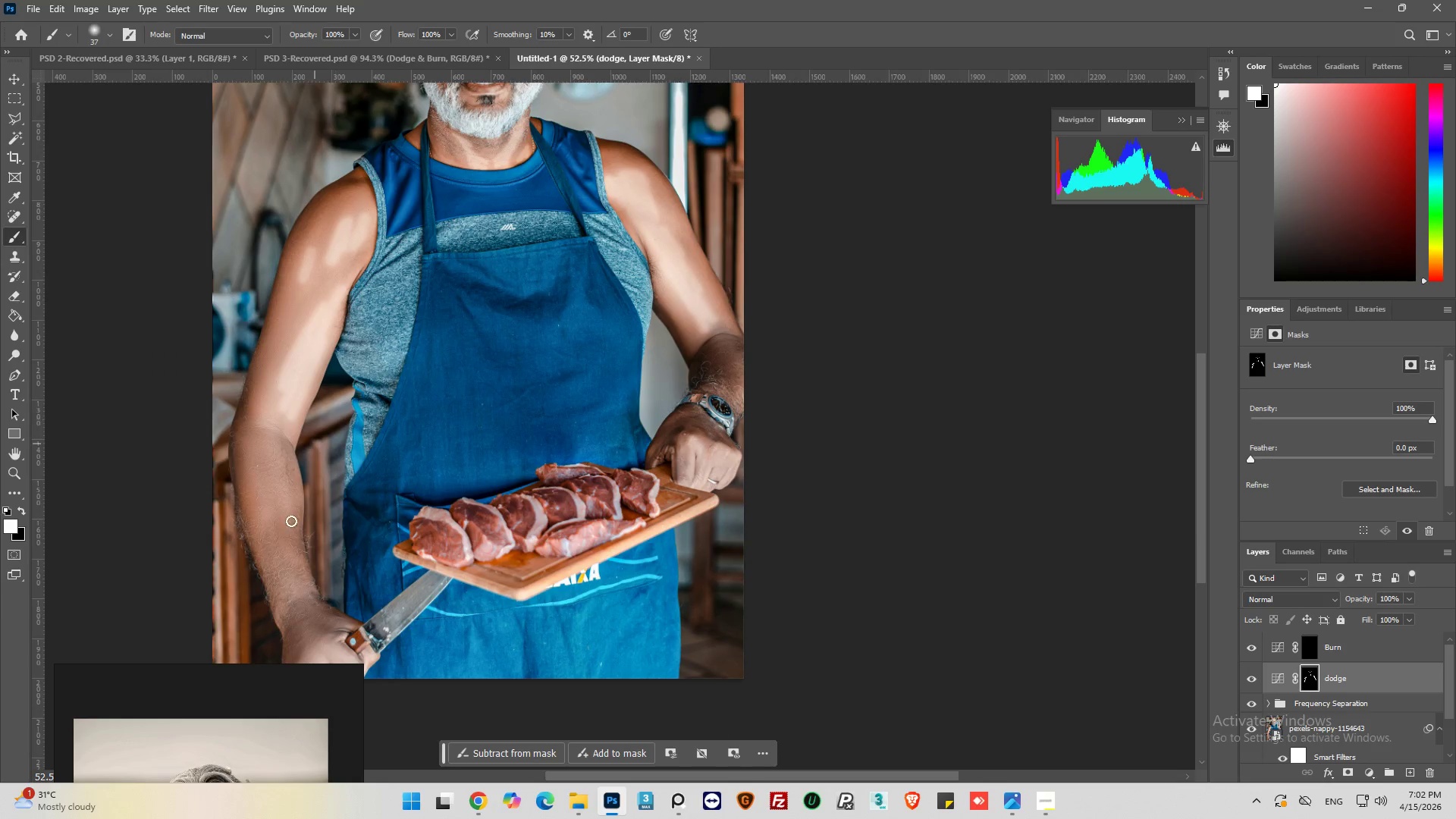 
scroll: coordinate [245, 505], scroll_direction: up, amount: 7.0
 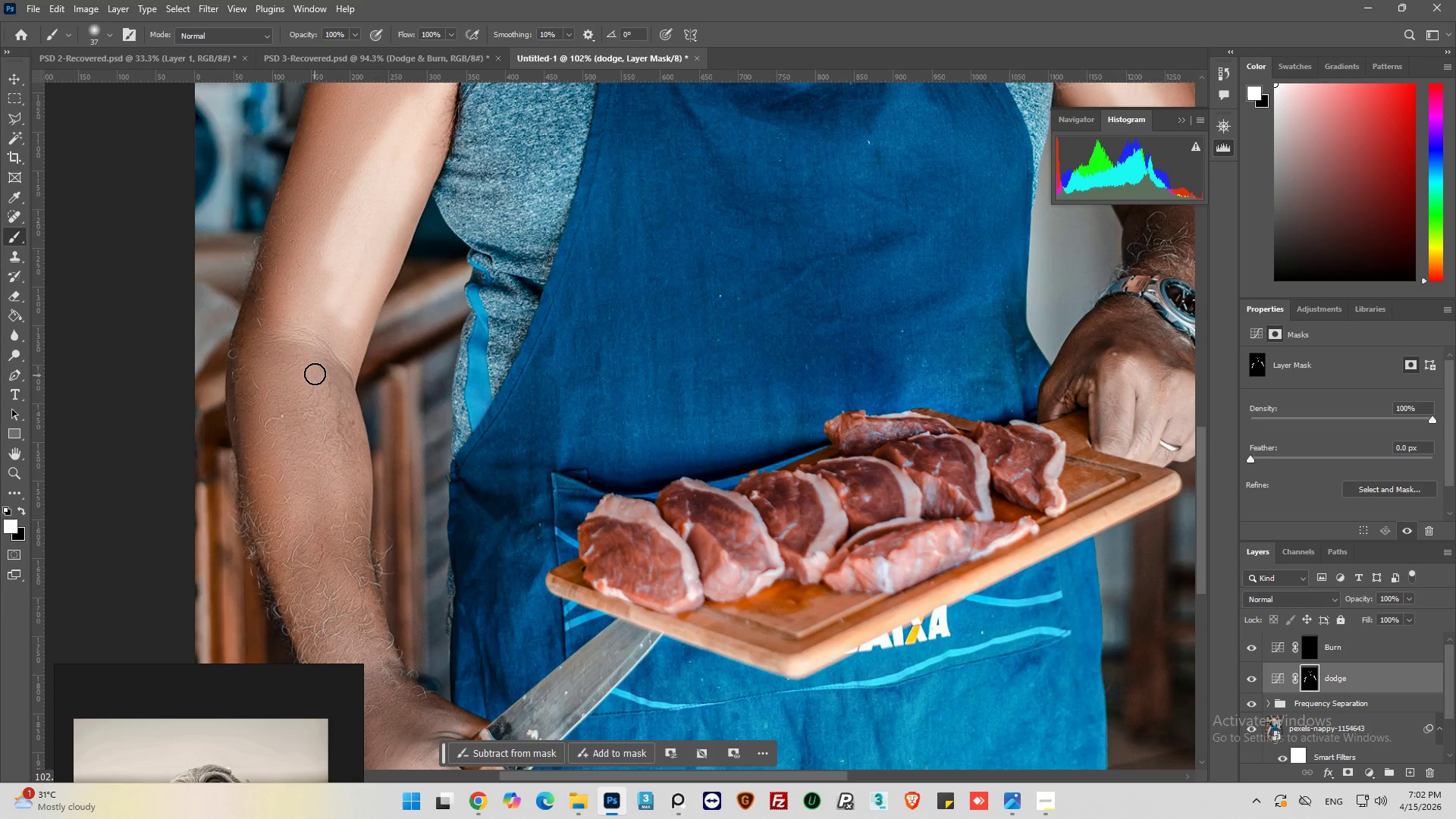 
left_click_drag(start_coordinate=[313, 368], to_coordinate=[313, 535])
 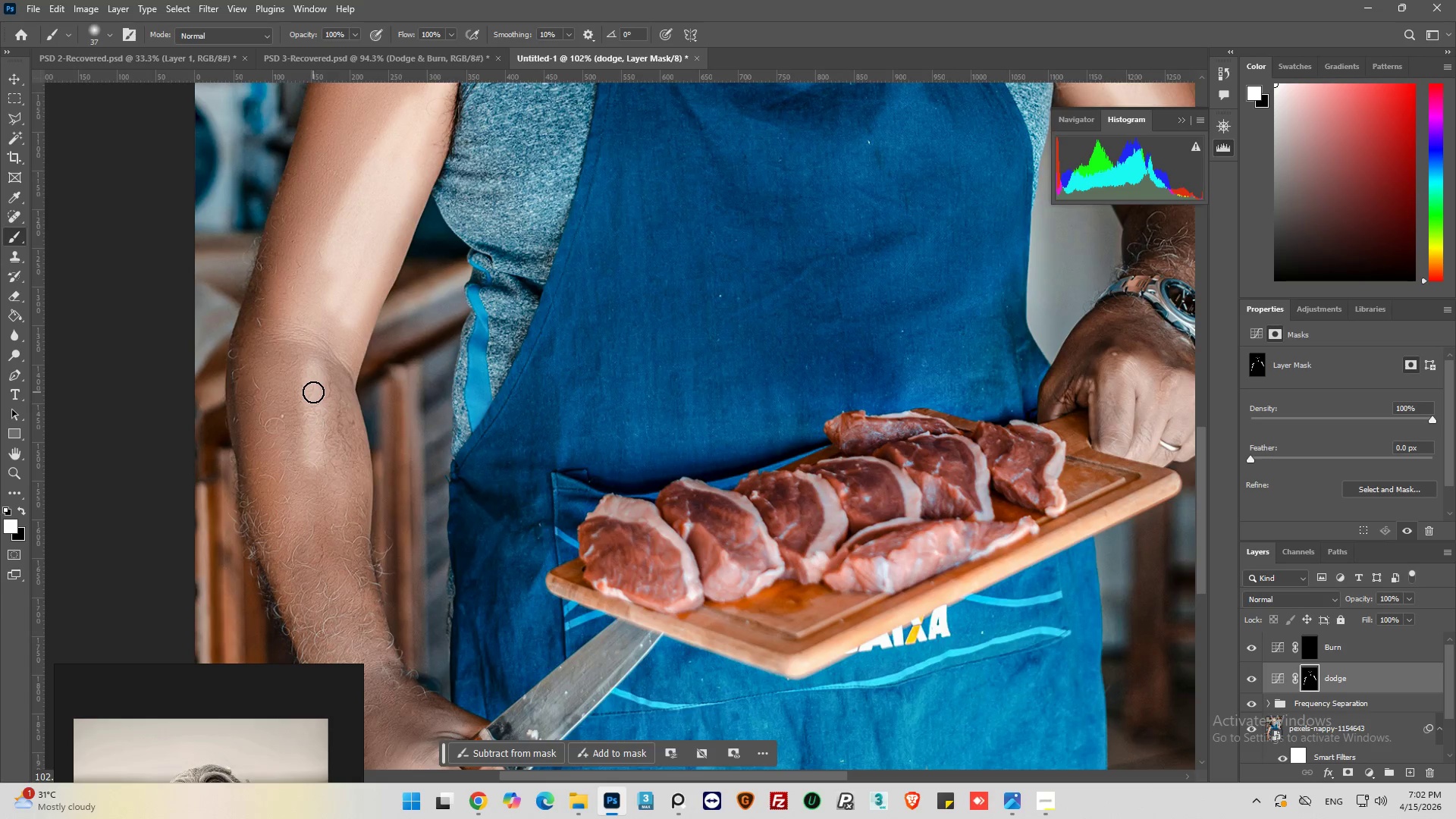 
key(Control+Z)
 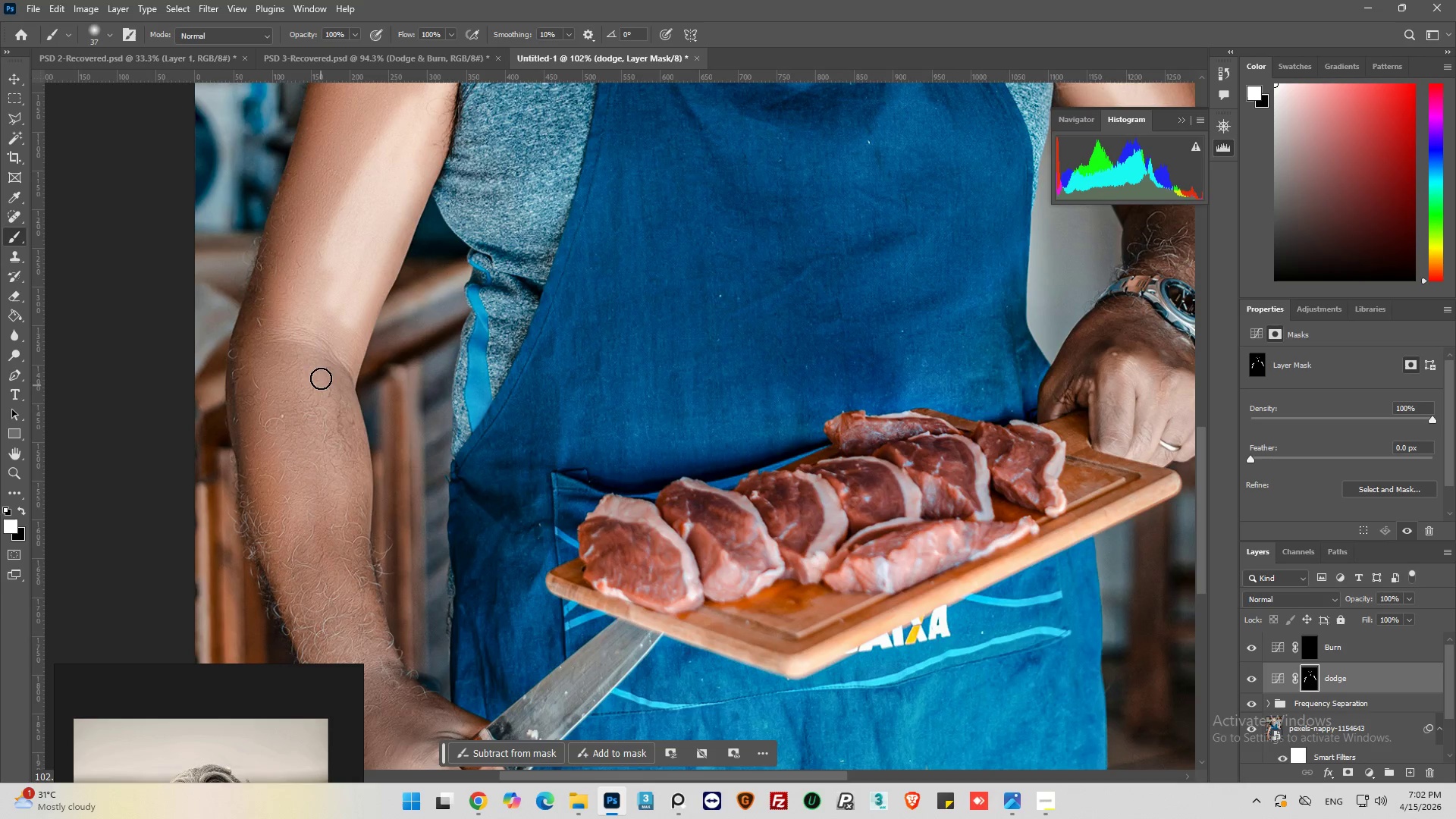 
left_click_drag(start_coordinate=[319, 372], to_coordinate=[348, 532])
 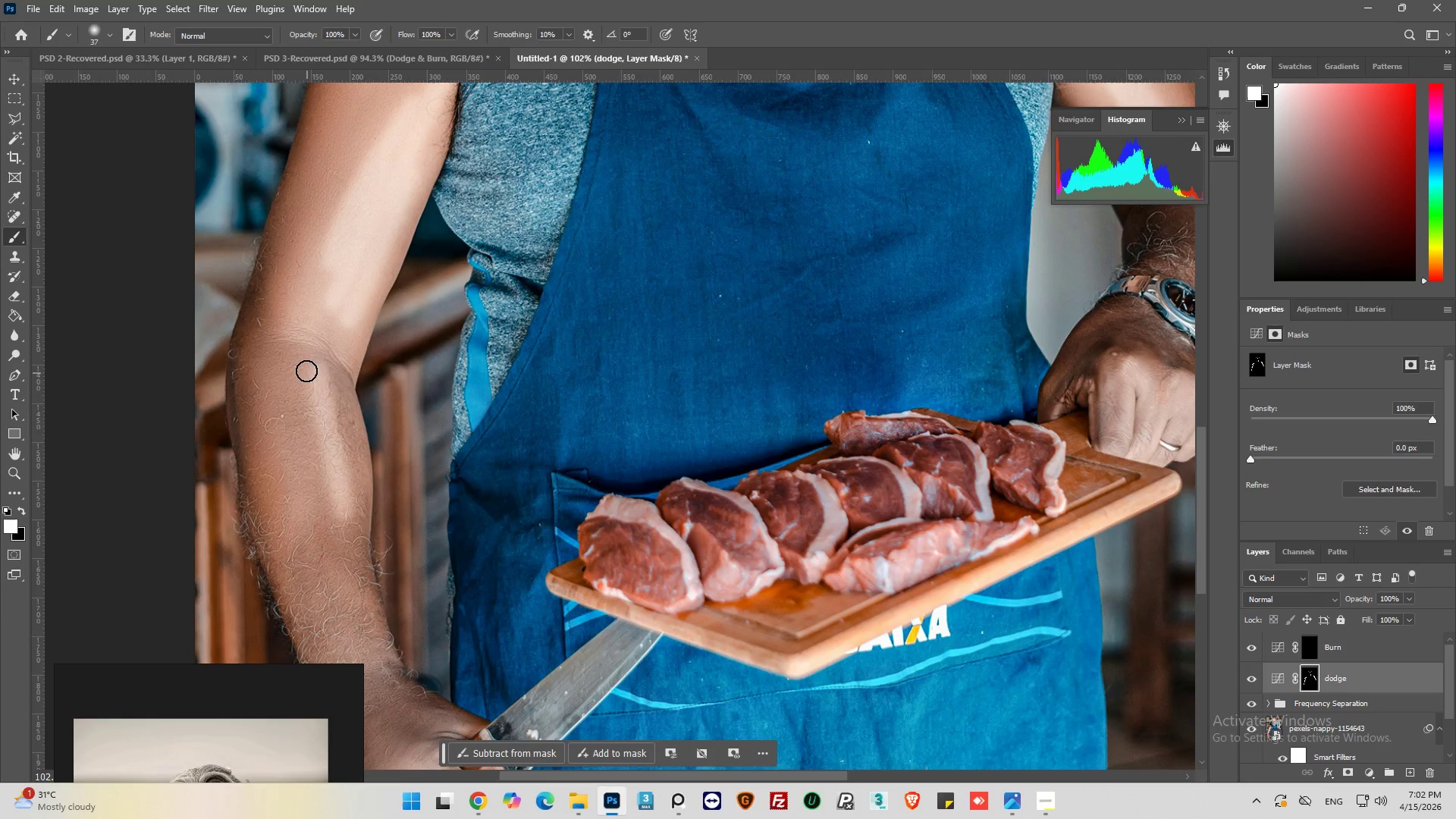 
left_click_drag(start_coordinate=[305, 366], to_coordinate=[309, 406])
 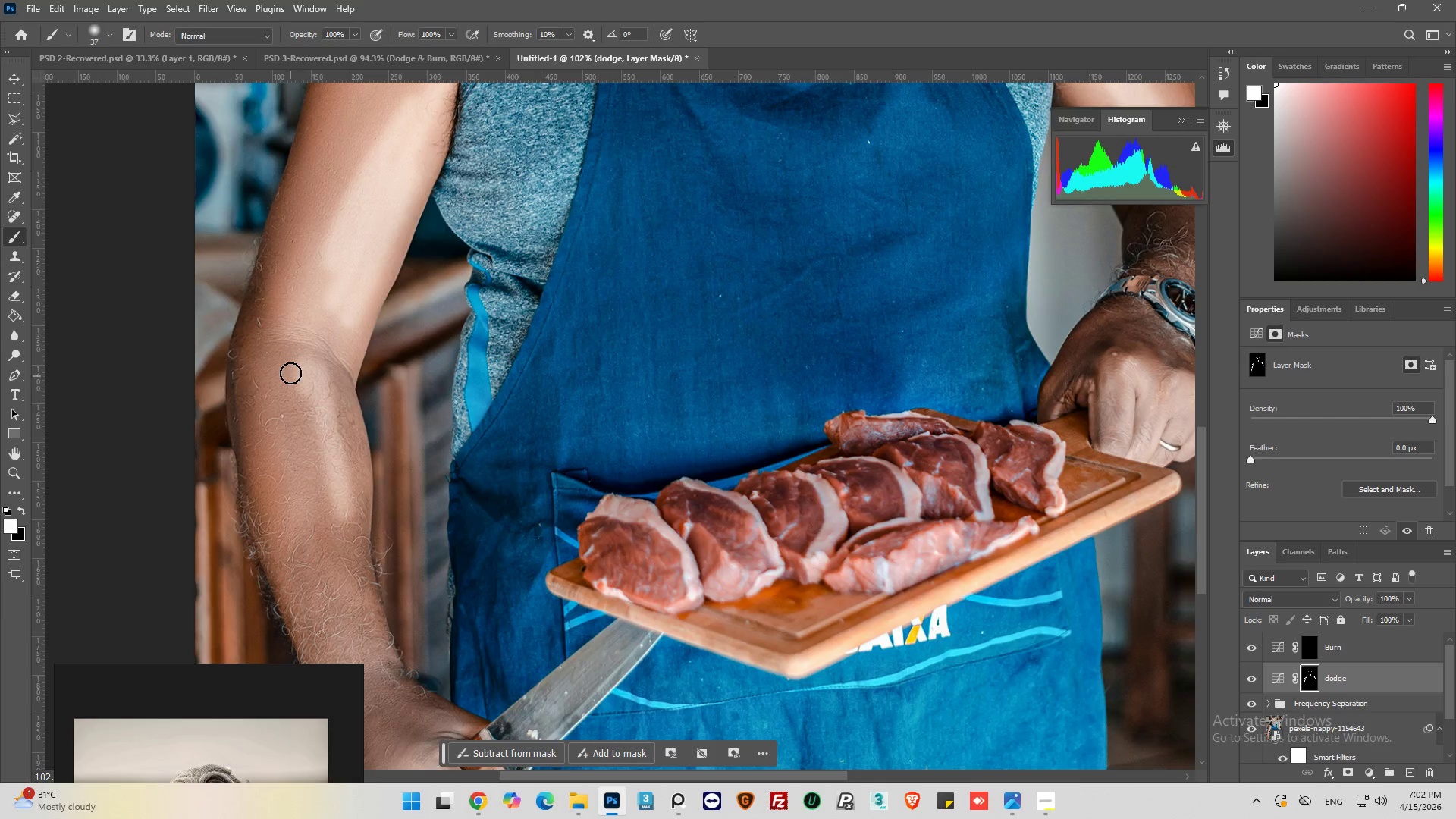 
left_click_drag(start_coordinate=[290, 373], to_coordinate=[300, 433])
 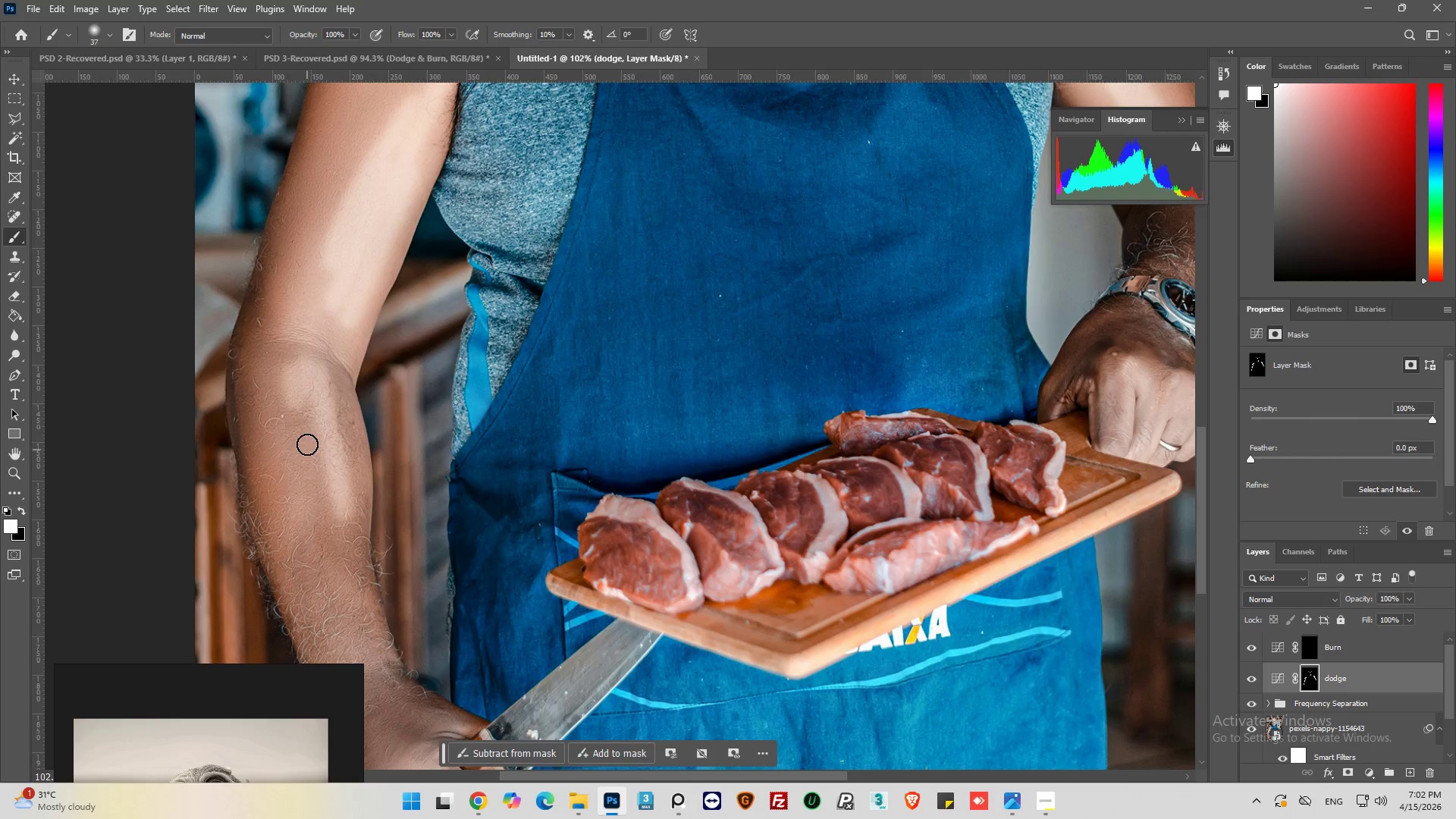 
left_click_drag(start_coordinate=[307, 427], to_coordinate=[307, 436])
 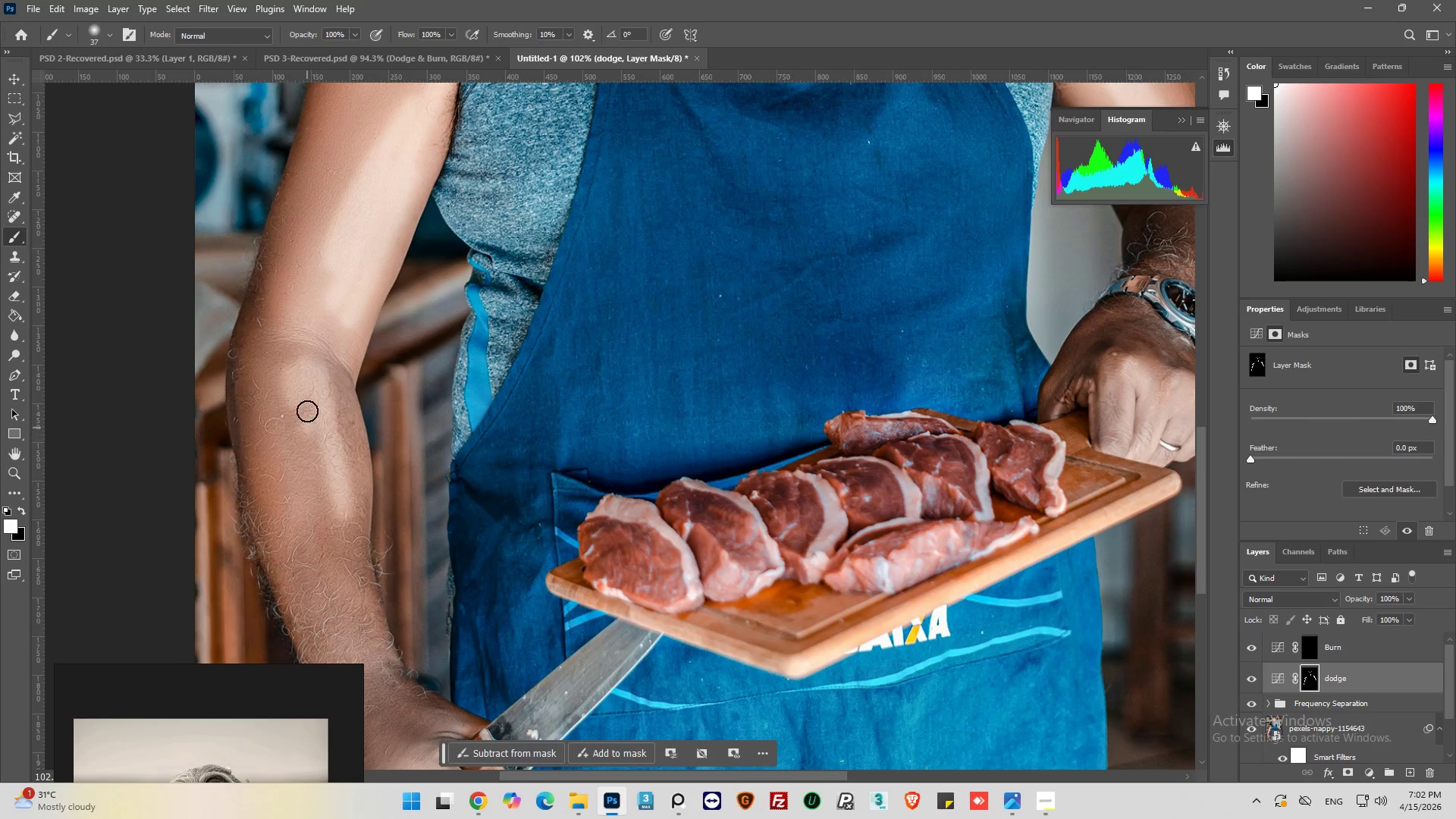 
left_click_drag(start_coordinate=[306, 406], to_coordinate=[318, 468])
 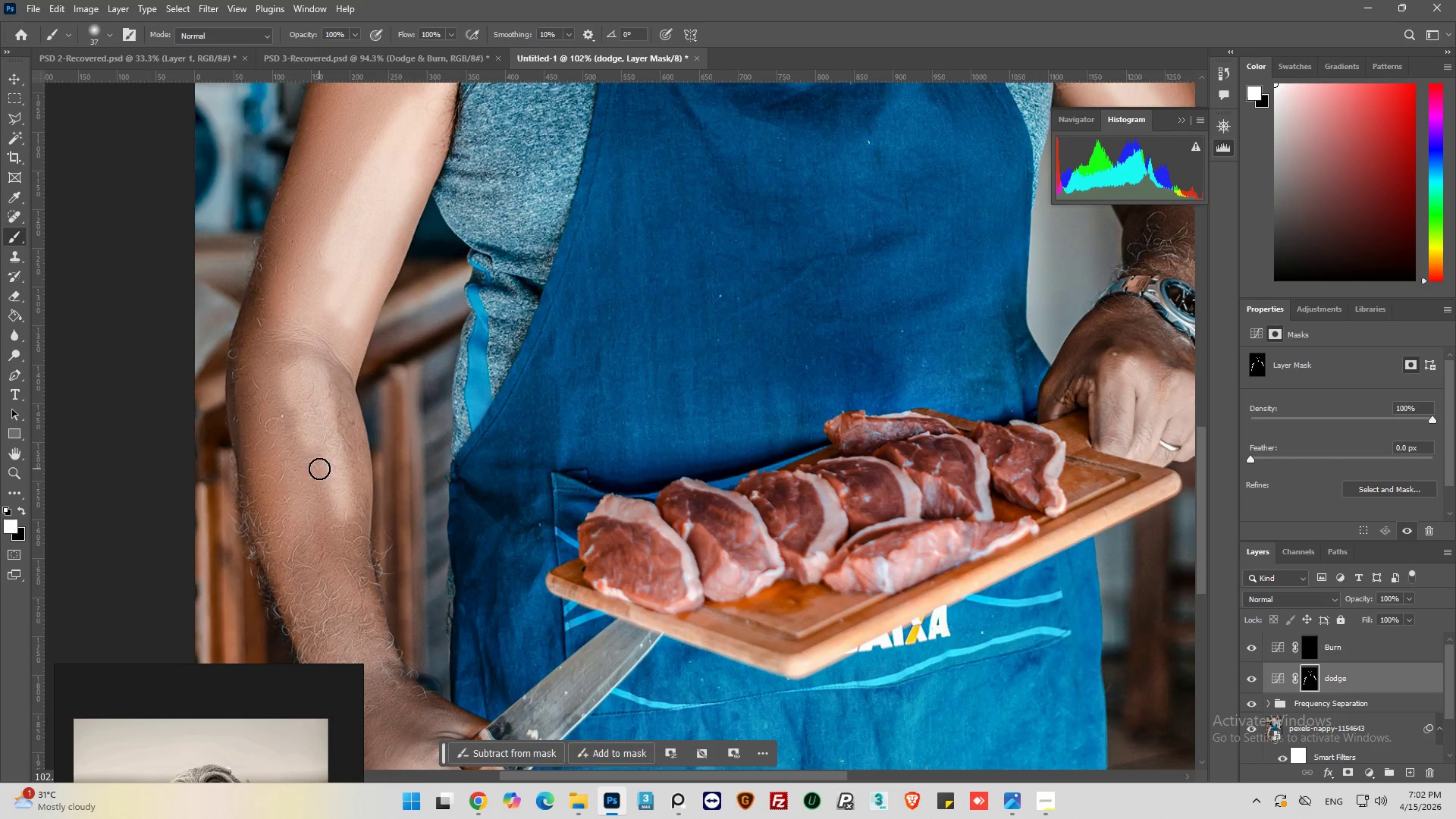 
hold_key(key=AltLeft, duration=0.34)
hold_key(key=AltLeft, duration=0.33)
scroll: coordinate [329, 481], scroll_direction: down, amount: 16.0
 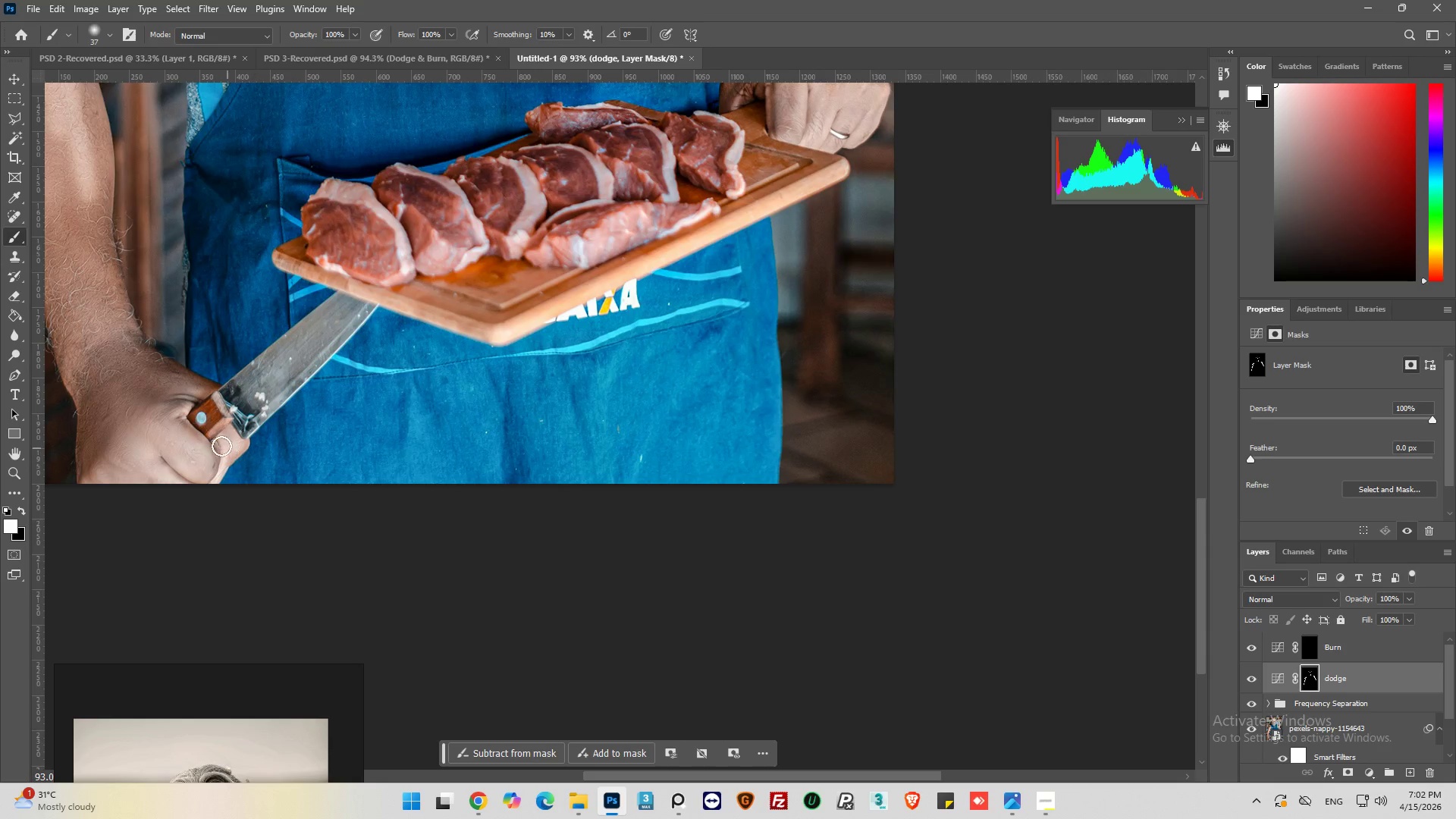 
left_click_drag(start_coordinate=[163, 431], to_coordinate=[198, 467])
 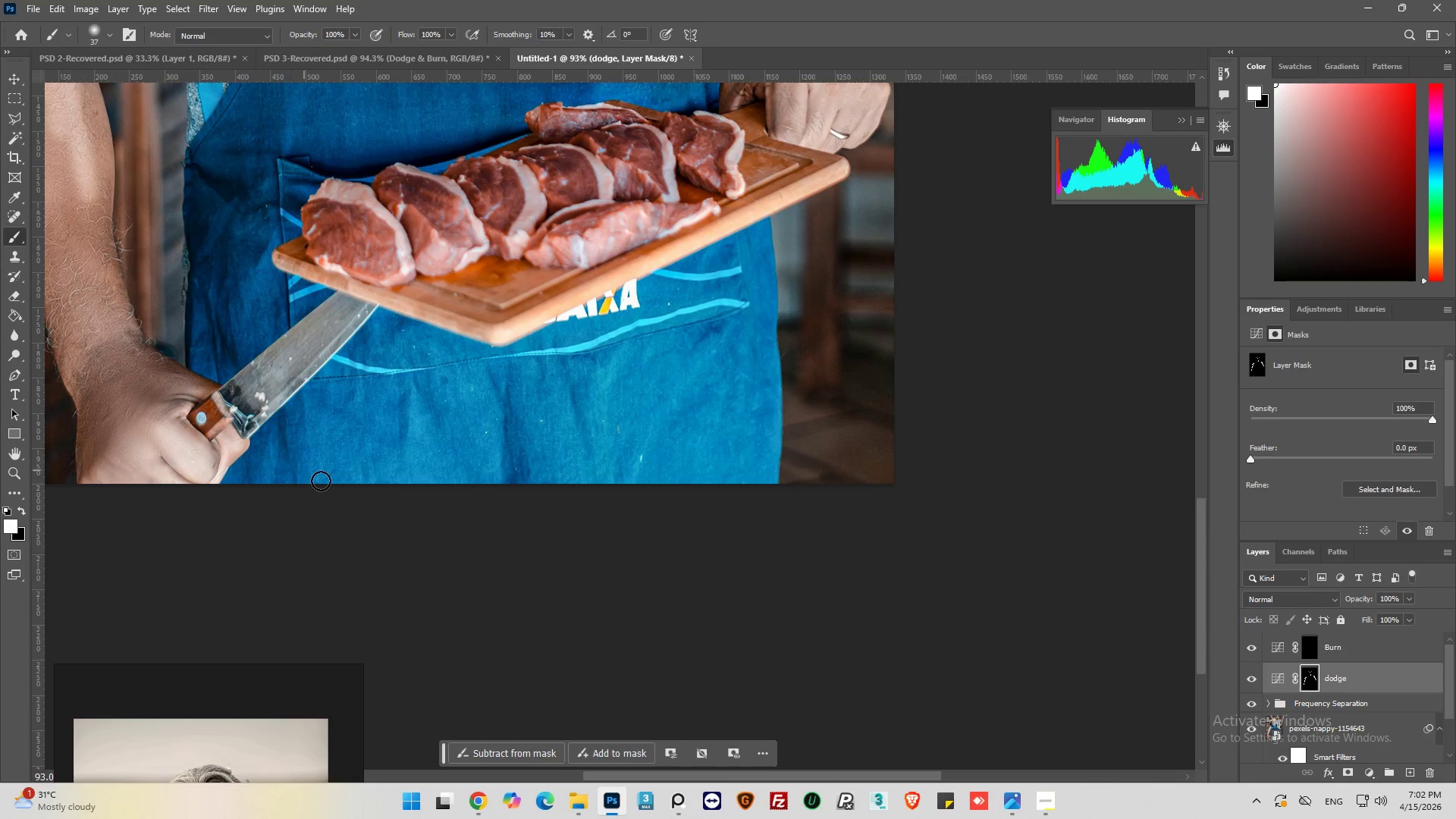 
key(Alt+AltLeft)
 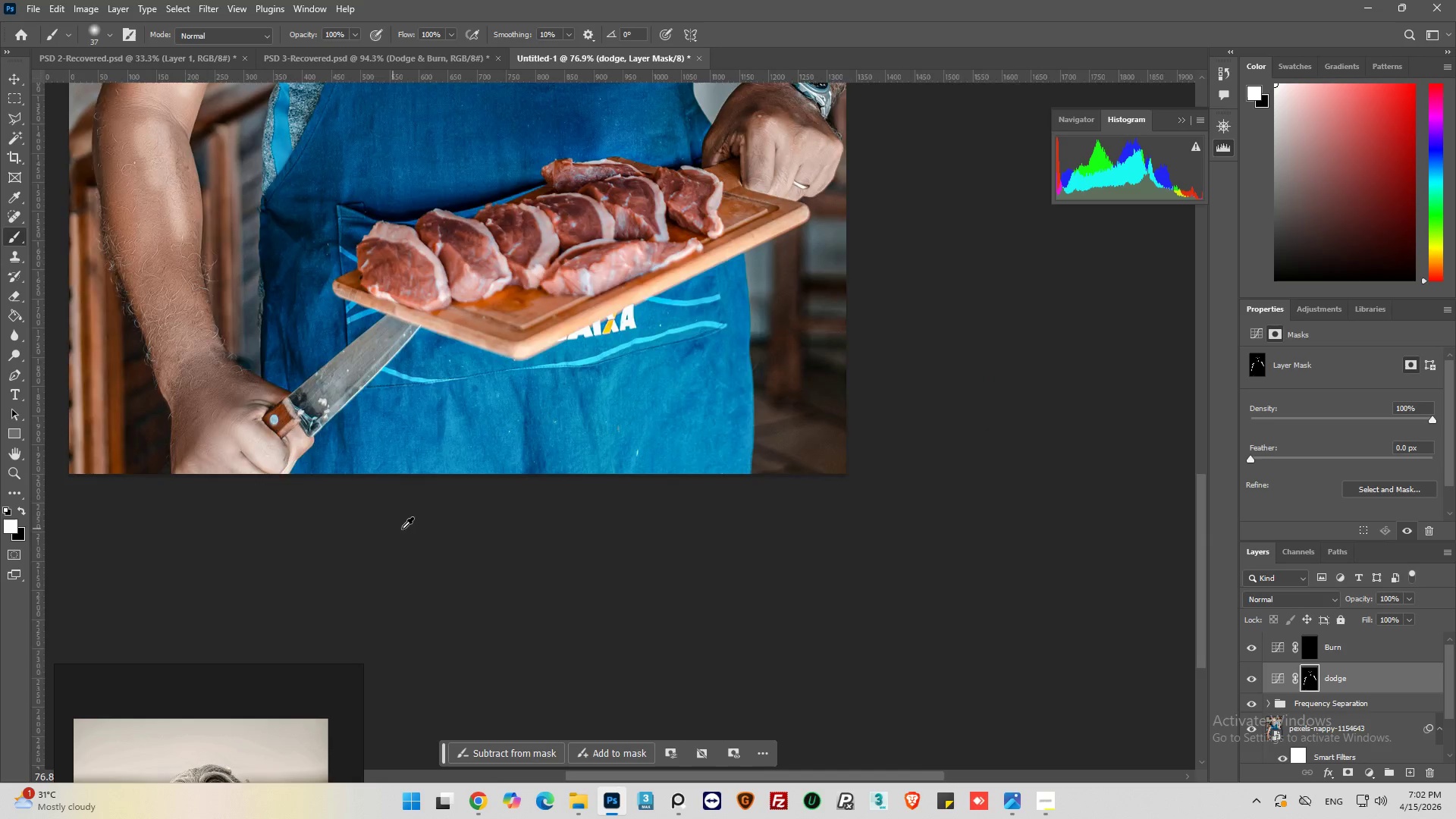 
scroll: coordinate [428, 532], scroll_direction: down, amount: 6.0
 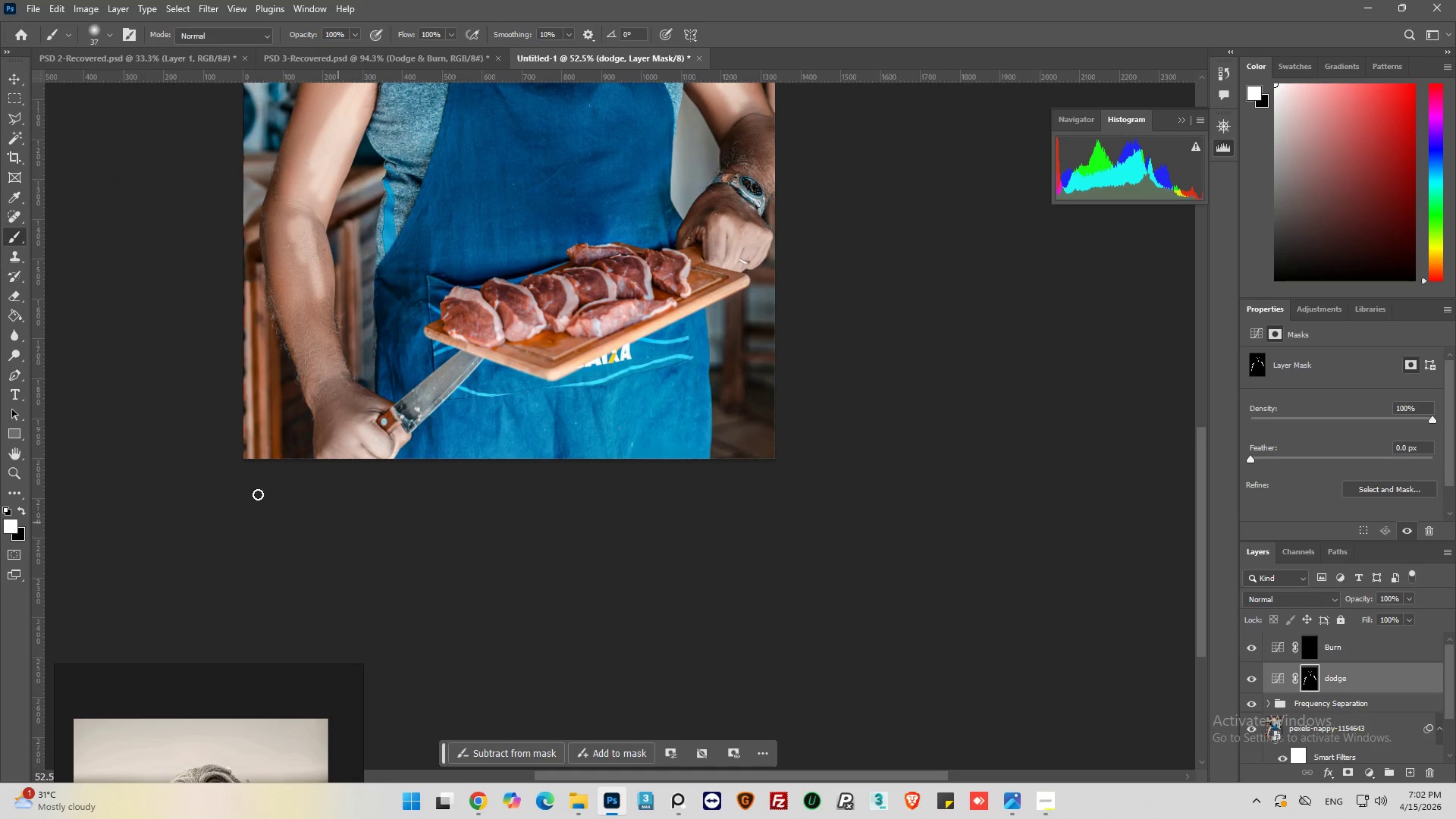 
hold_key(key=AltLeft, duration=0.36)
scroll: coordinate [240, 476], scroll_direction: up, amount: 6.0
 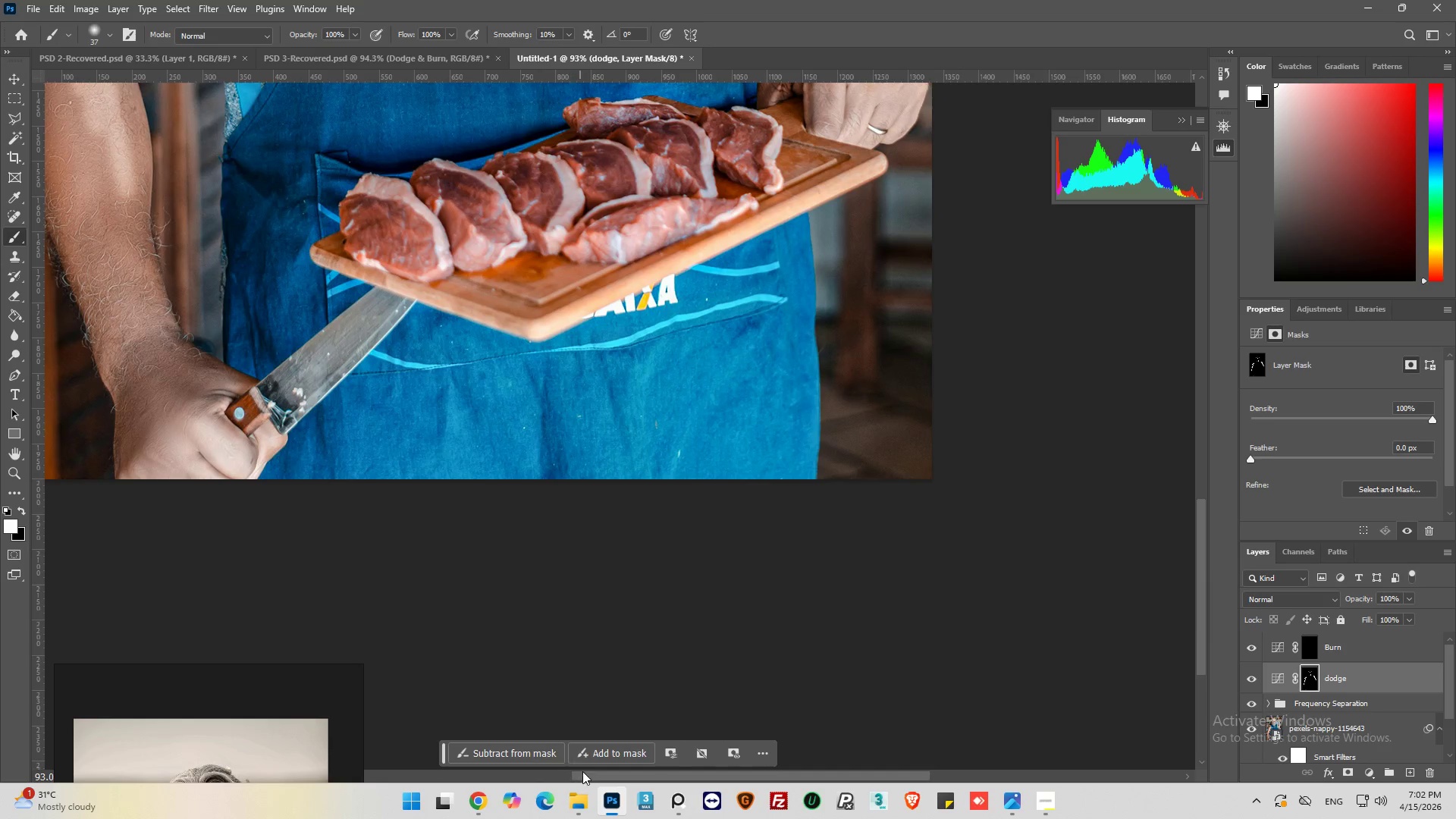 
left_click_drag(start_coordinate=[593, 775], to_coordinate=[524, 761])
 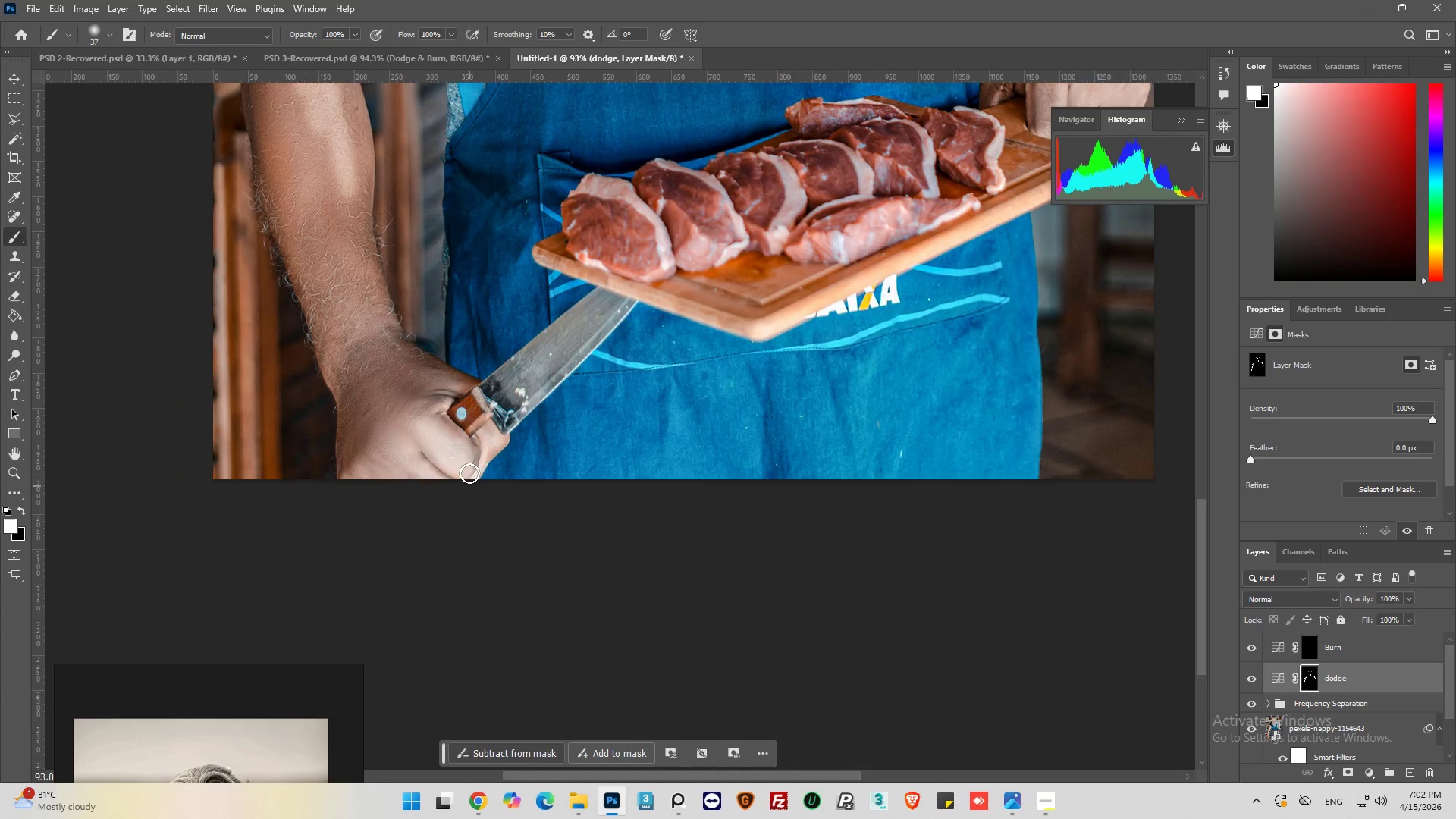 
hold_key(key=AltLeft, duration=0.62)
scroll: coordinate [400, 534], scroll_direction: up, amount: 14.0
 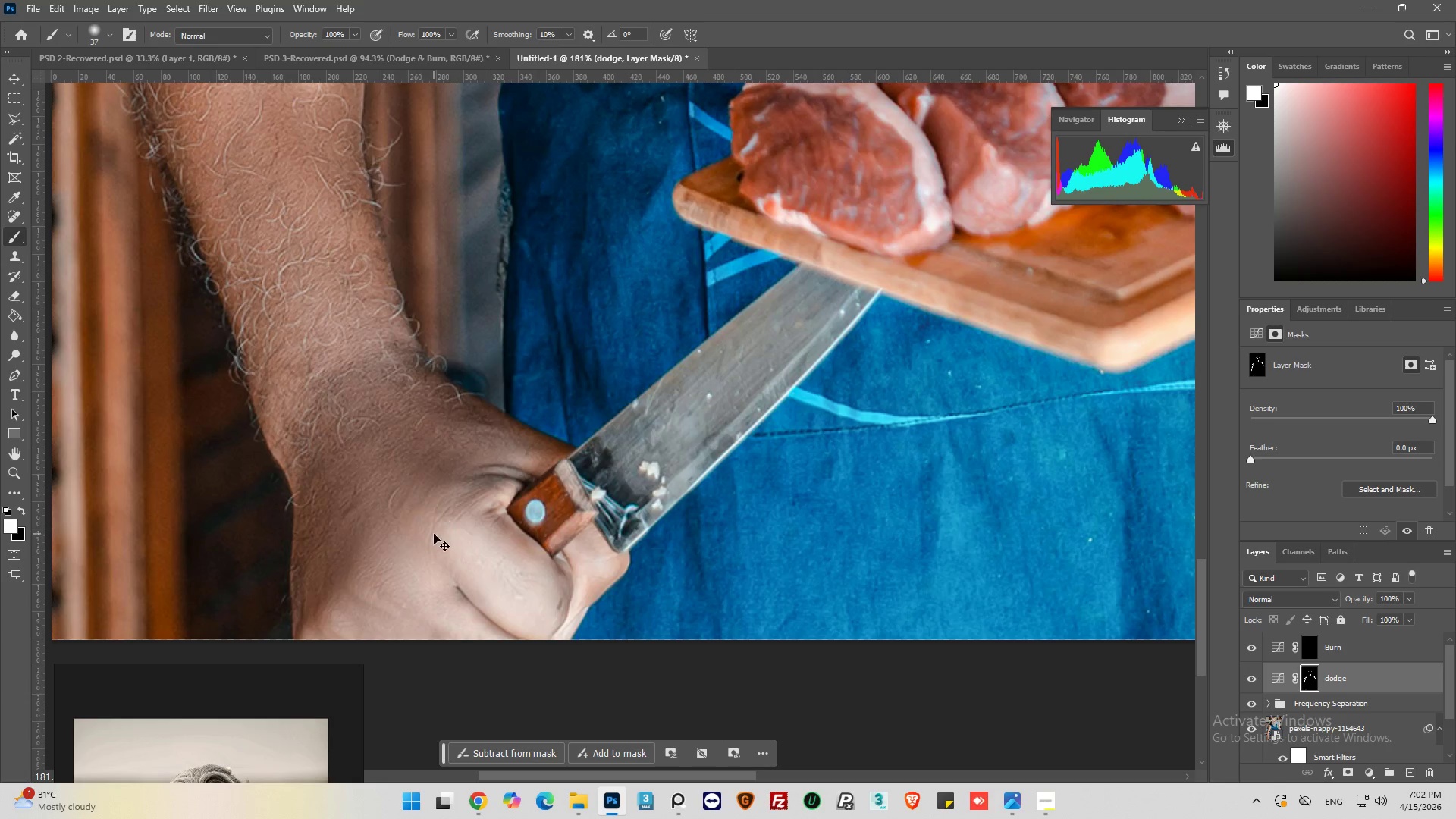 
key(Control+Z)
 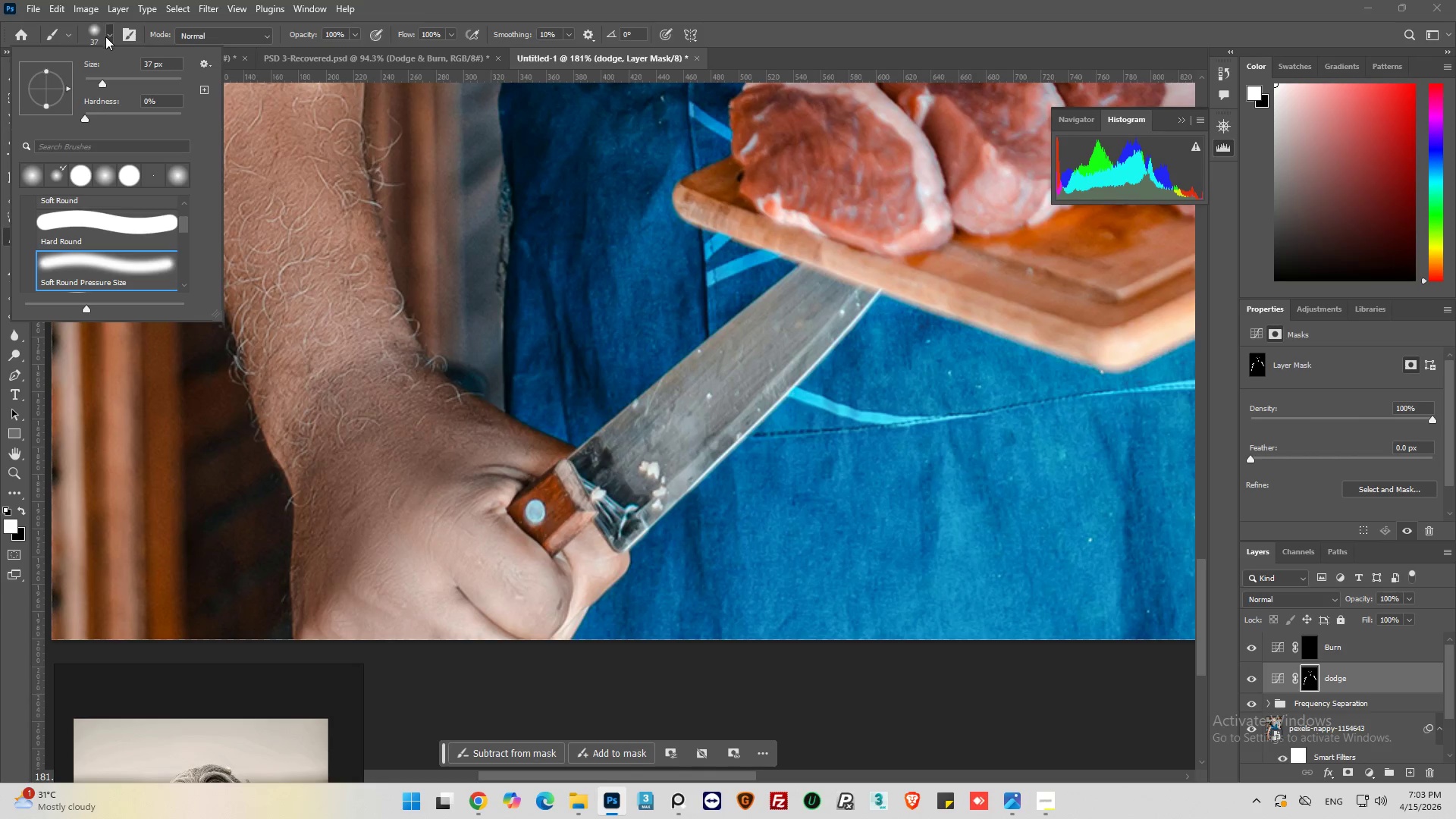 
left_click_drag(start_coordinate=[99, 80], to_coordinate=[94, 83])
 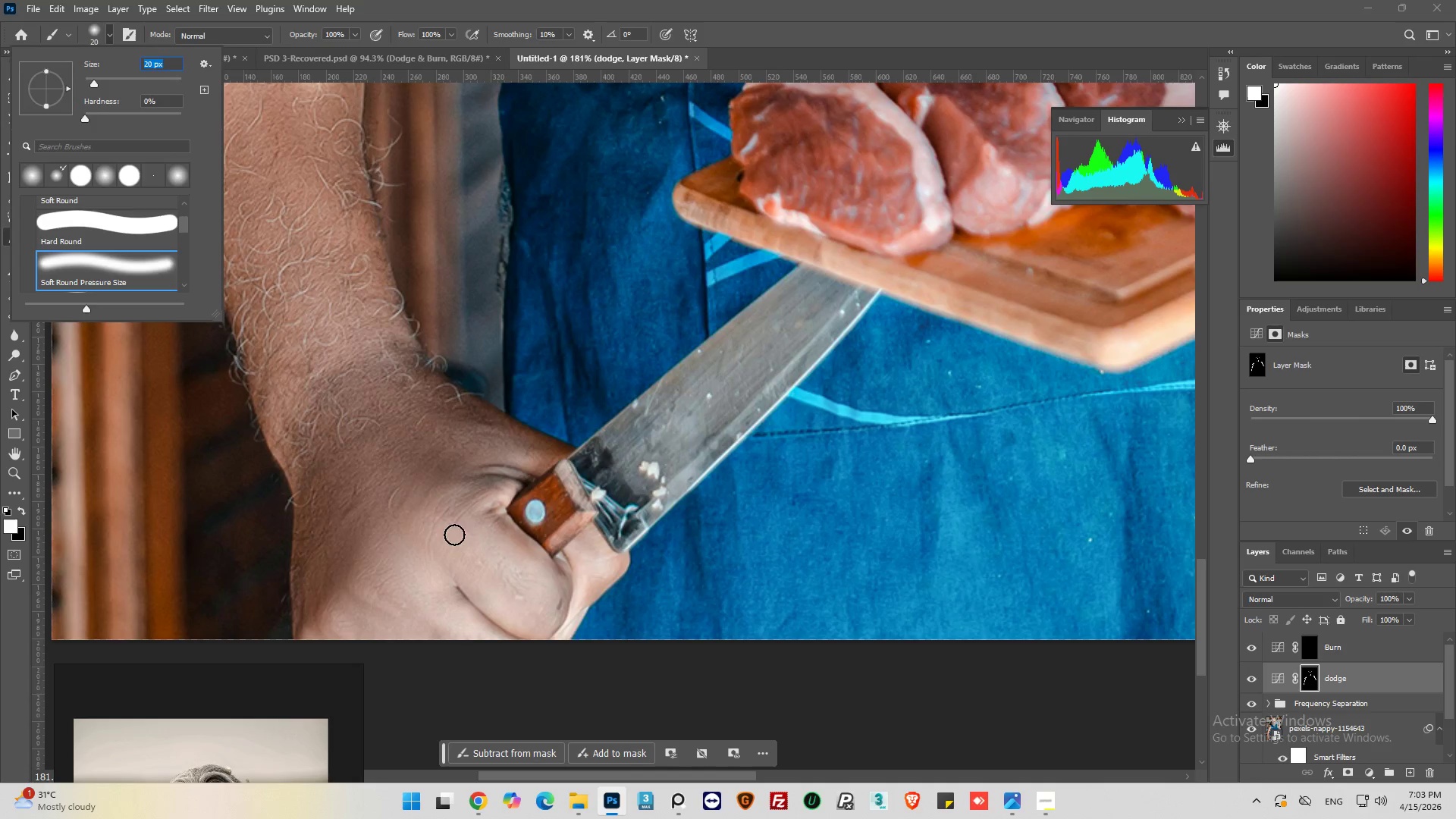 
left_click_drag(start_coordinate=[447, 524], to_coordinate=[527, 587])
 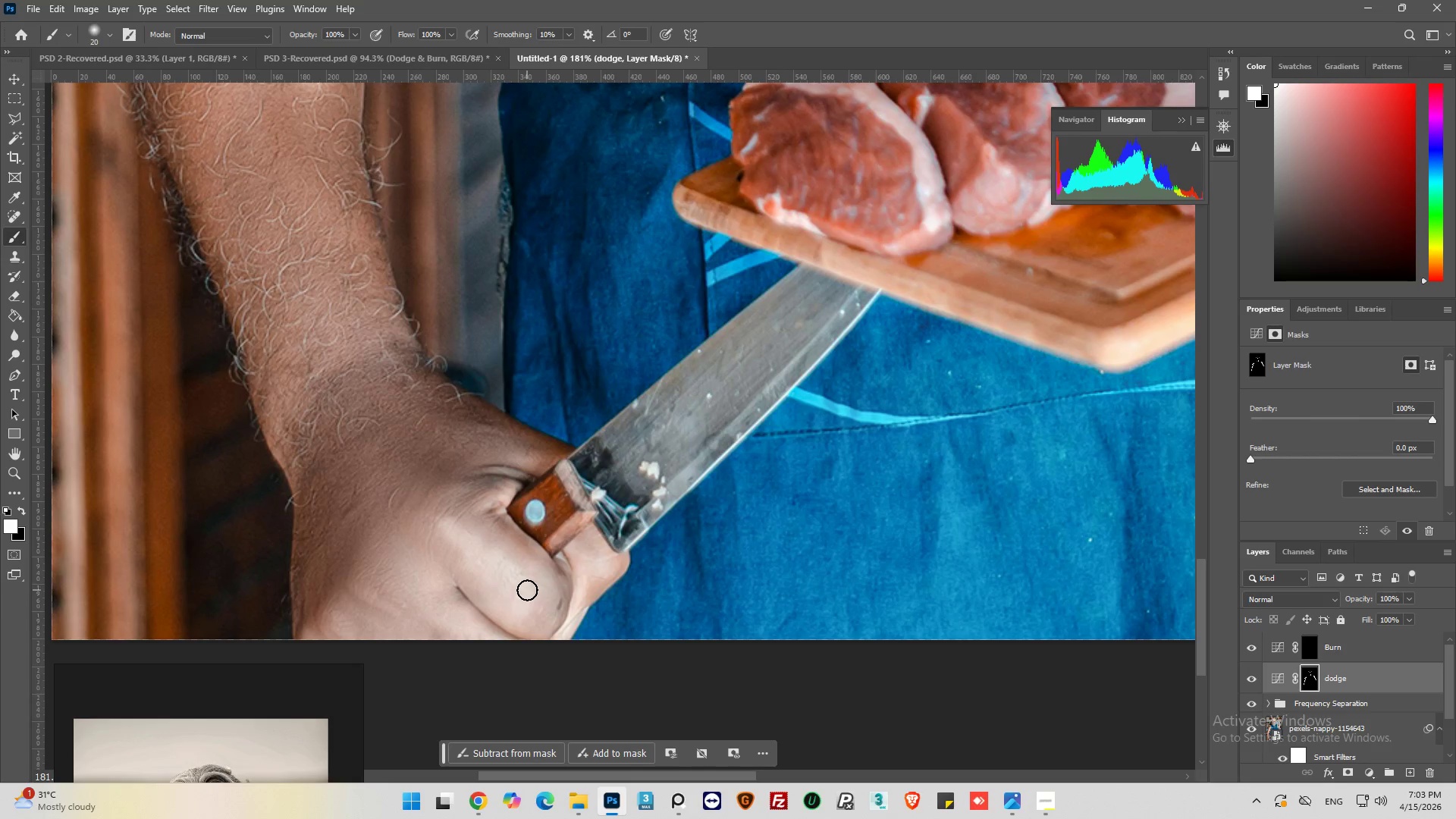 
left_click_drag(start_coordinate=[527, 590], to_coordinate=[538, 607])
 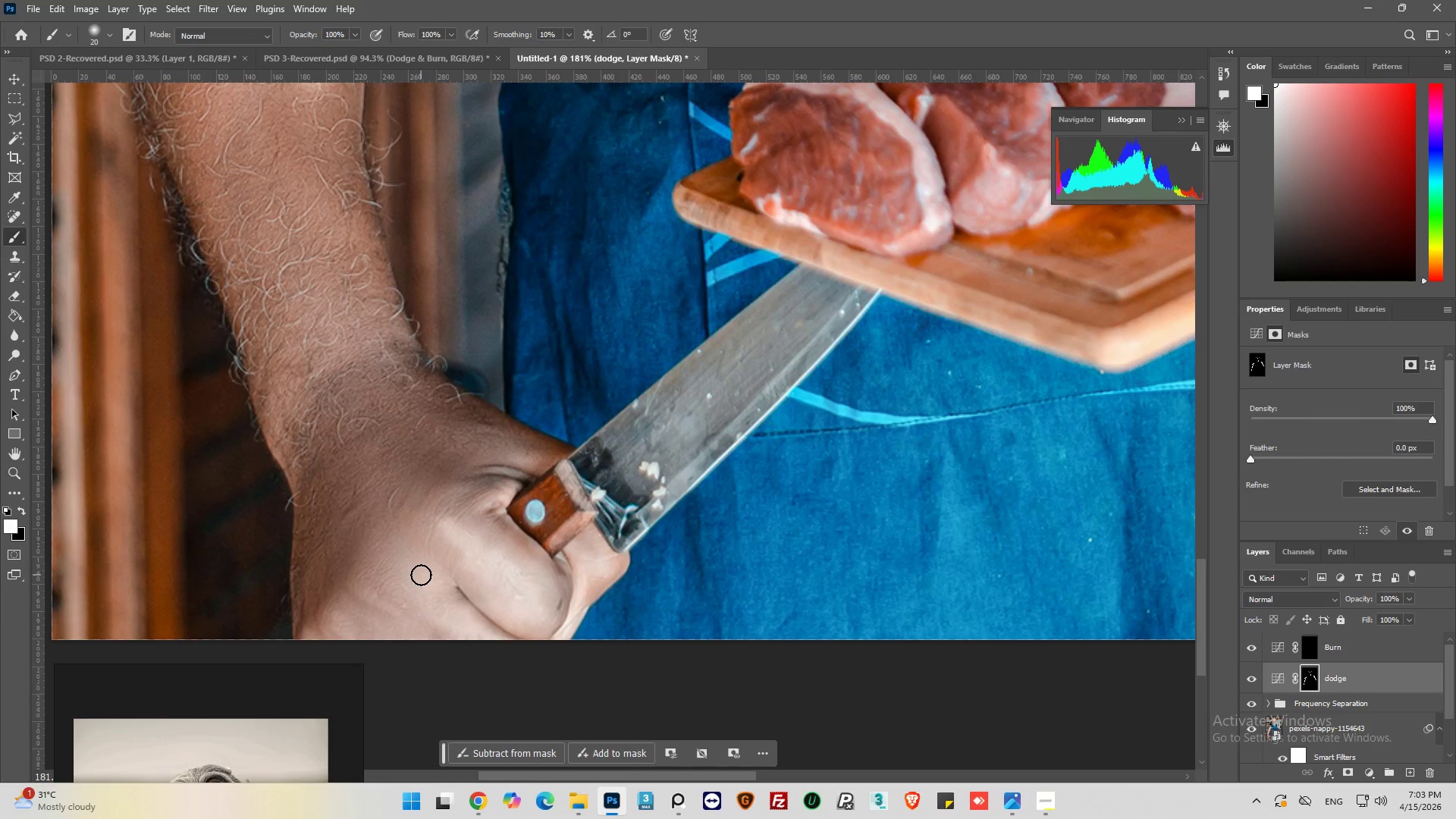 
left_click_drag(start_coordinate=[419, 575], to_coordinate=[478, 656])
 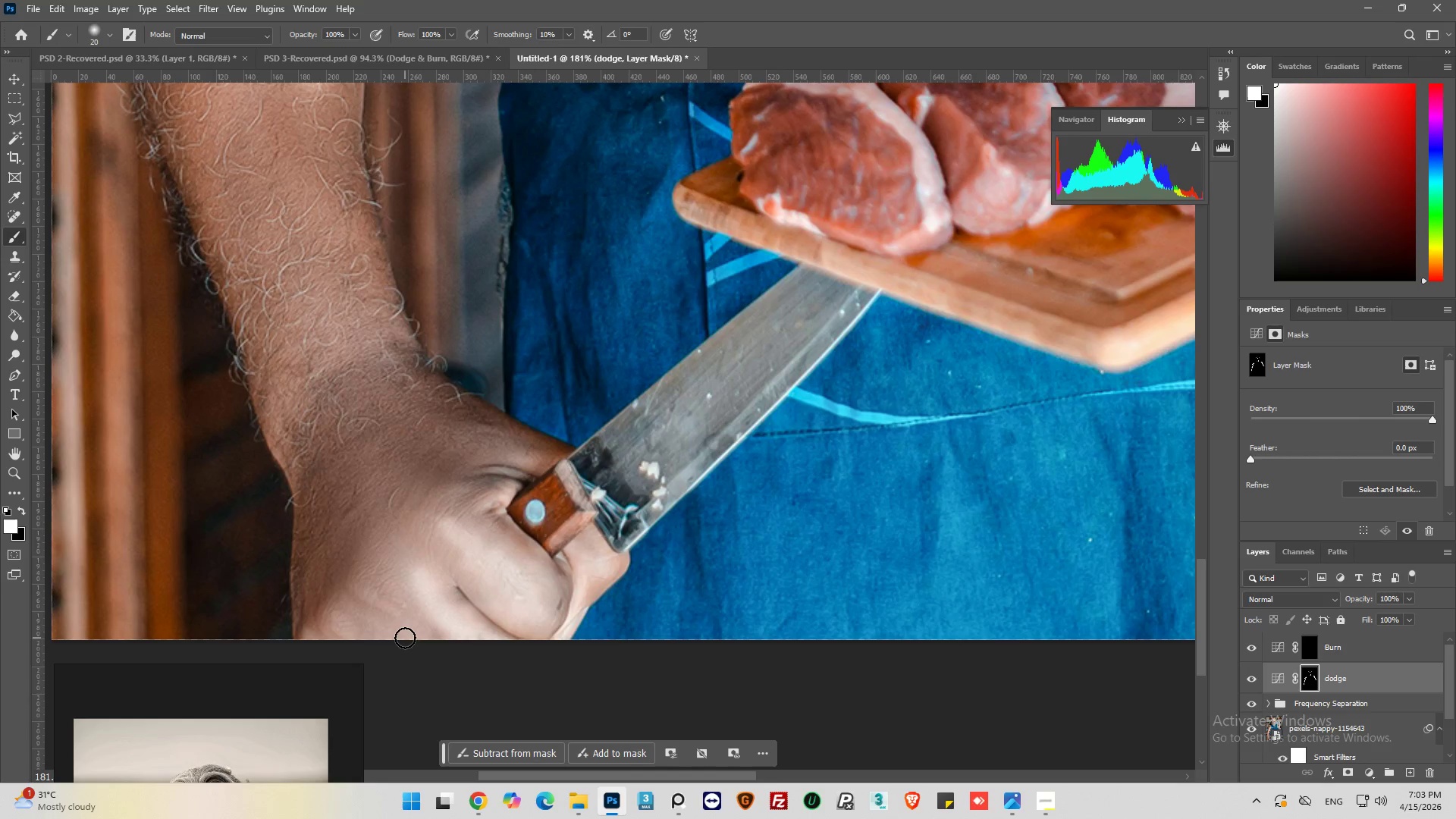 
left_click_drag(start_coordinate=[382, 633], to_coordinate=[394, 651])
 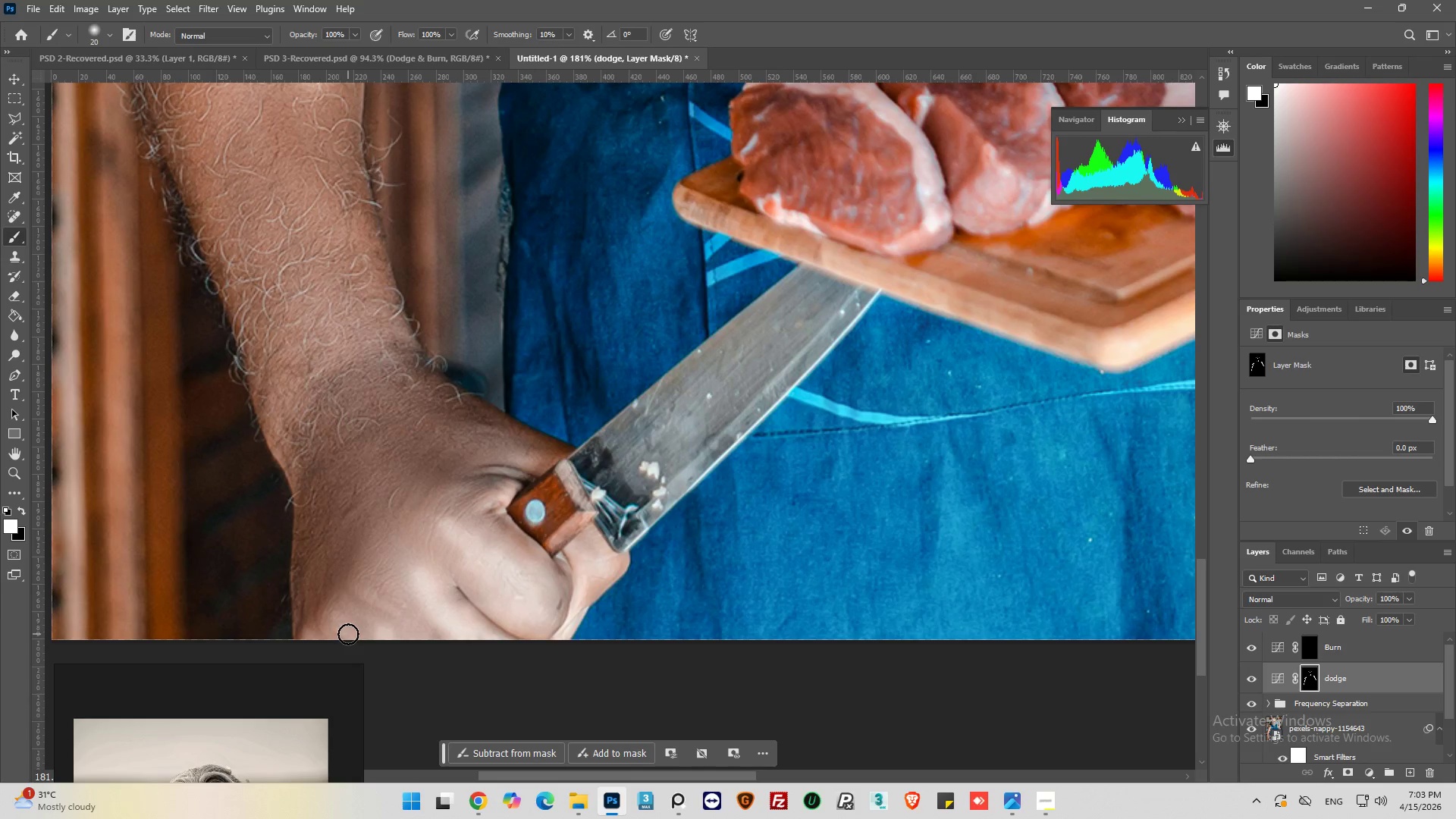 
left_click_drag(start_coordinate=[348, 634], to_coordinate=[403, 670])
 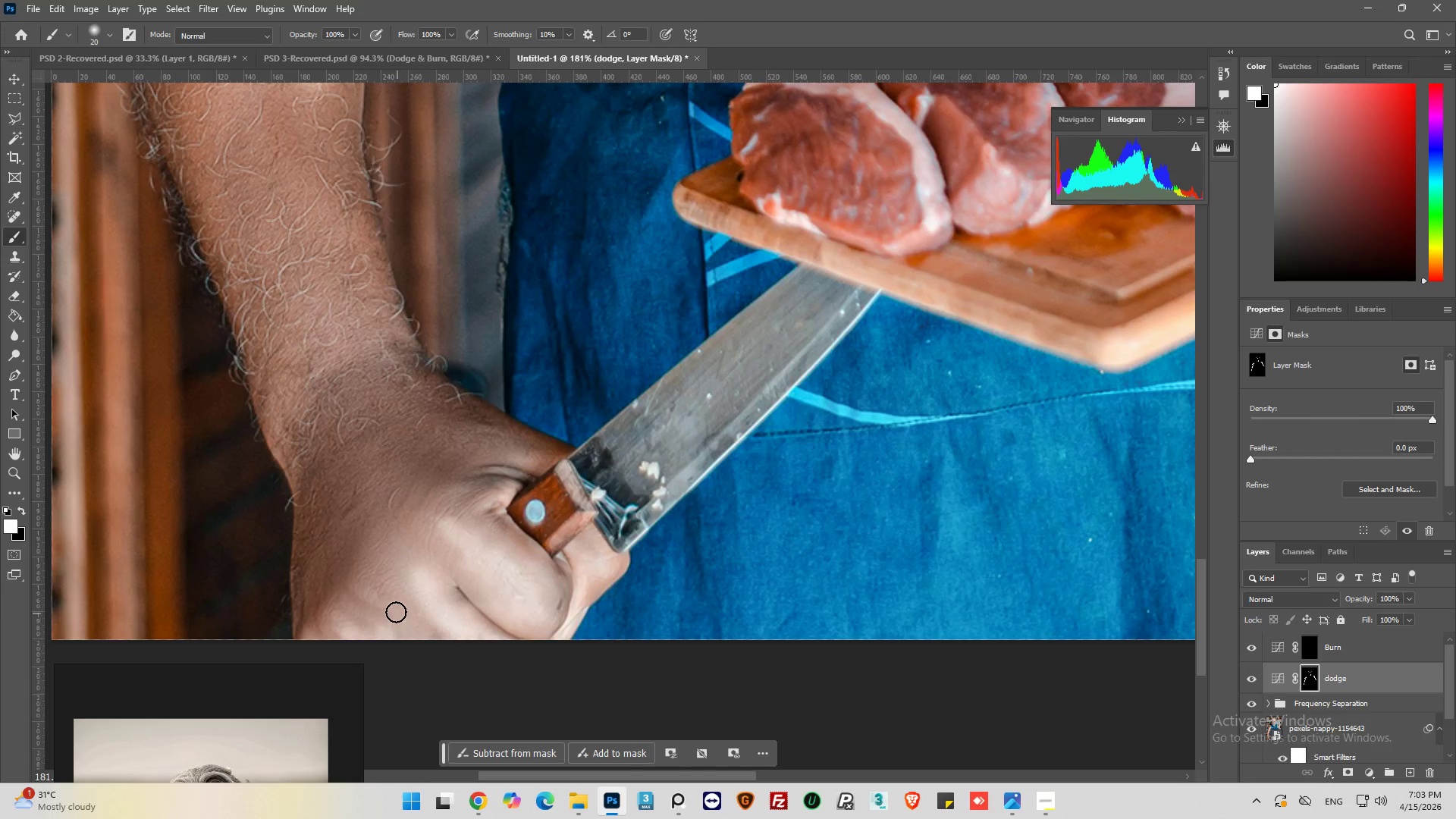 
left_click_drag(start_coordinate=[396, 612], to_coordinate=[456, 695])
 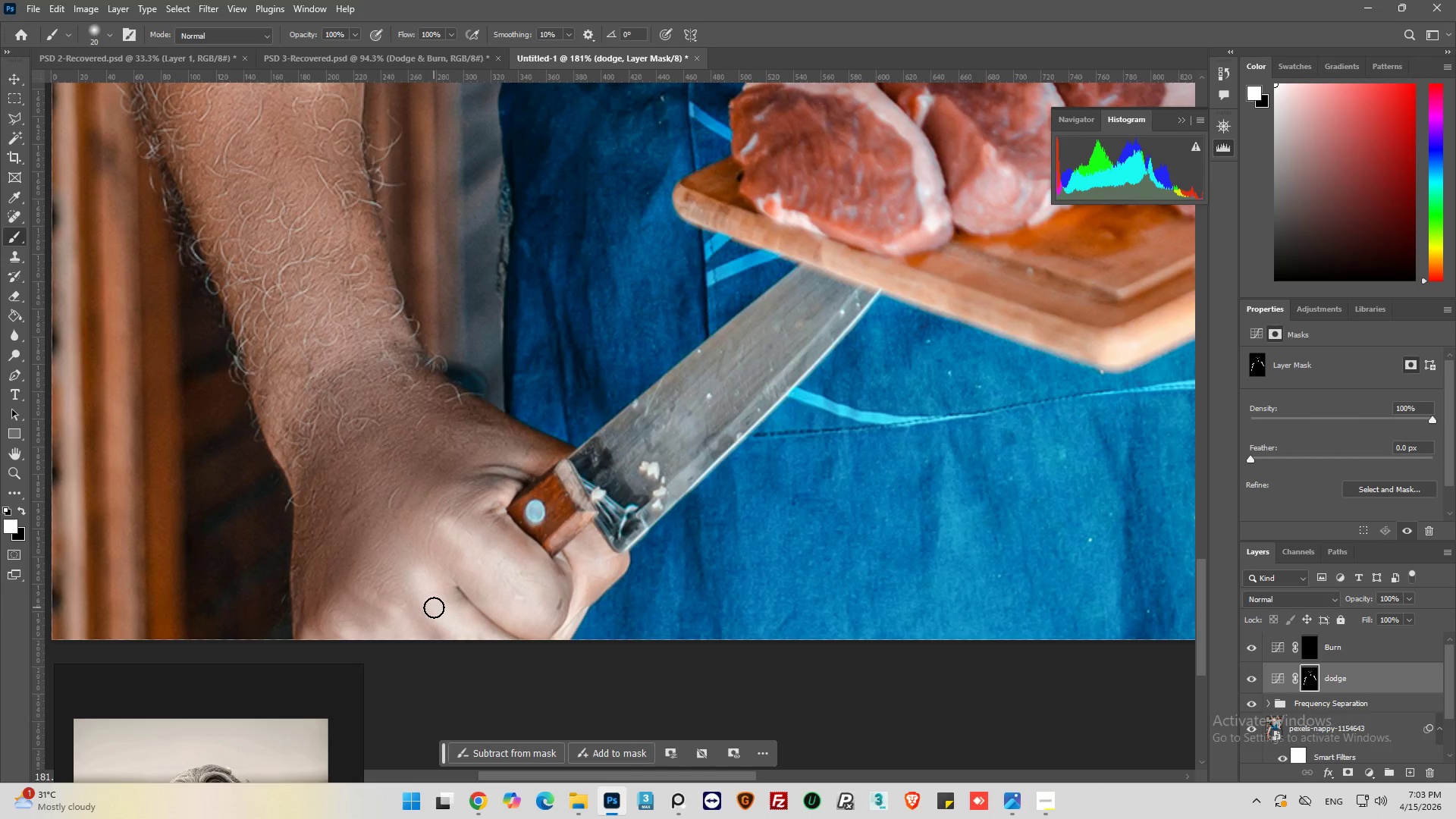 
left_click_drag(start_coordinate=[443, 610], to_coordinate=[520, 672])
 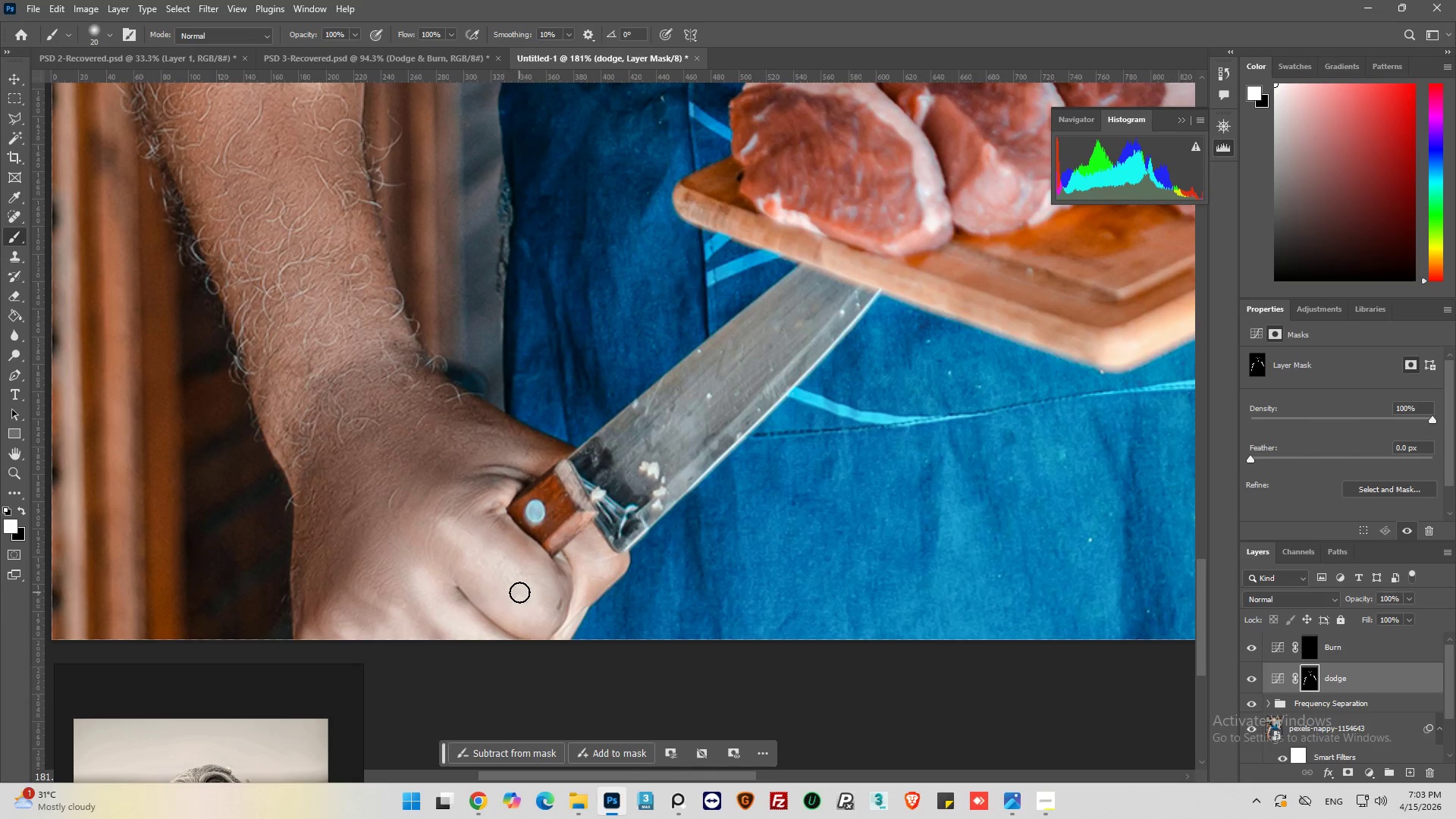 
left_click_drag(start_coordinate=[519, 592], to_coordinate=[526, 588])
 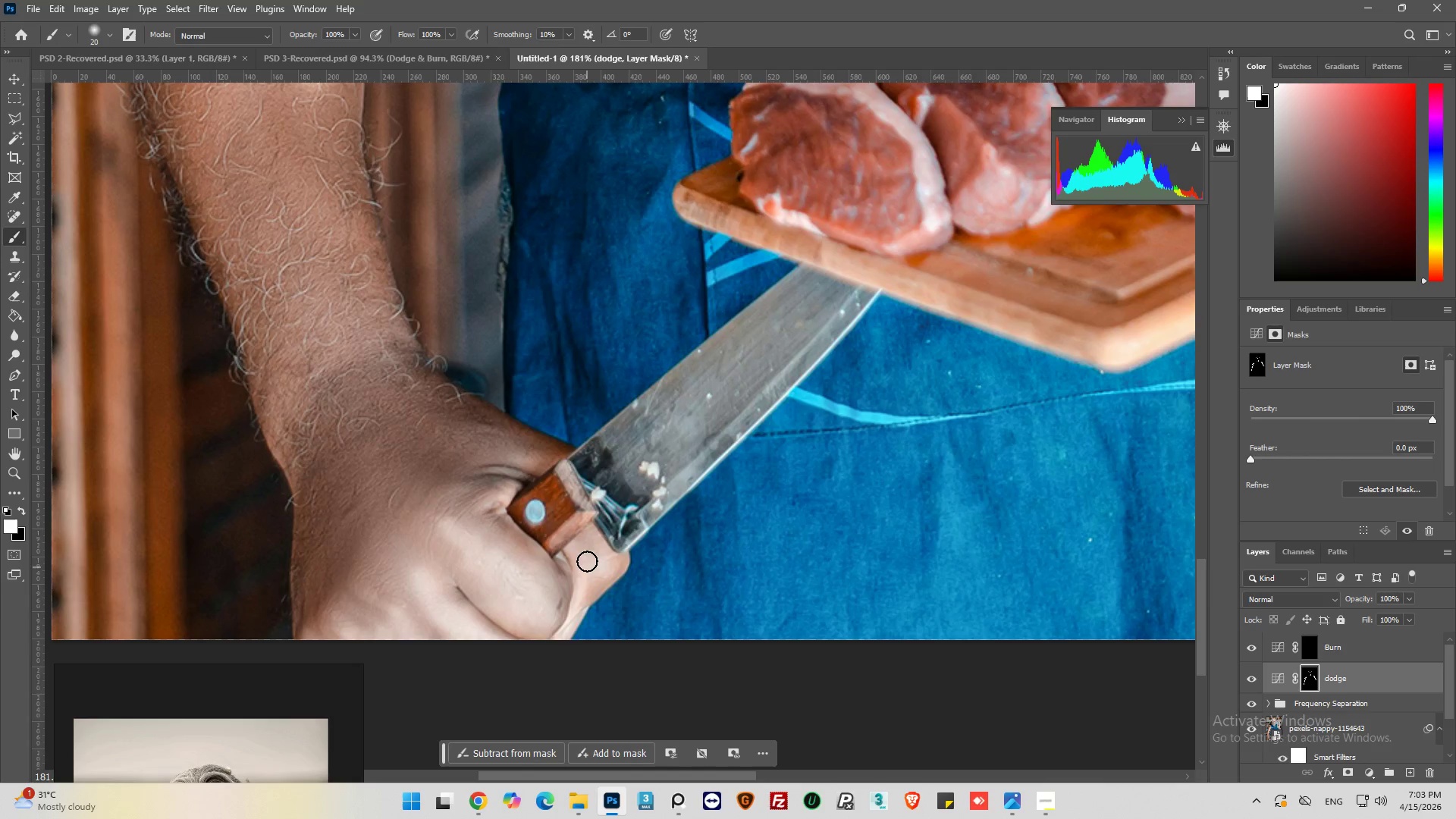 
left_click_drag(start_coordinate=[589, 551], to_coordinate=[601, 558])
 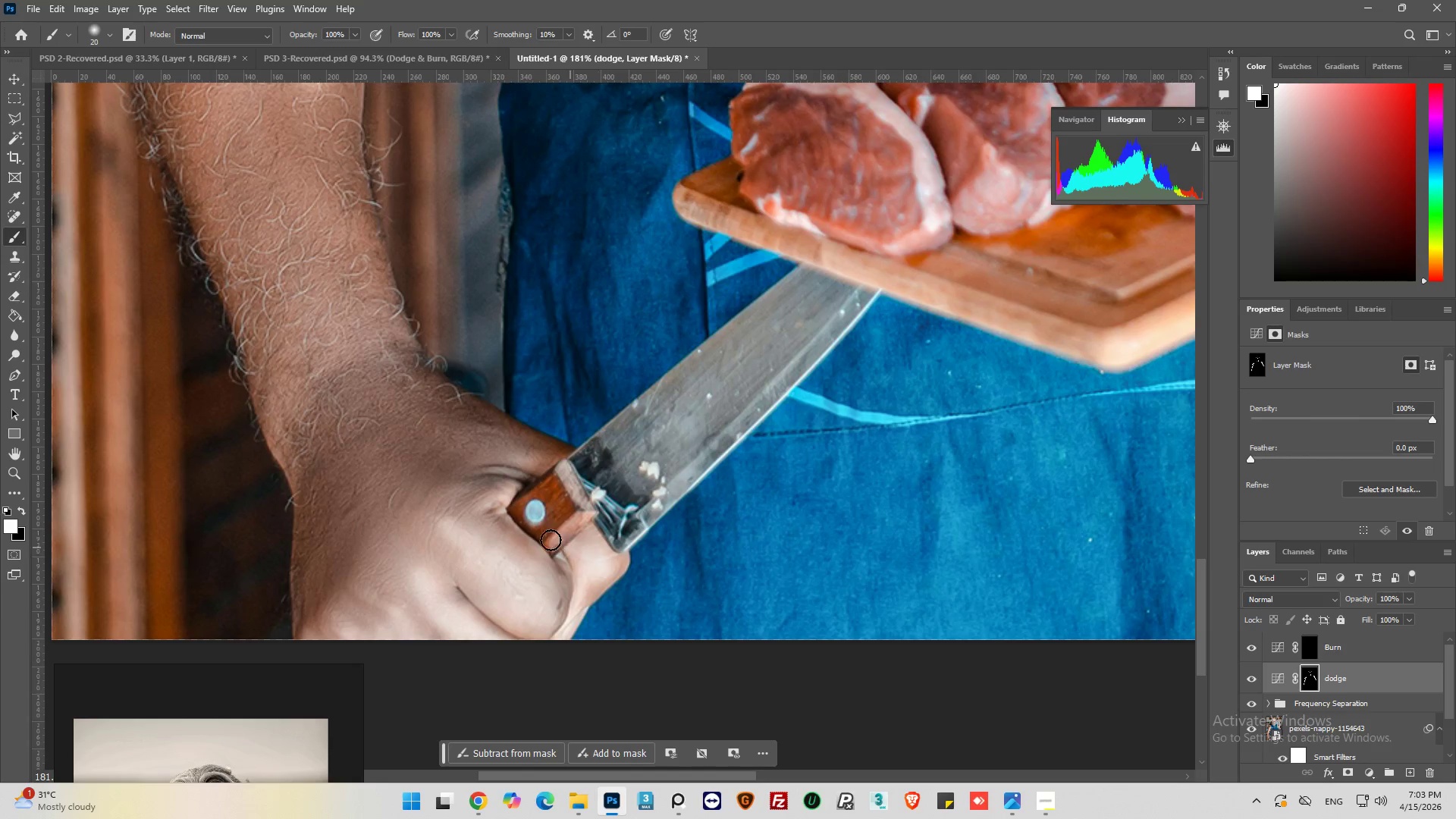 
hold_key(key=AltLeft, duration=0.48)
hold_key(key=AltLeft, duration=0.42)
hold_key(key=AltLeft, duration=0.83)
scroll: coordinate [843, 500], scroll_direction: up, amount: 10.0
 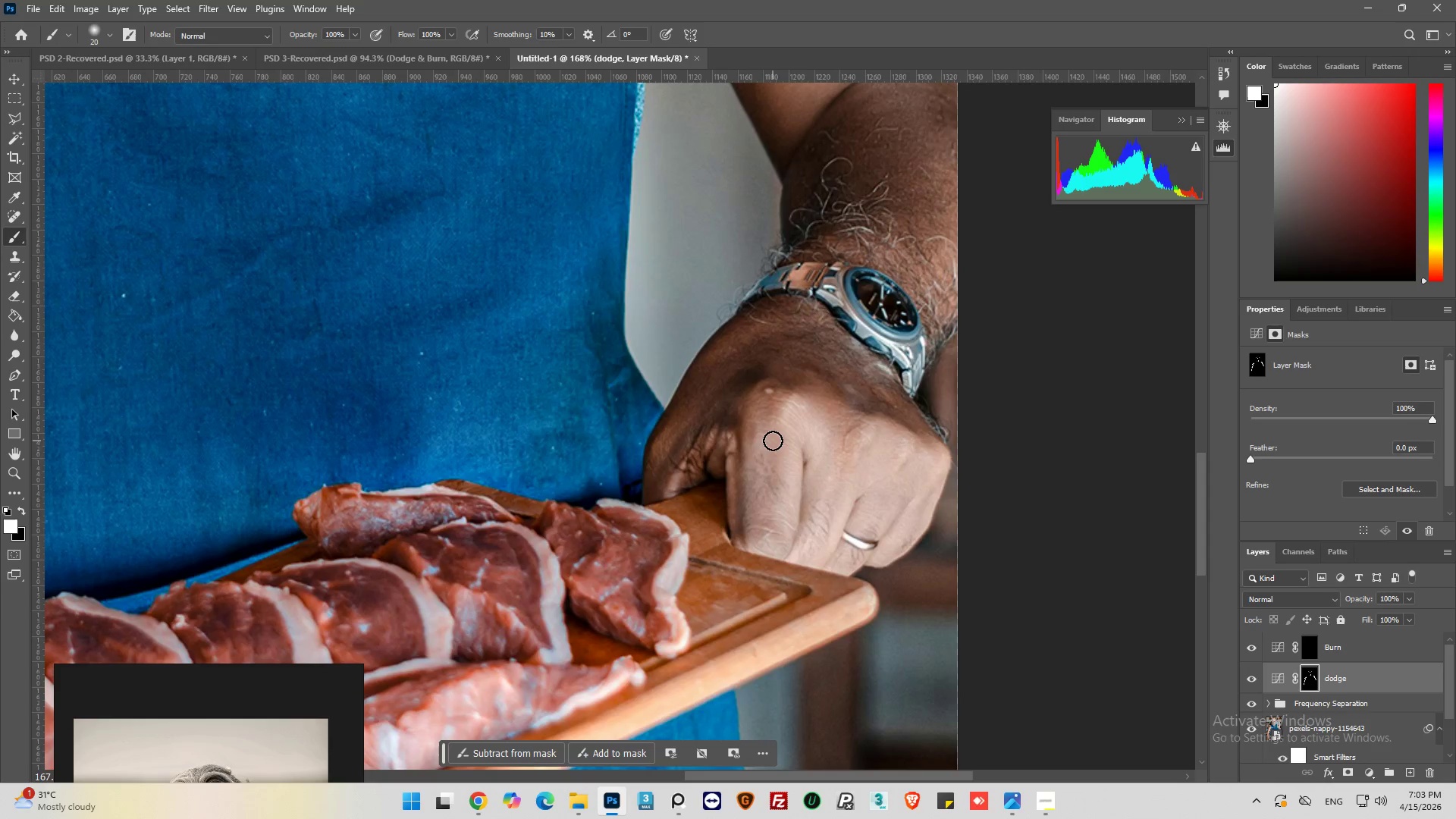 
left_click_drag(start_coordinate=[774, 470], to_coordinate=[776, 529])
 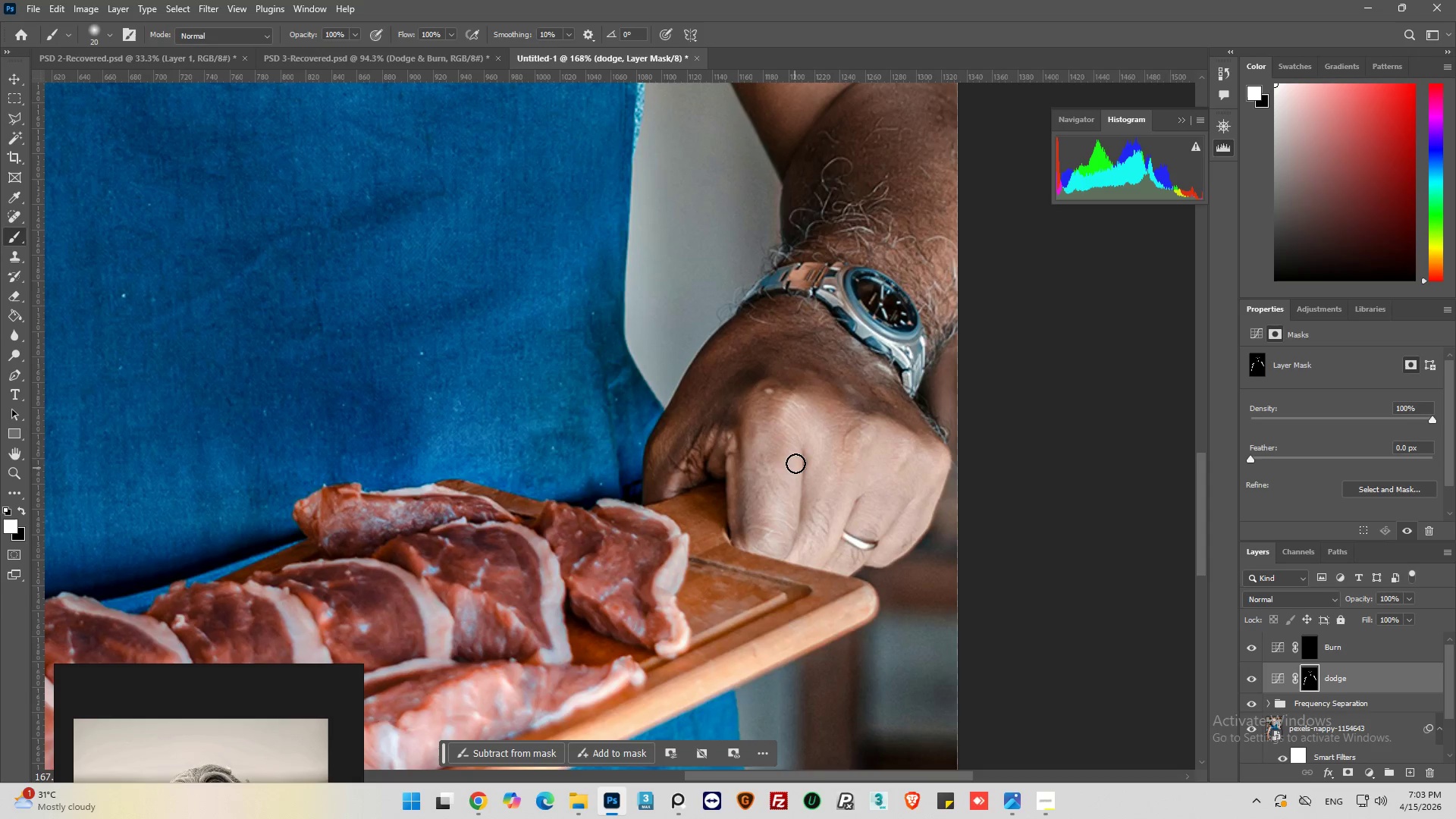 
left_click_drag(start_coordinate=[795, 463], to_coordinate=[786, 531])
 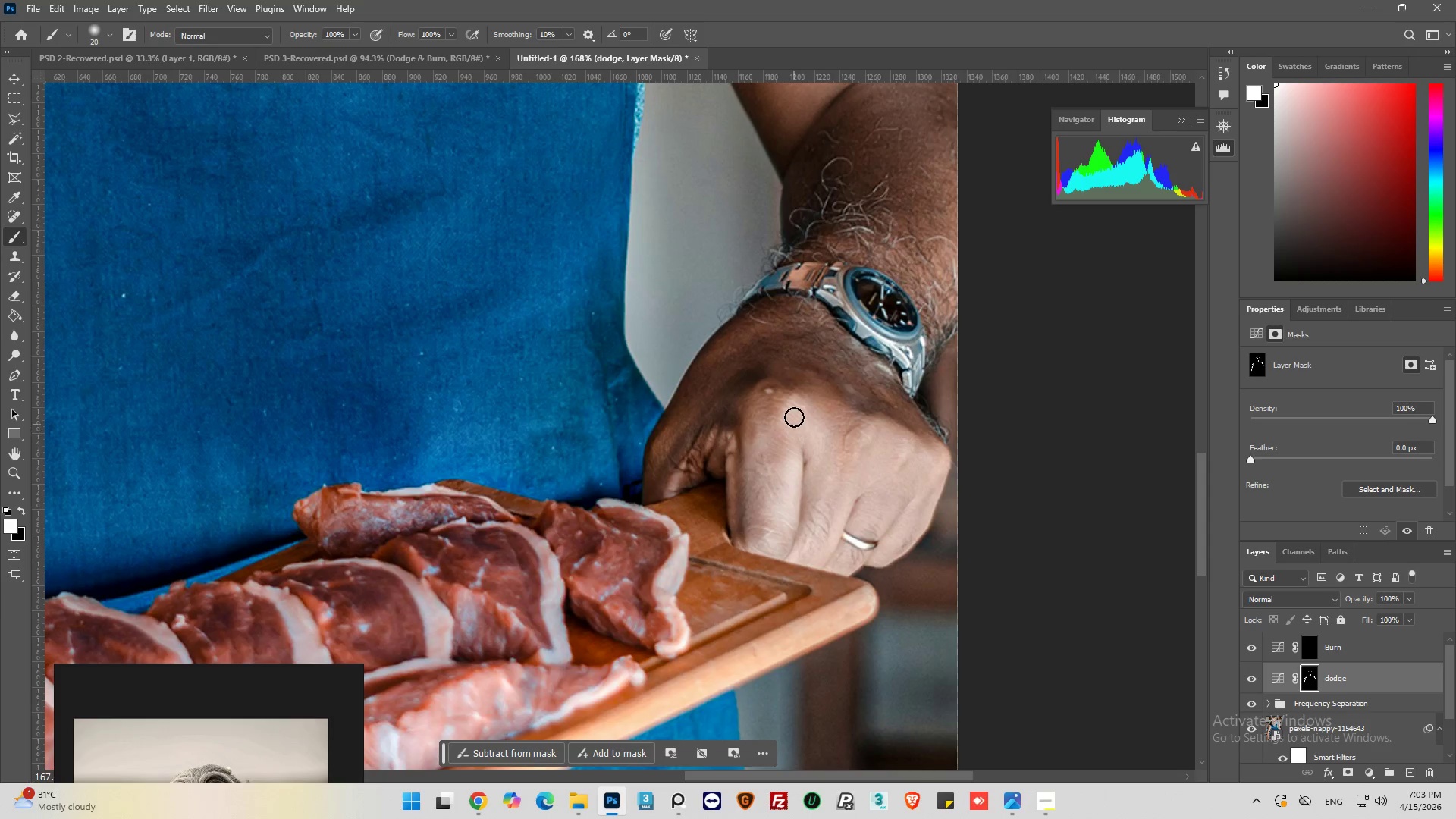 
left_click_drag(start_coordinate=[794, 415], to_coordinate=[799, 429])
 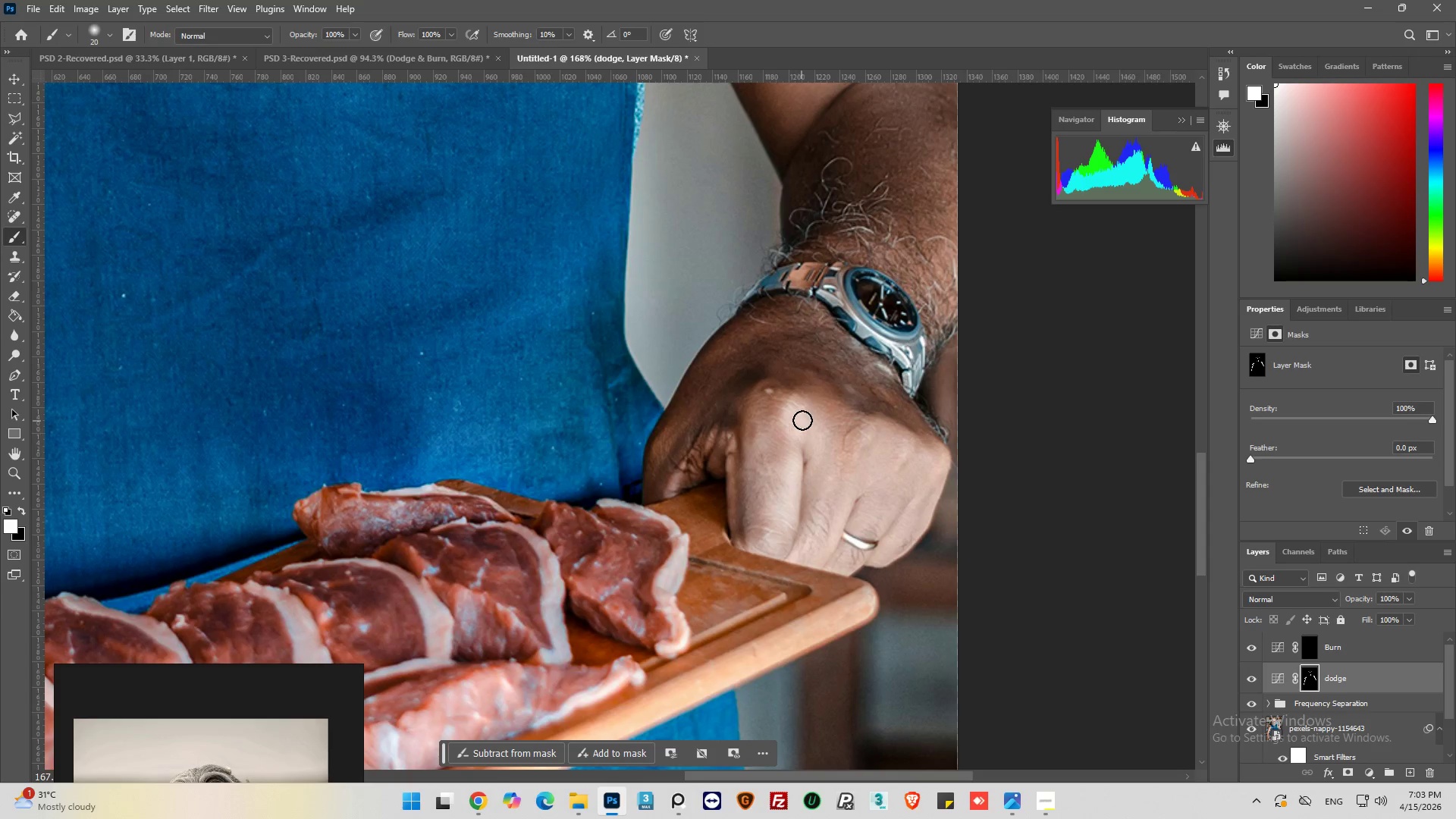 
left_click_drag(start_coordinate=[802, 420], to_coordinate=[808, 427])
 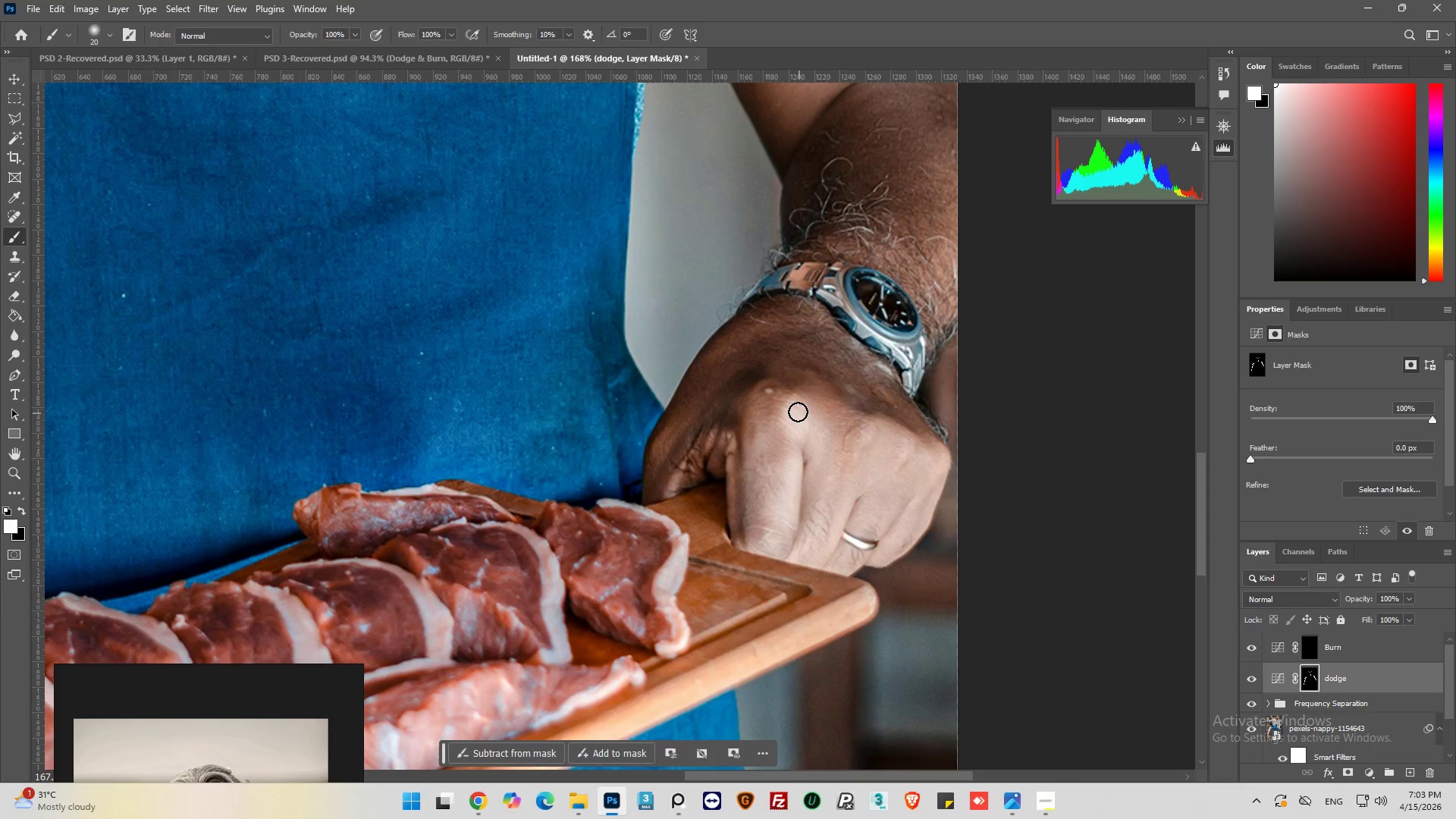 
left_click_drag(start_coordinate=[797, 411], to_coordinate=[787, 427])
 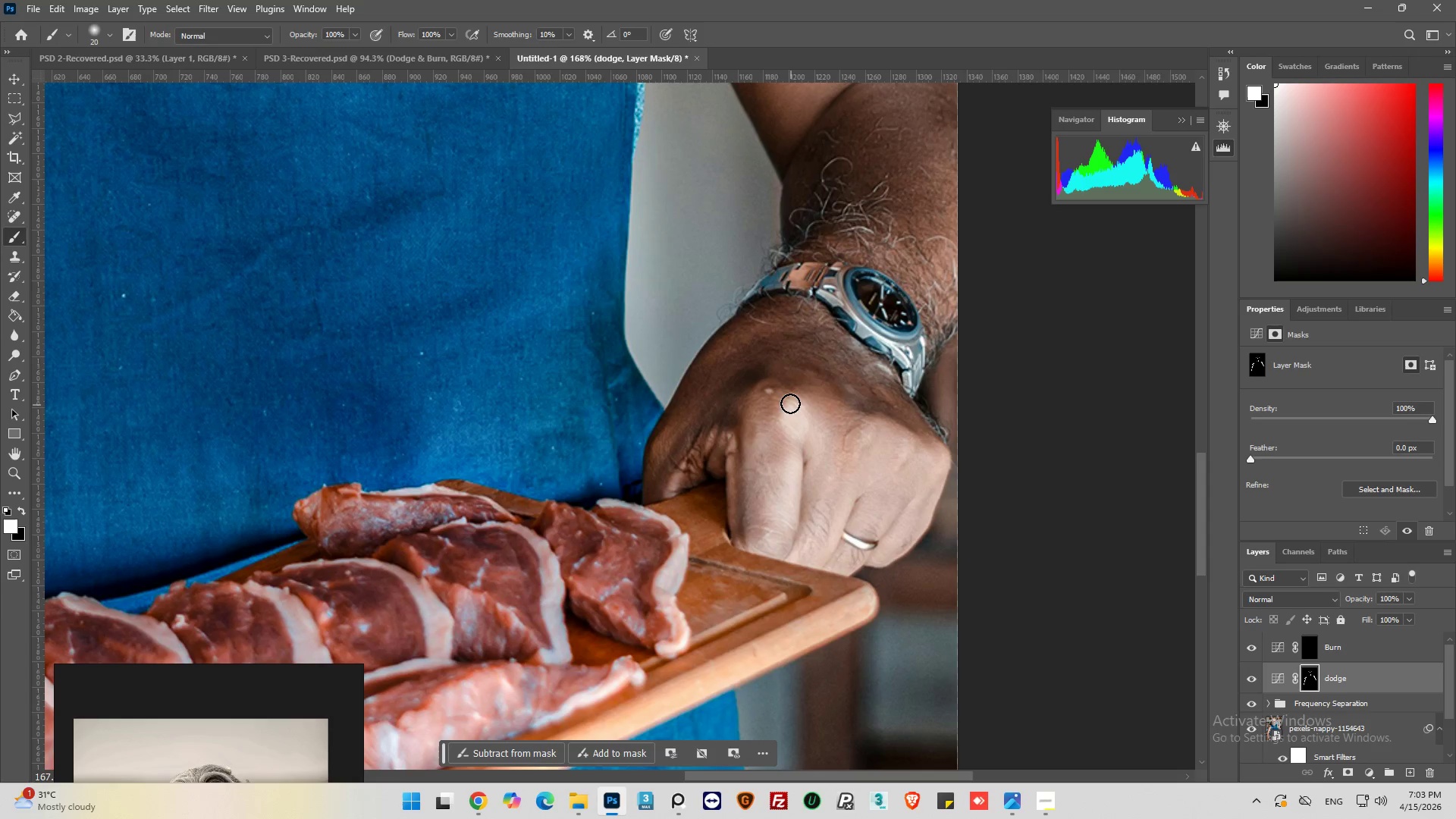 
left_click_drag(start_coordinate=[789, 403], to_coordinate=[780, 474])
 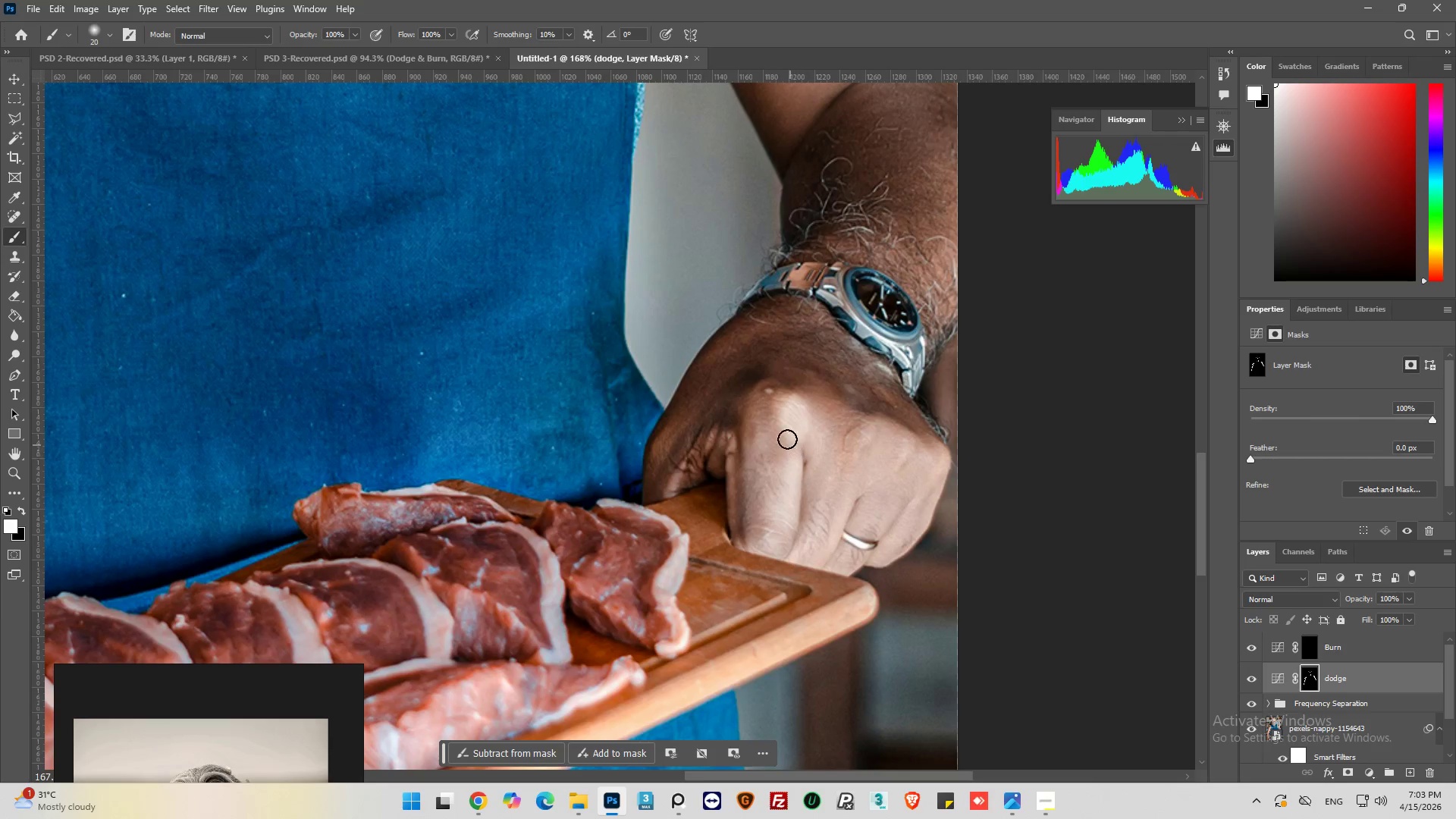 
left_click_drag(start_coordinate=[783, 422], to_coordinate=[786, 510])
 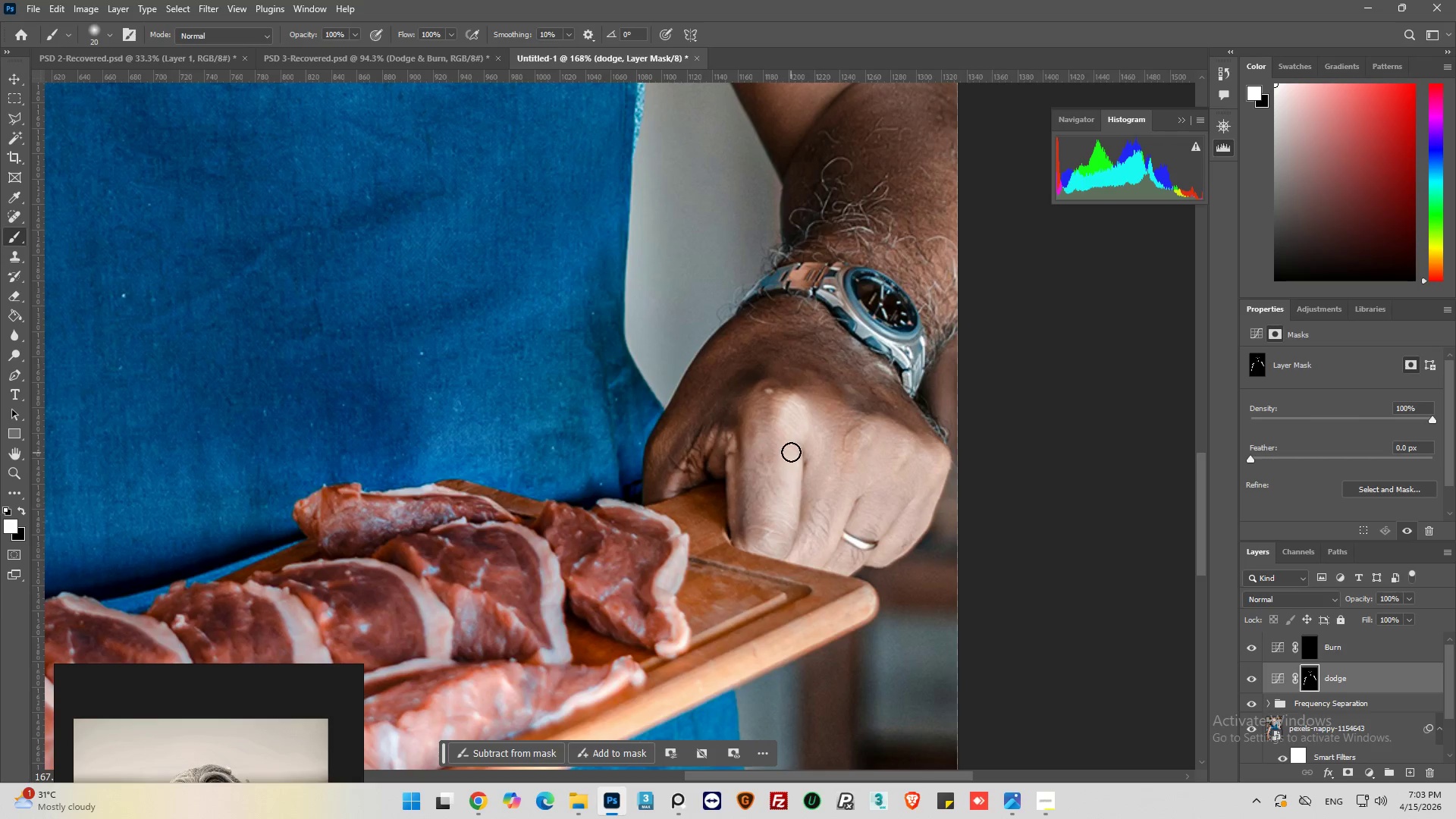 
left_click_drag(start_coordinate=[791, 482], to_coordinate=[790, 526])
 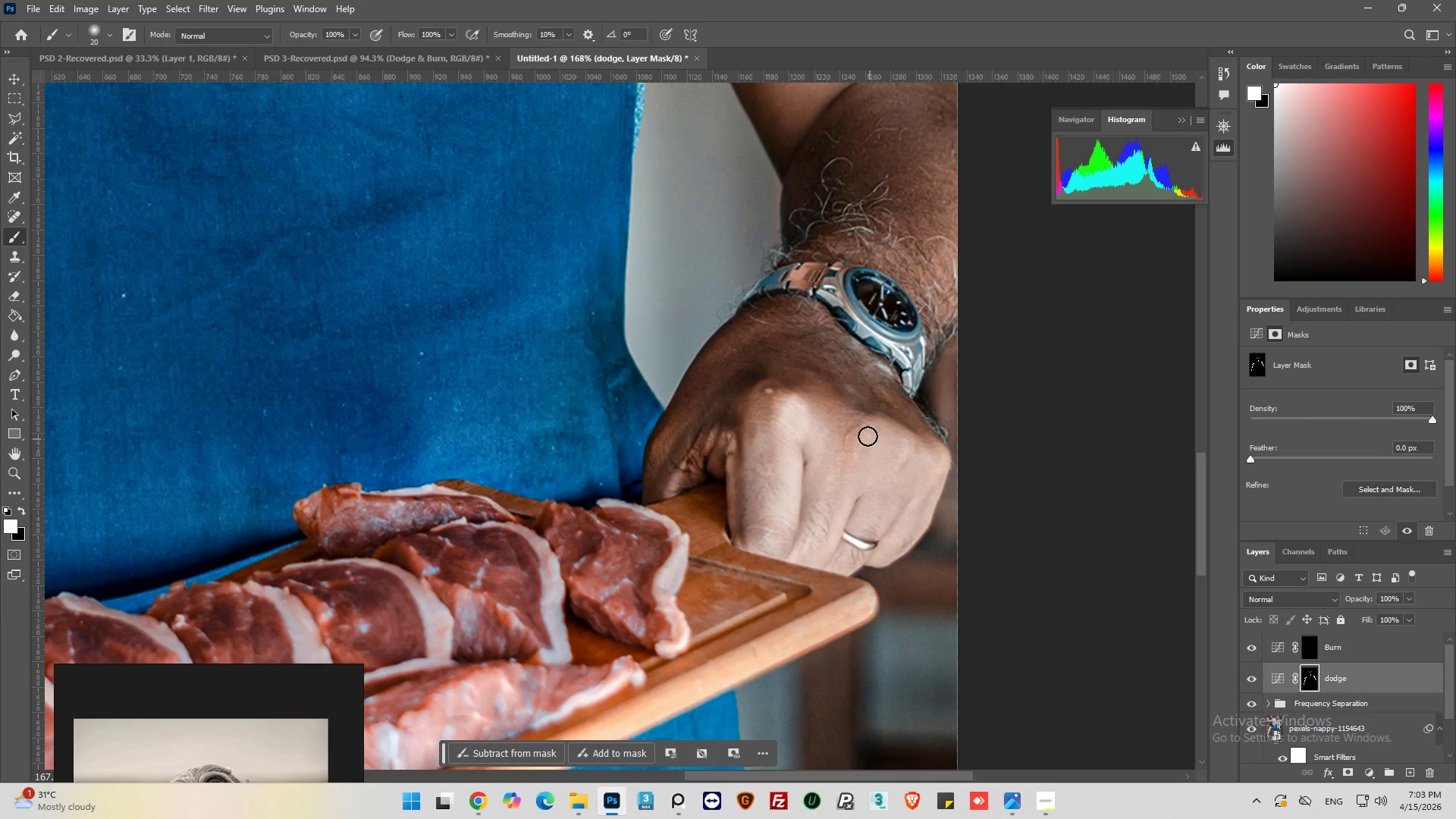 
left_click_drag(start_coordinate=[867, 435], to_coordinate=[849, 487])
 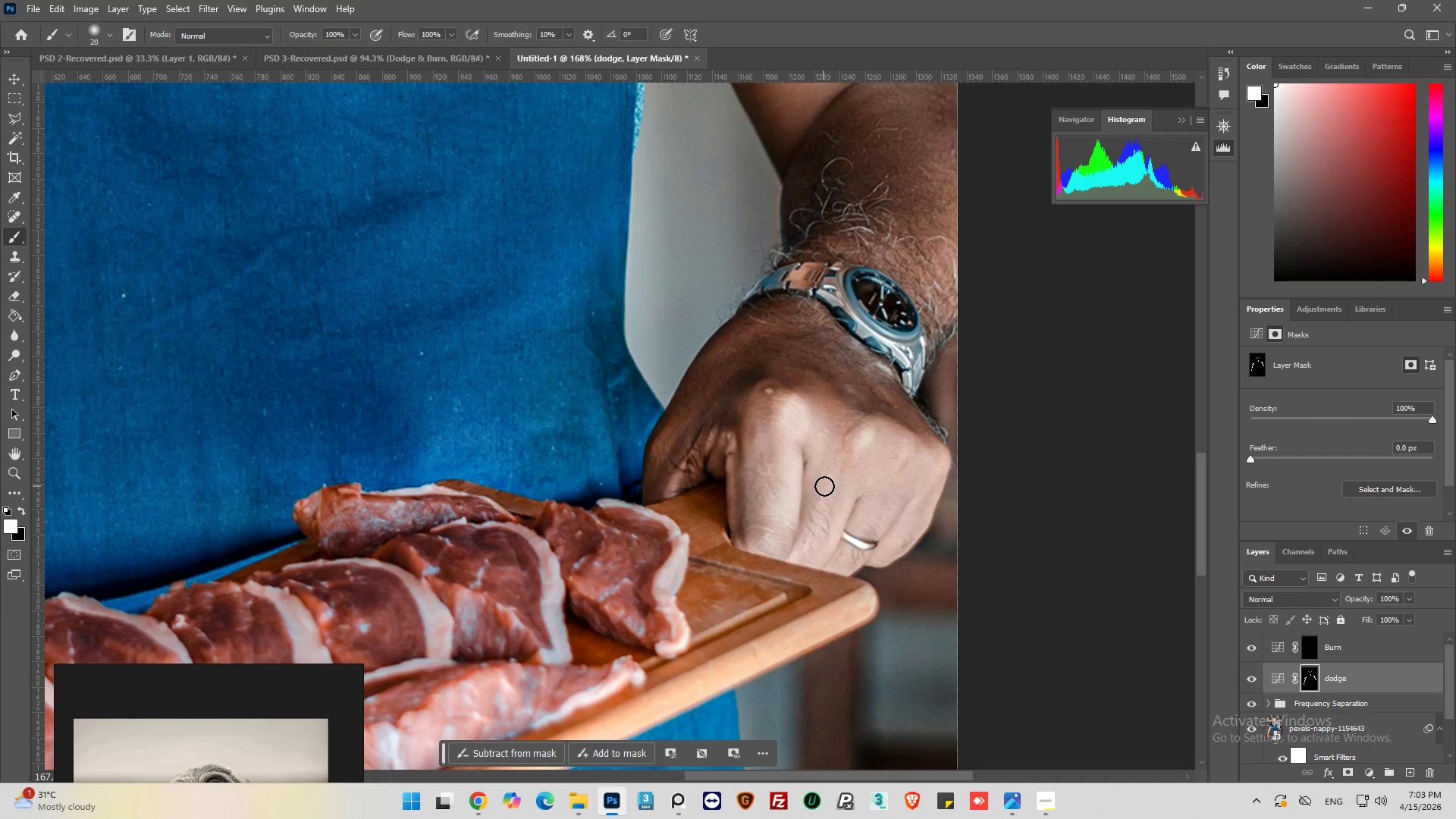 
left_click_drag(start_coordinate=[825, 485], to_coordinate=[817, 551])
 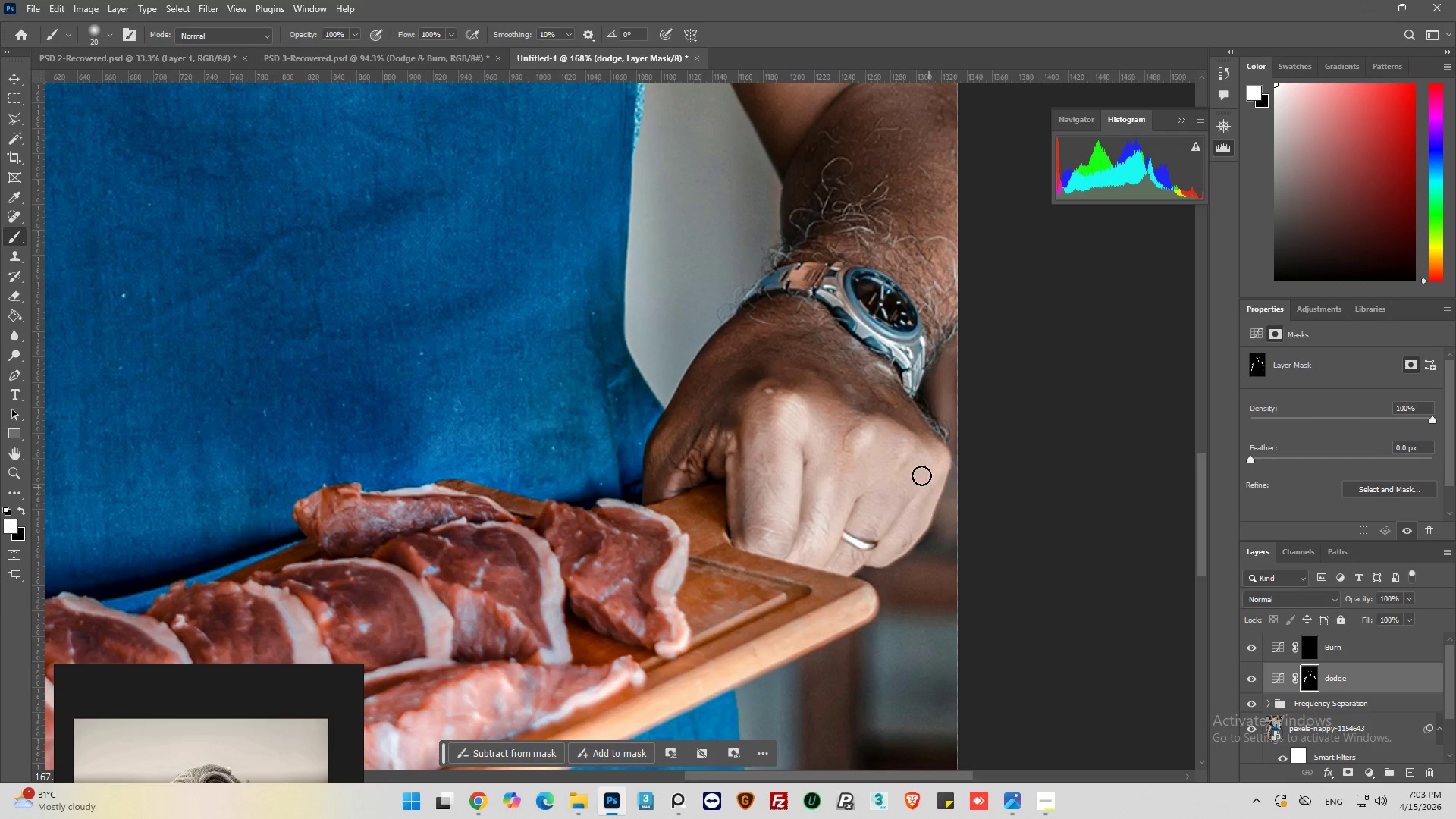 
left_click_drag(start_coordinate=[904, 451], to_coordinate=[883, 472])
 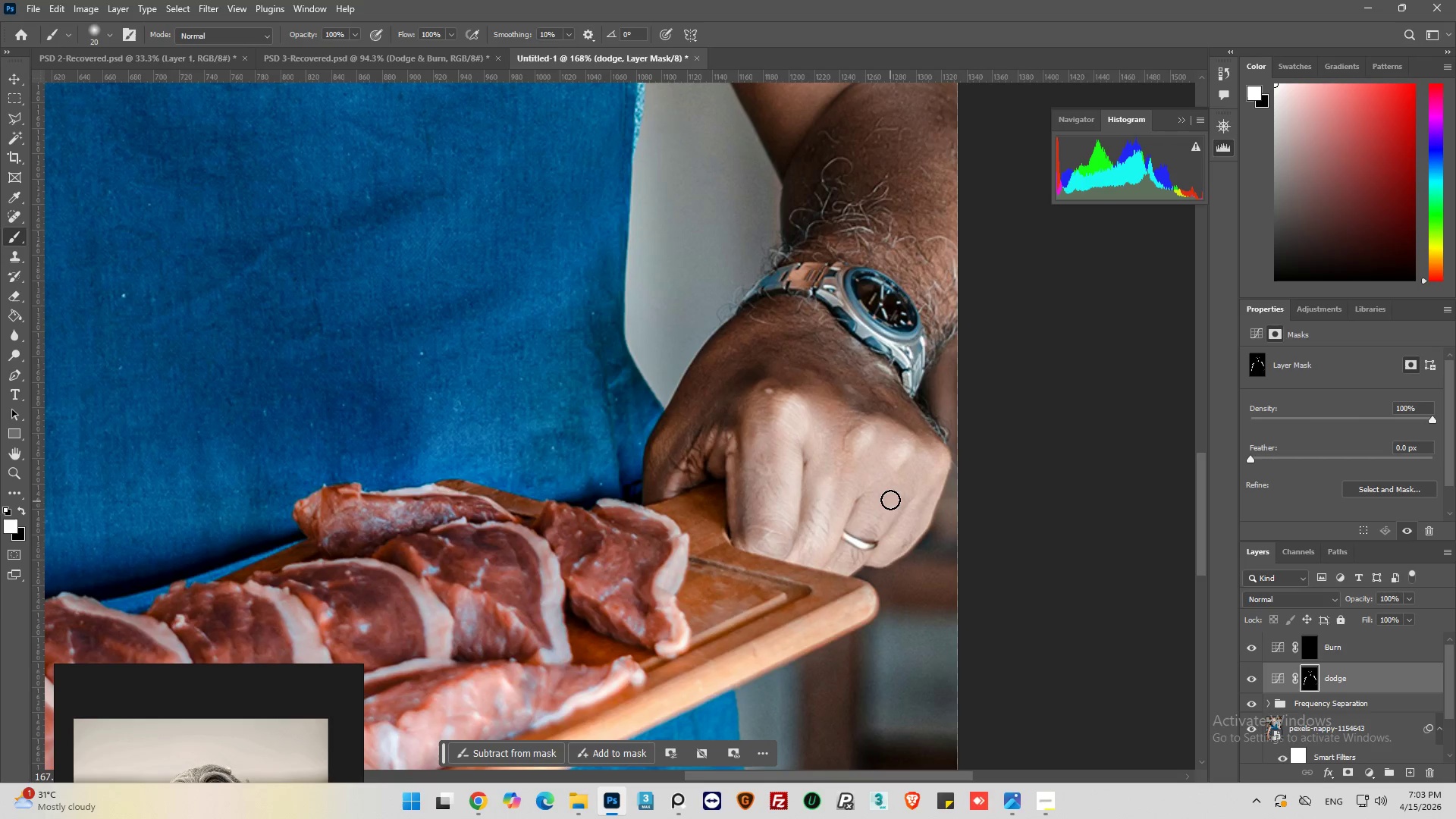 
left_click_drag(start_coordinate=[890, 499], to_coordinate=[873, 525])
 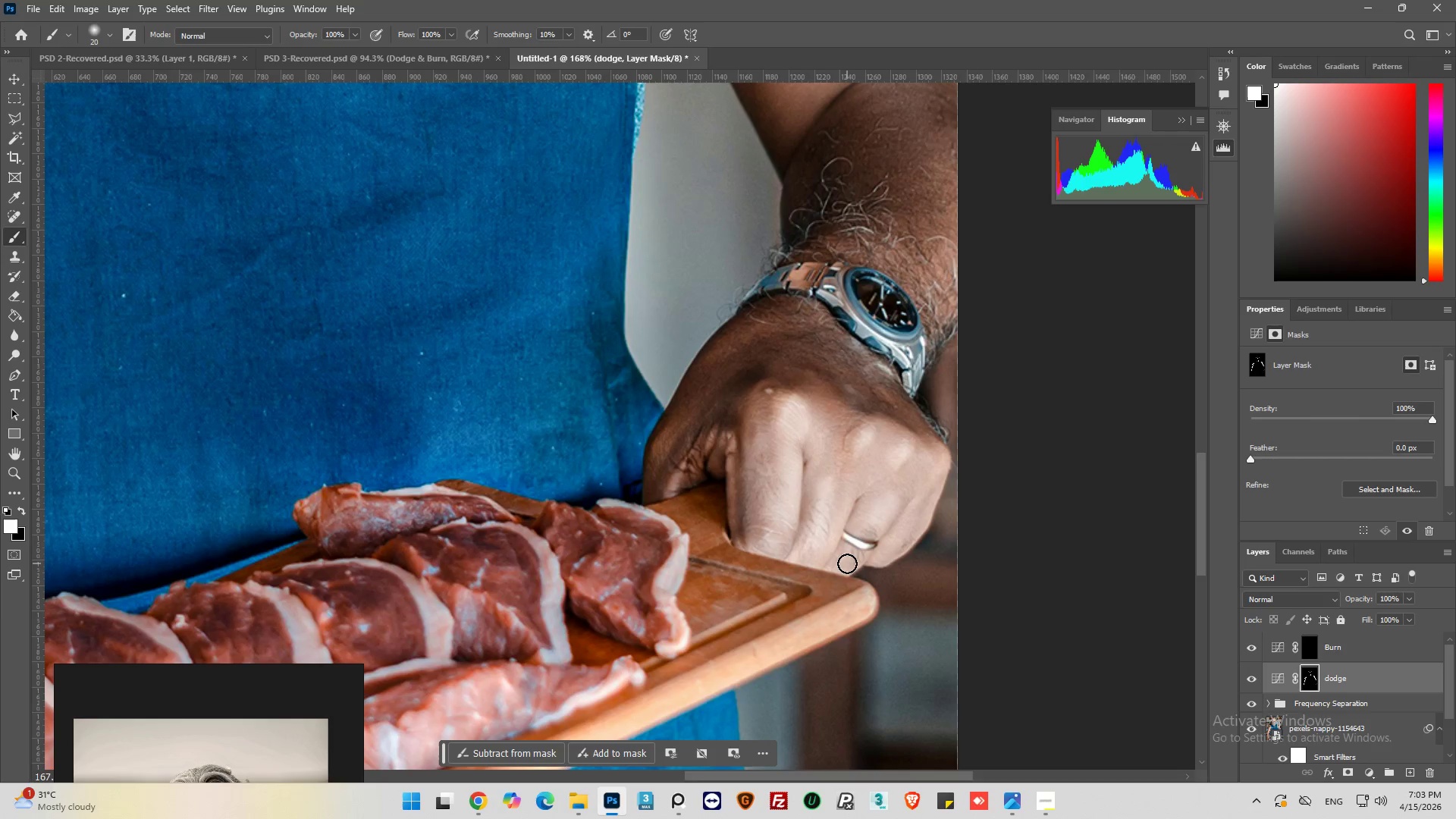 
left_click_drag(start_coordinate=[848, 557], to_coordinate=[840, 566])
 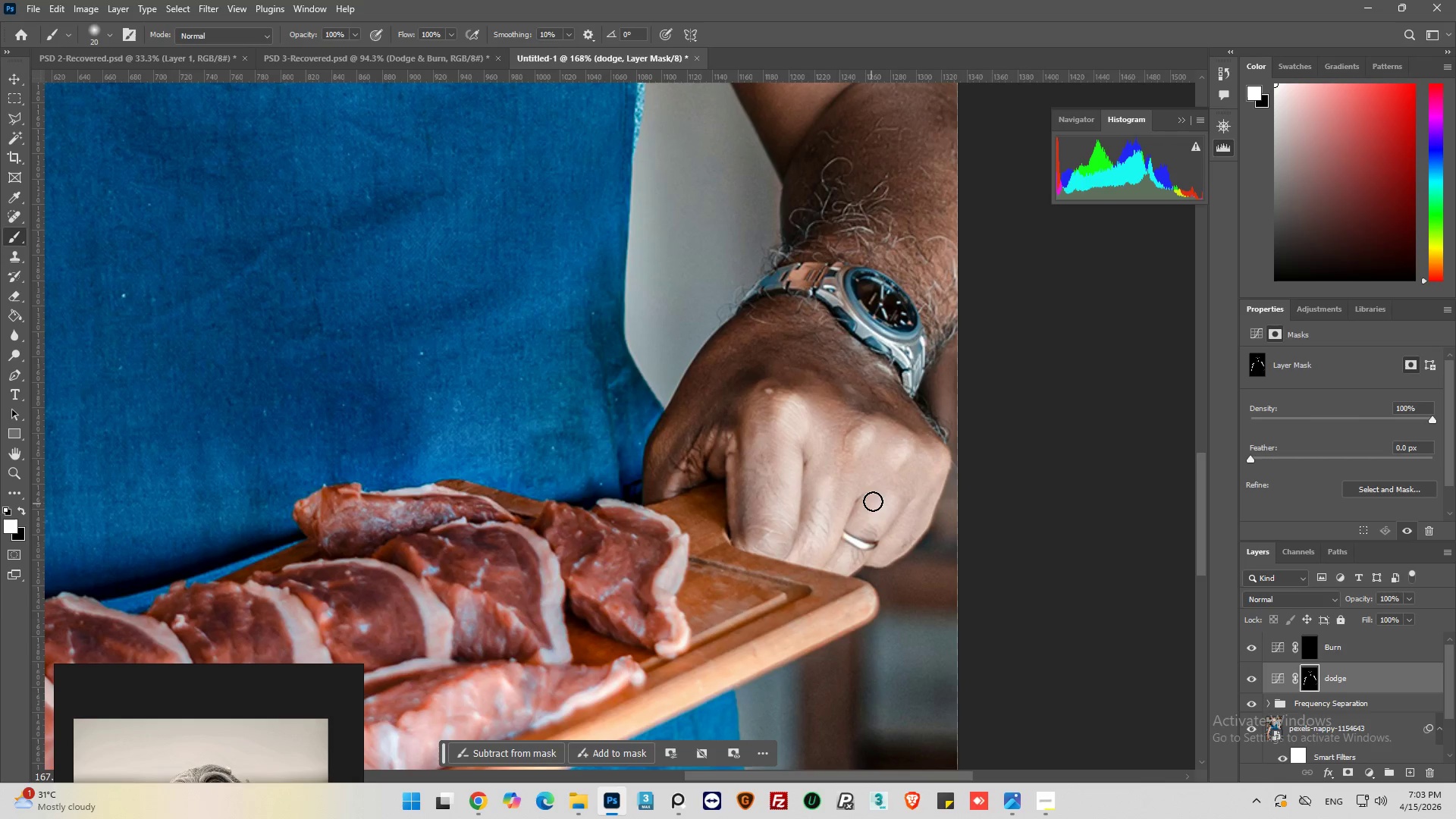 
left_click_drag(start_coordinate=[876, 495], to_coordinate=[886, 478])
 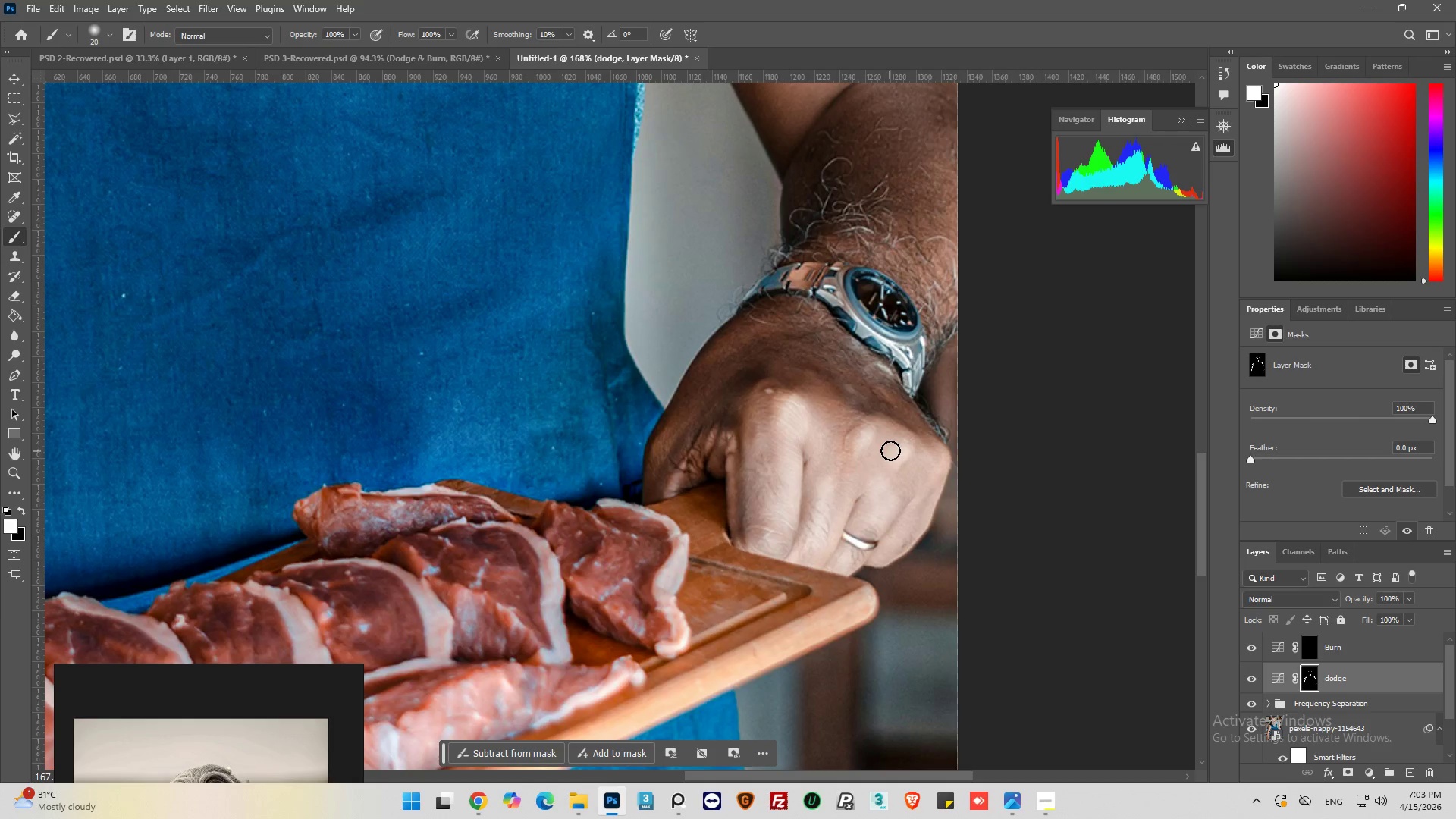 
left_click_drag(start_coordinate=[893, 448], to_coordinate=[880, 487])
 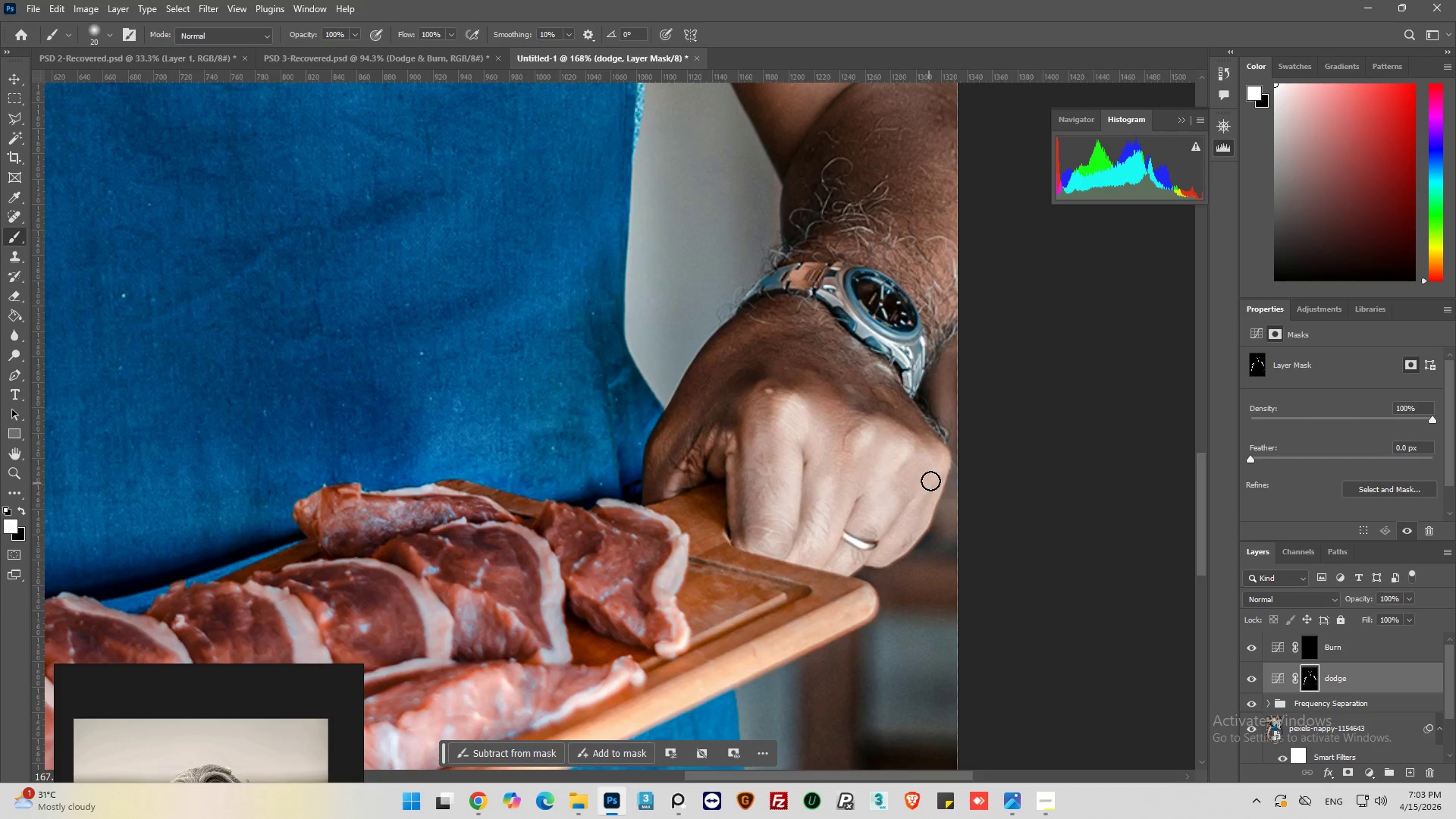 
left_click_drag(start_coordinate=[932, 478], to_coordinate=[887, 561])
 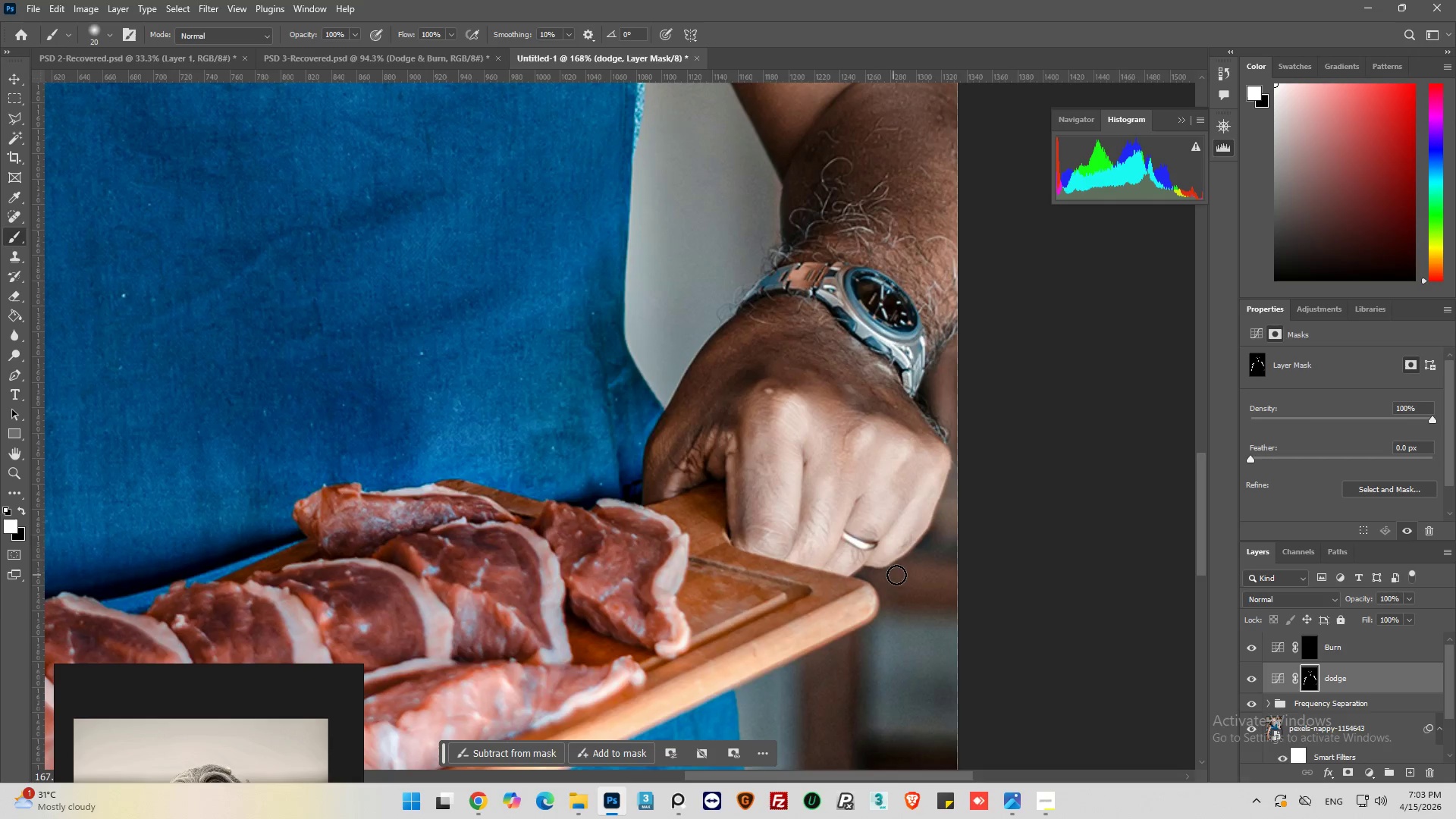 
key(Alt+AltLeft)
 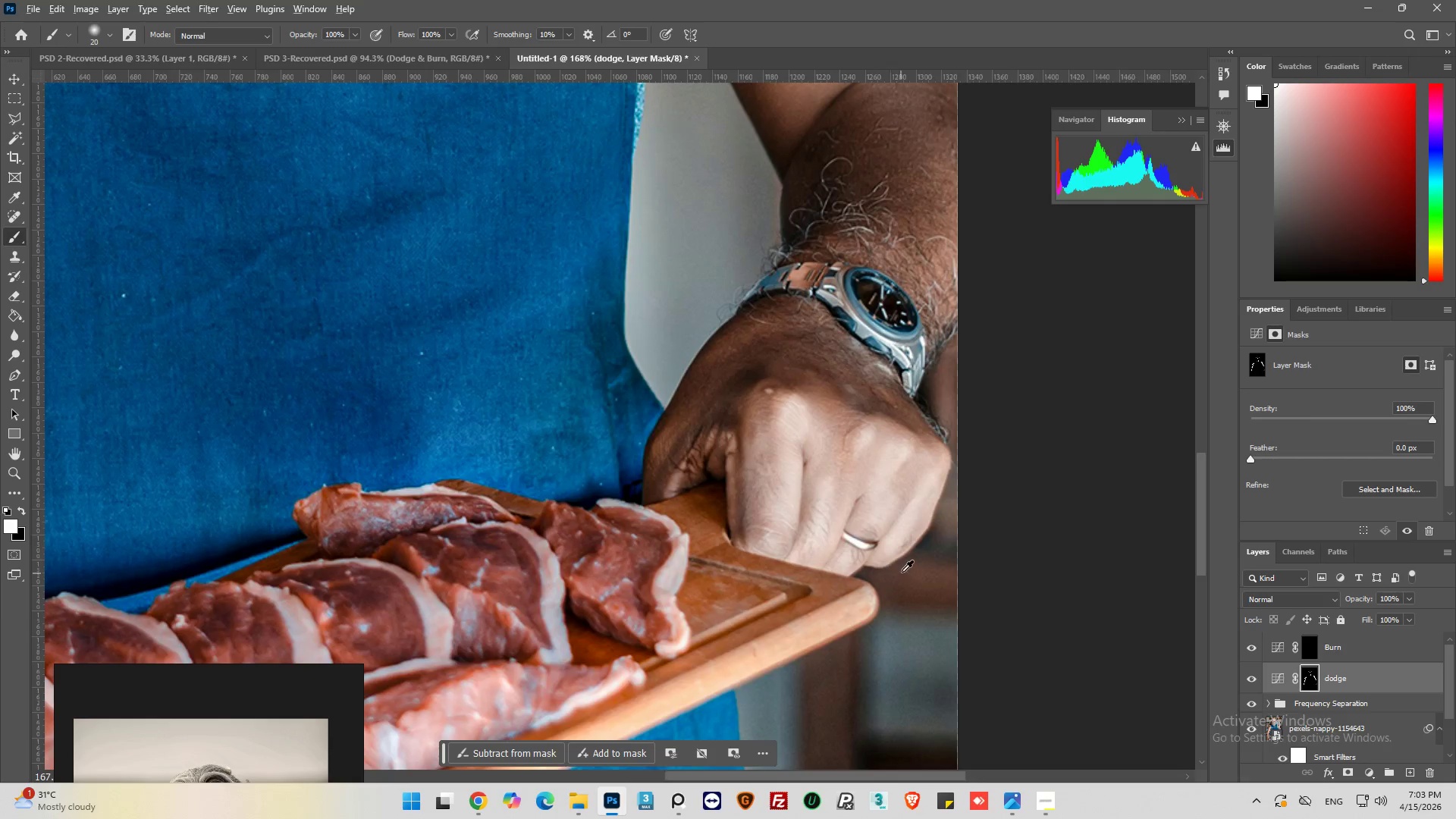 
scroll: coordinate [903, 570], scroll_direction: down, amount: 4.0
 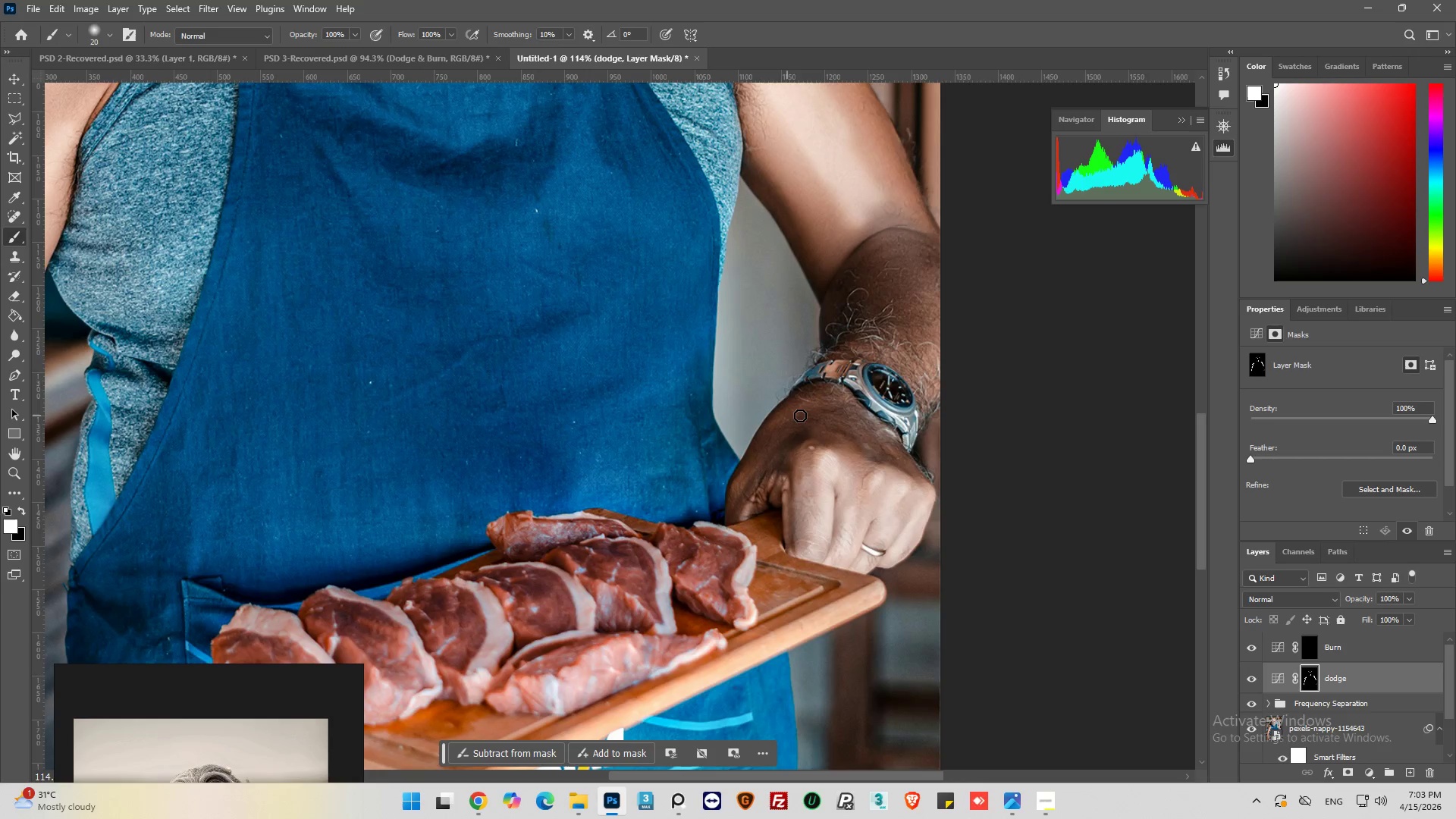 
hold_key(key=AltLeft, duration=0.7)
hold_key(key=AltLeft, duration=0.7)
hold_key(key=AltLeft, duration=1.75)
scroll: coordinate [764, 472], scroll_direction: down, amount: 9.0
 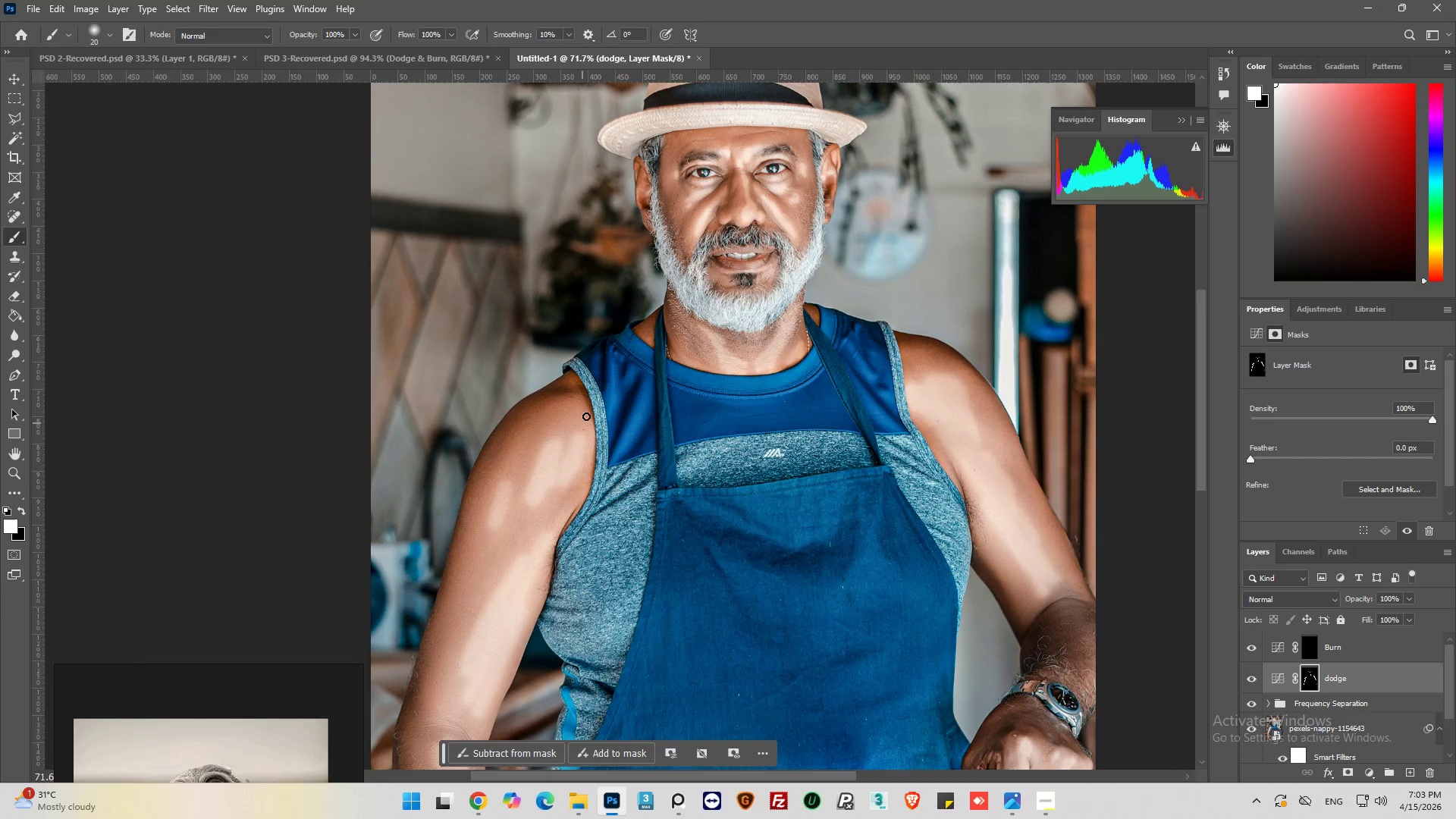 
scroll: coordinate [579, 391], scroll_direction: up, amount: 5.0
 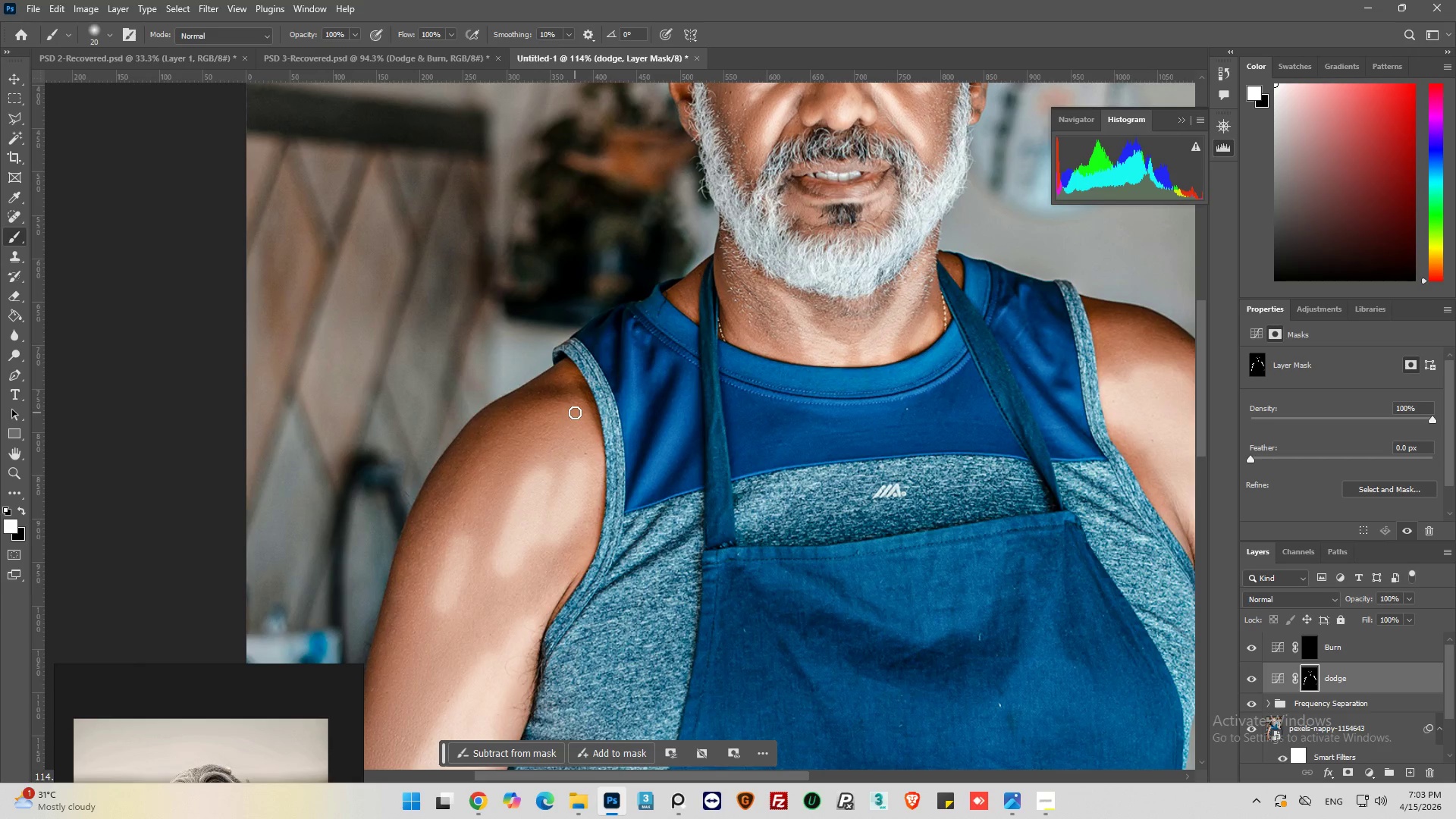 
key(Alt+AltLeft)
 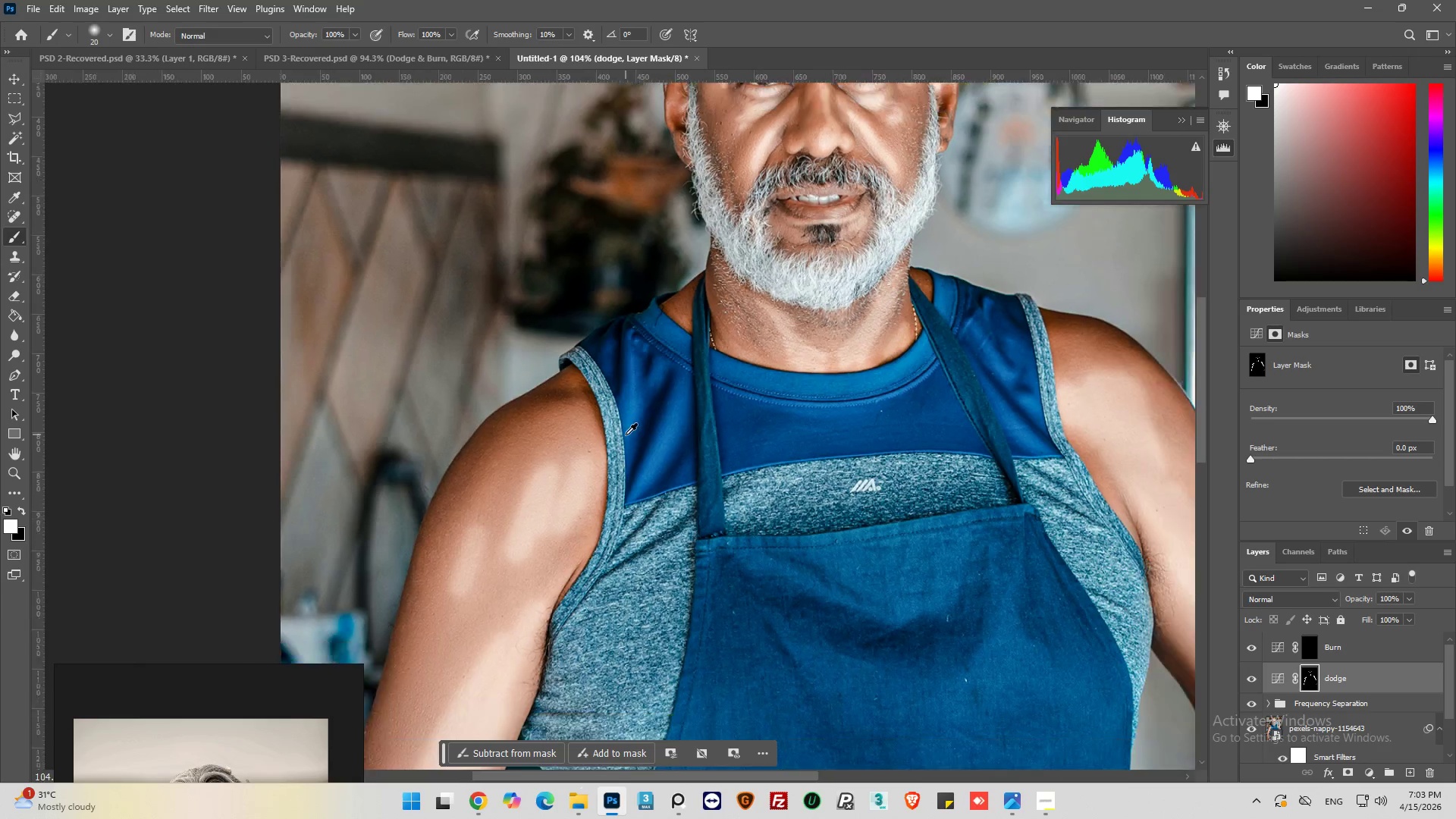 
key(Alt+AltLeft)
 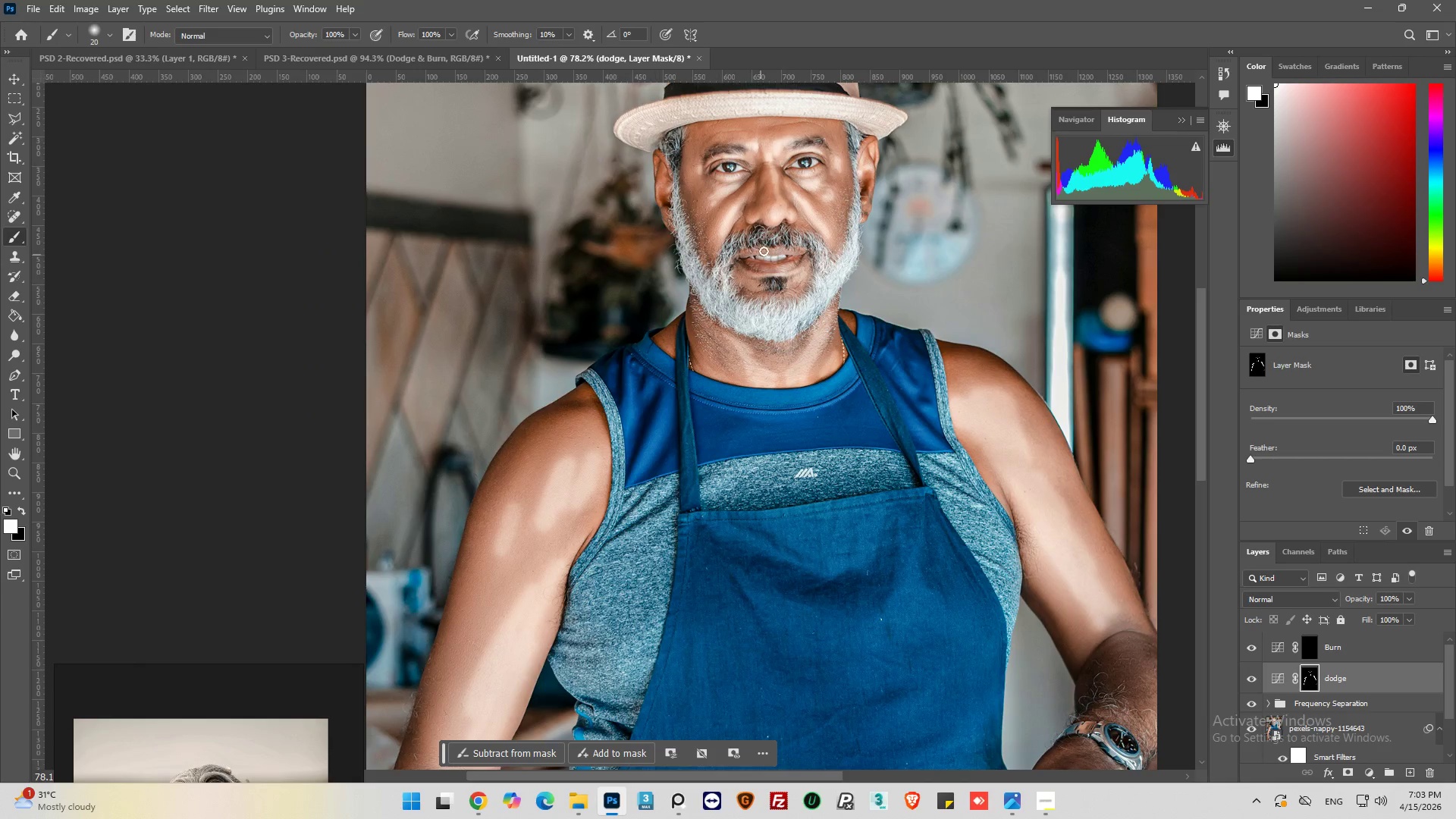 
scroll: coordinate [626, 435], scroll_direction: down, amount: 4.0
 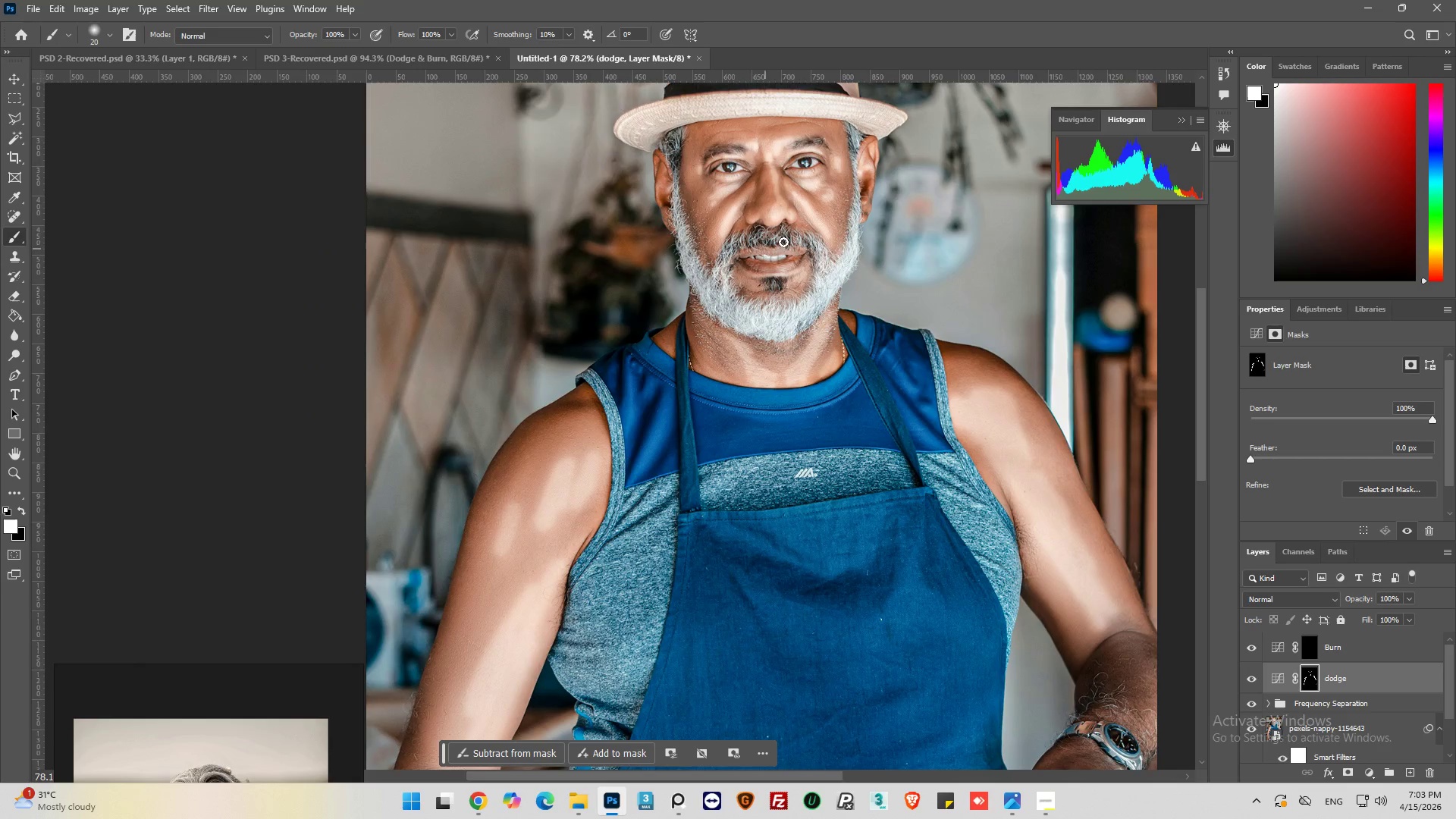 
hold_key(key=AltLeft, duration=0.31)
scroll: coordinate [818, 304], scroll_direction: down, amount: 3.0
 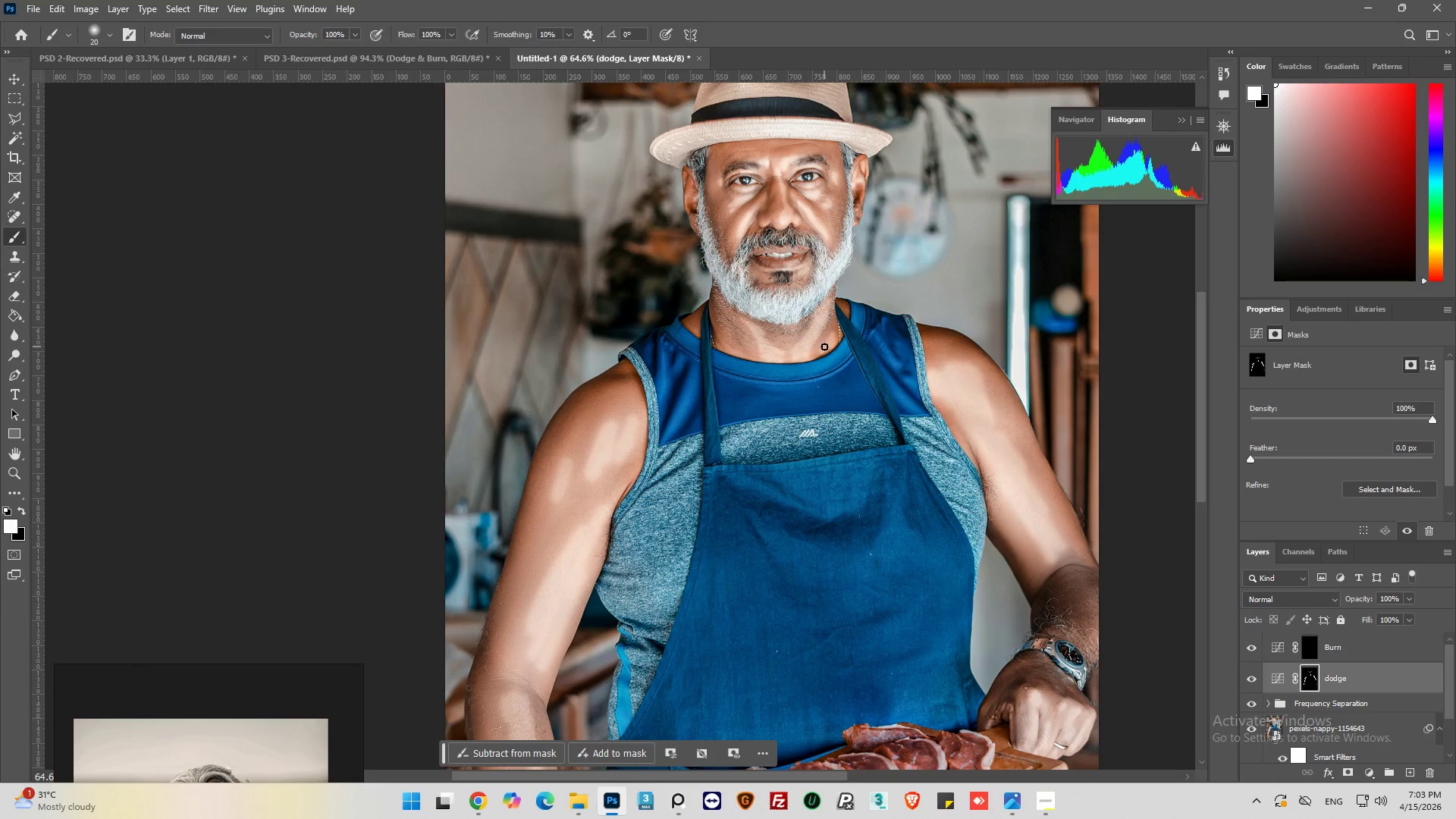 
hold_key(key=AltLeft, duration=1.02)
scroll: coordinate [883, 199], scroll_direction: up, amount: 23.0
 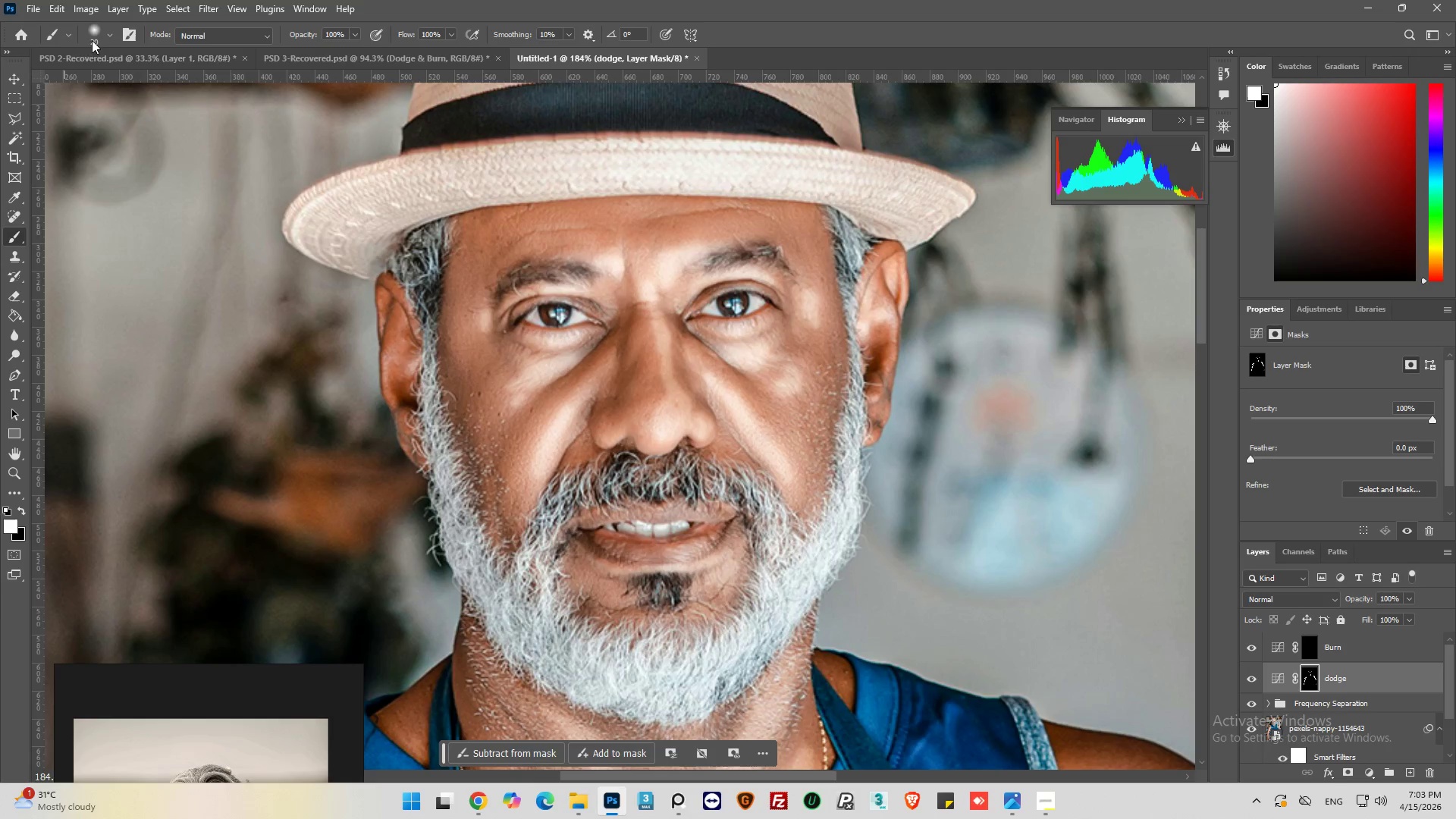 
left_click([105, 39])
 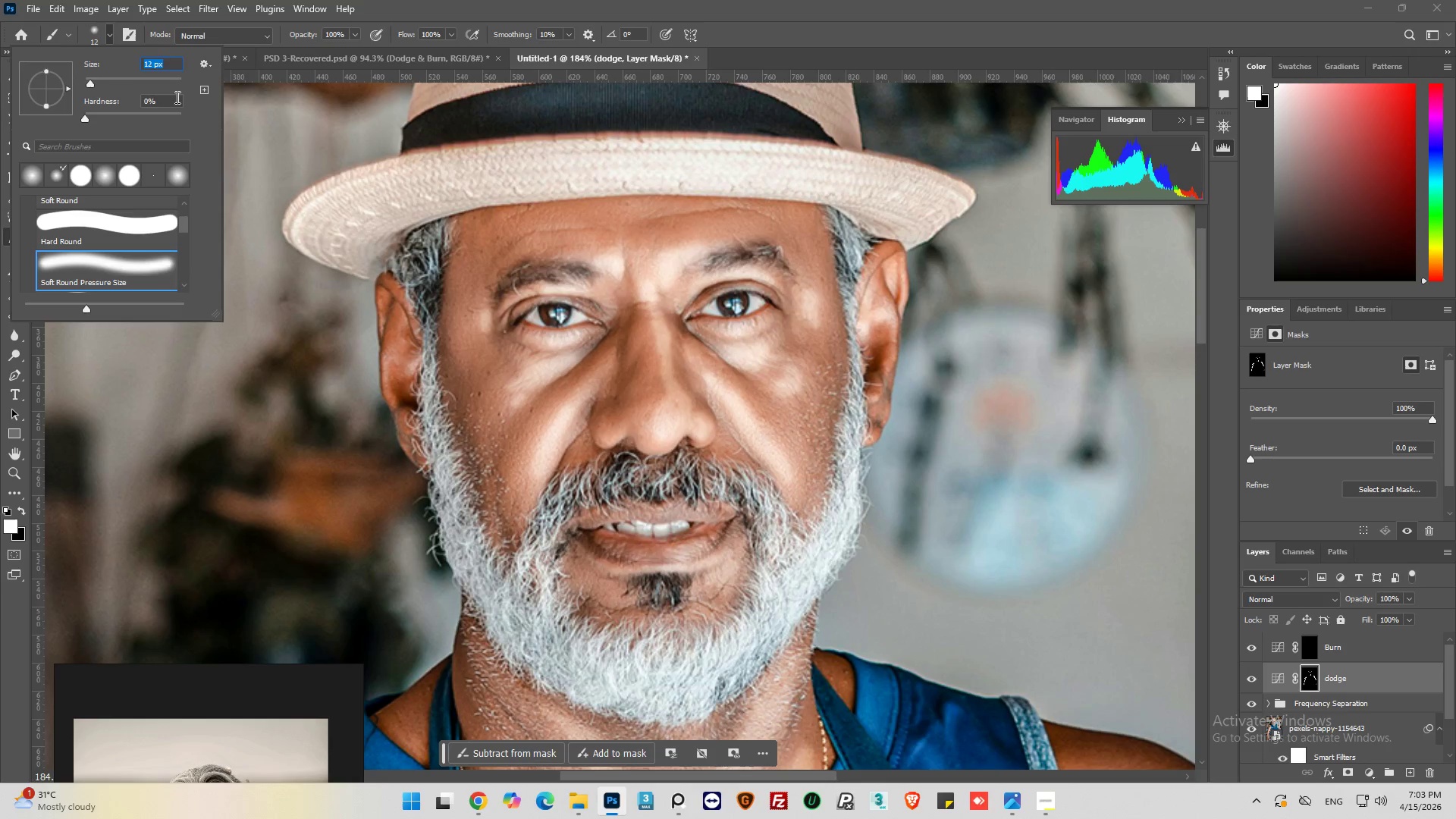 
left_click([88, 84])
 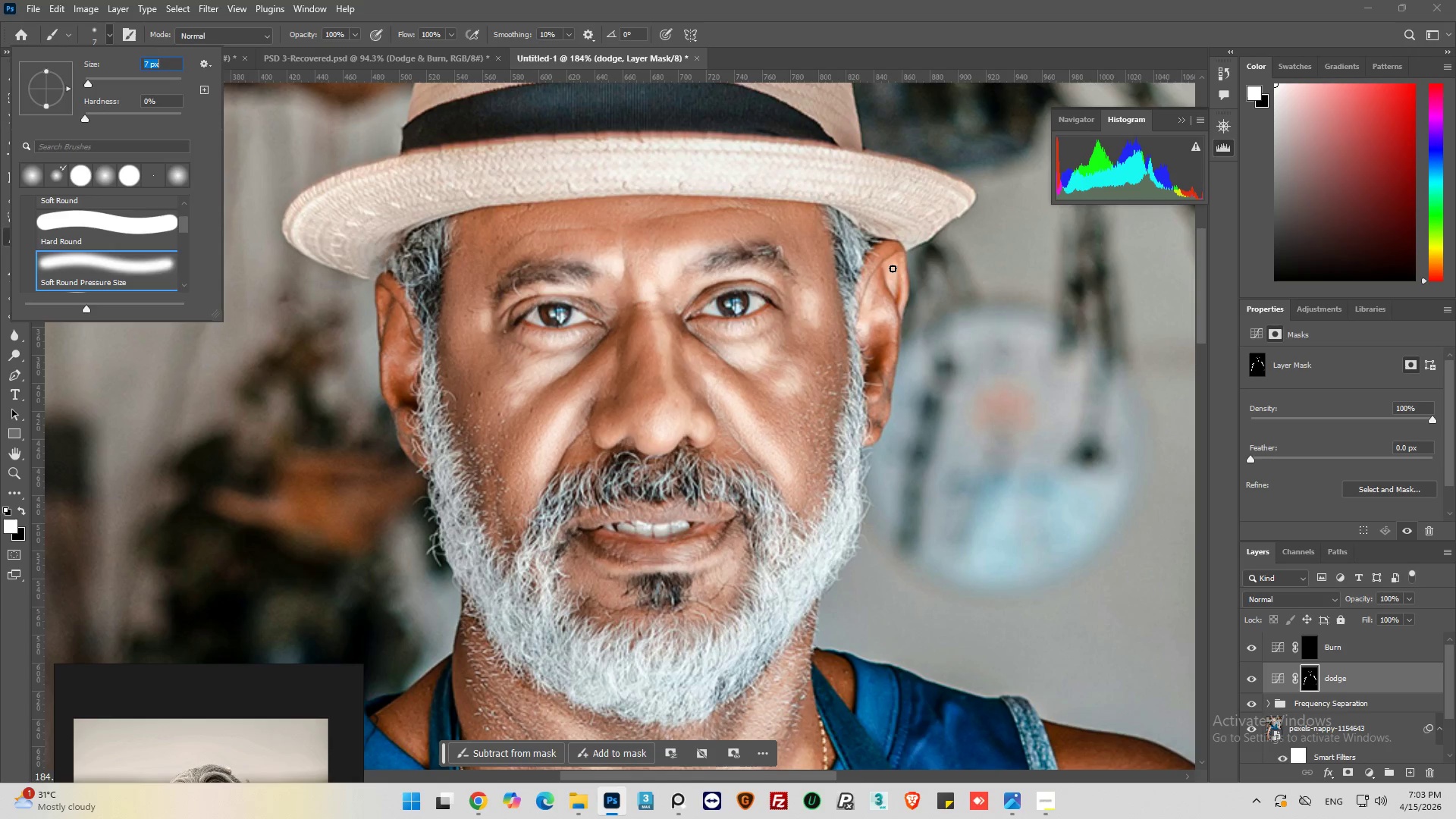 
left_click_drag(start_coordinate=[893, 265], to_coordinate=[893, 284])
 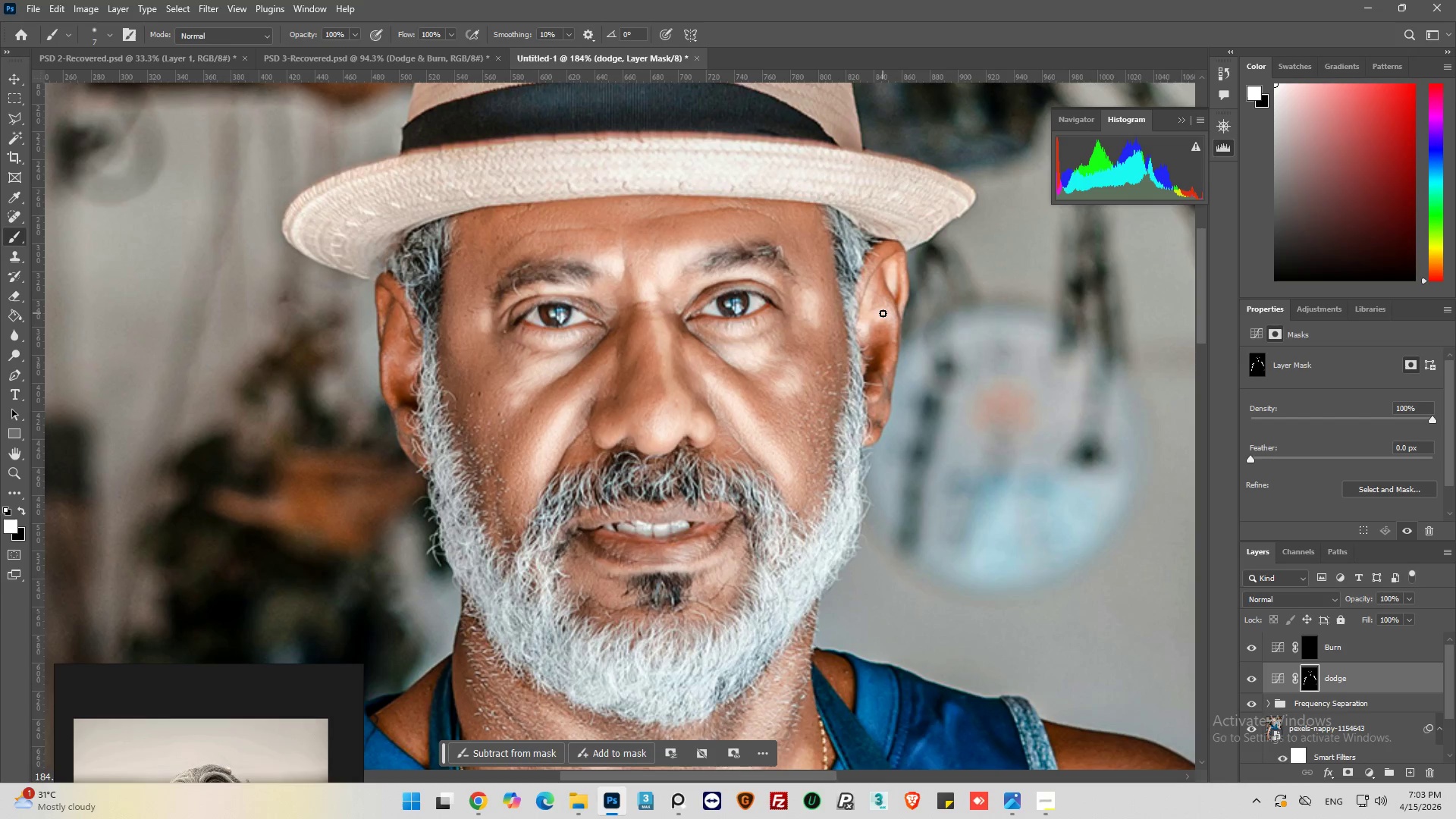 
left_click_drag(start_coordinate=[883, 313], to_coordinate=[888, 318])
 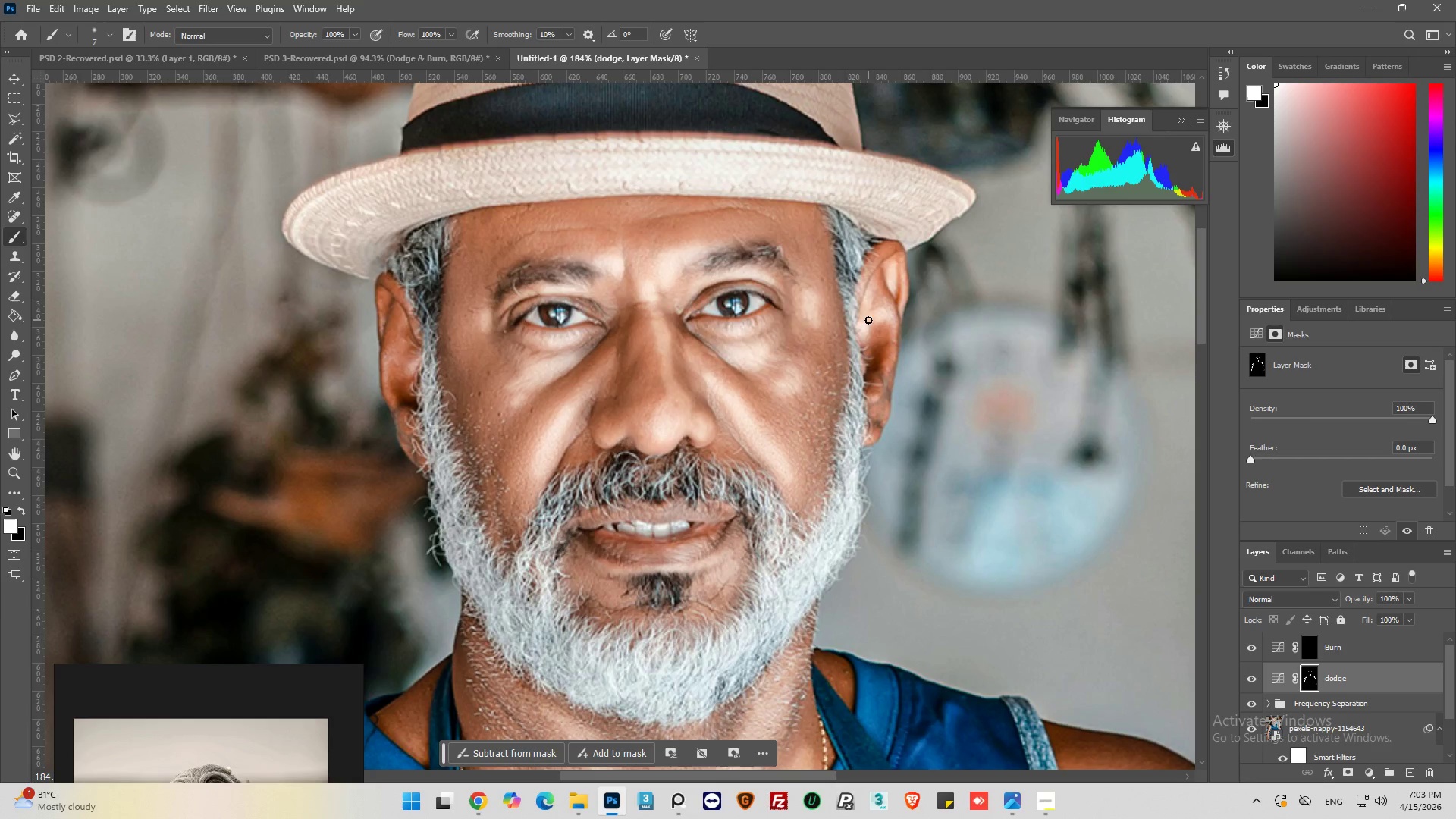 
left_click_drag(start_coordinate=[868, 320], to_coordinate=[864, 312])
 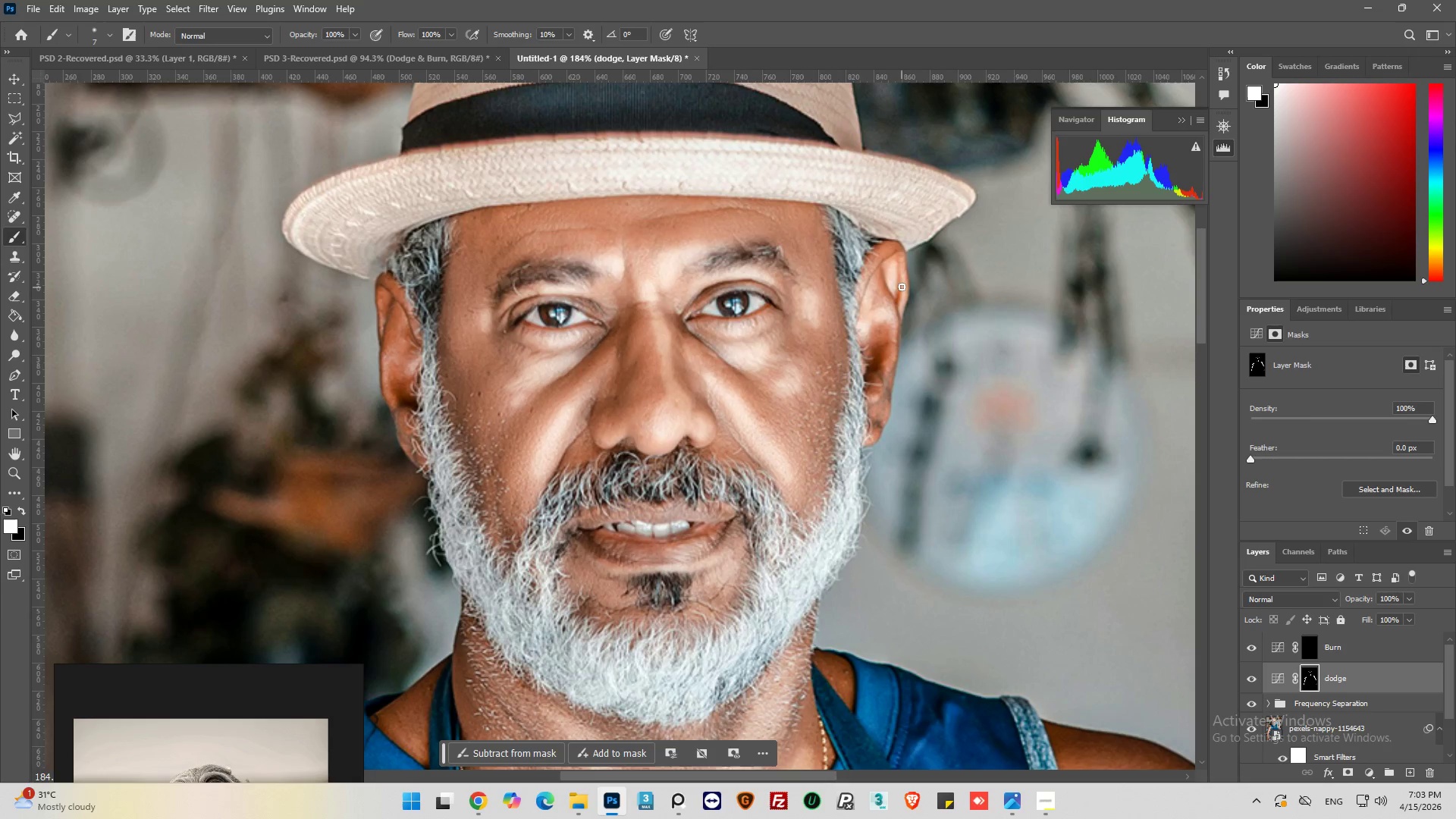 
left_click_drag(start_coordinate=[904, 284], to_coordinate=[902, 315])
 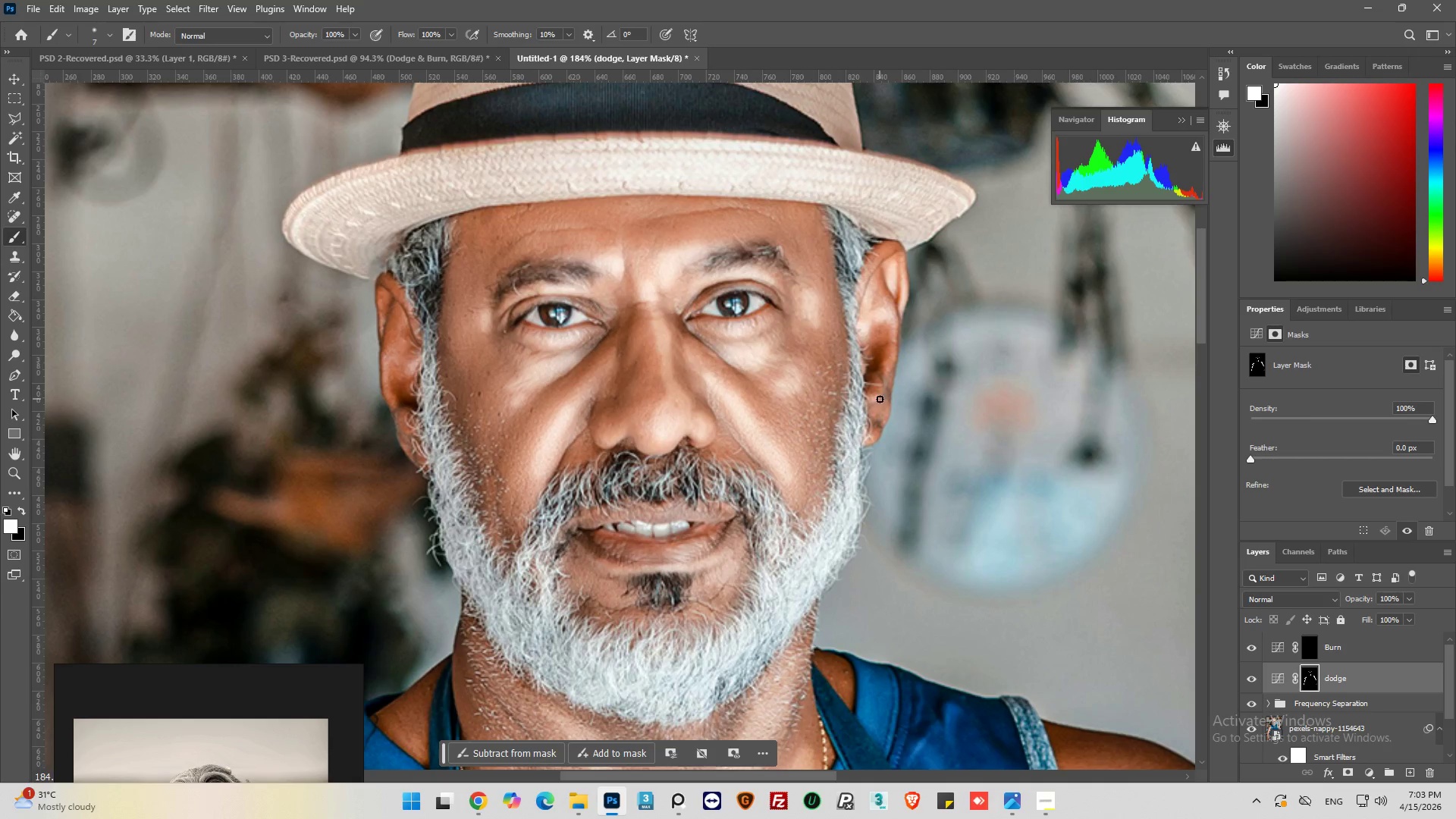 
left_click_drag(start_coordinate=[879, 399], to_coordinate=[873, 401])
 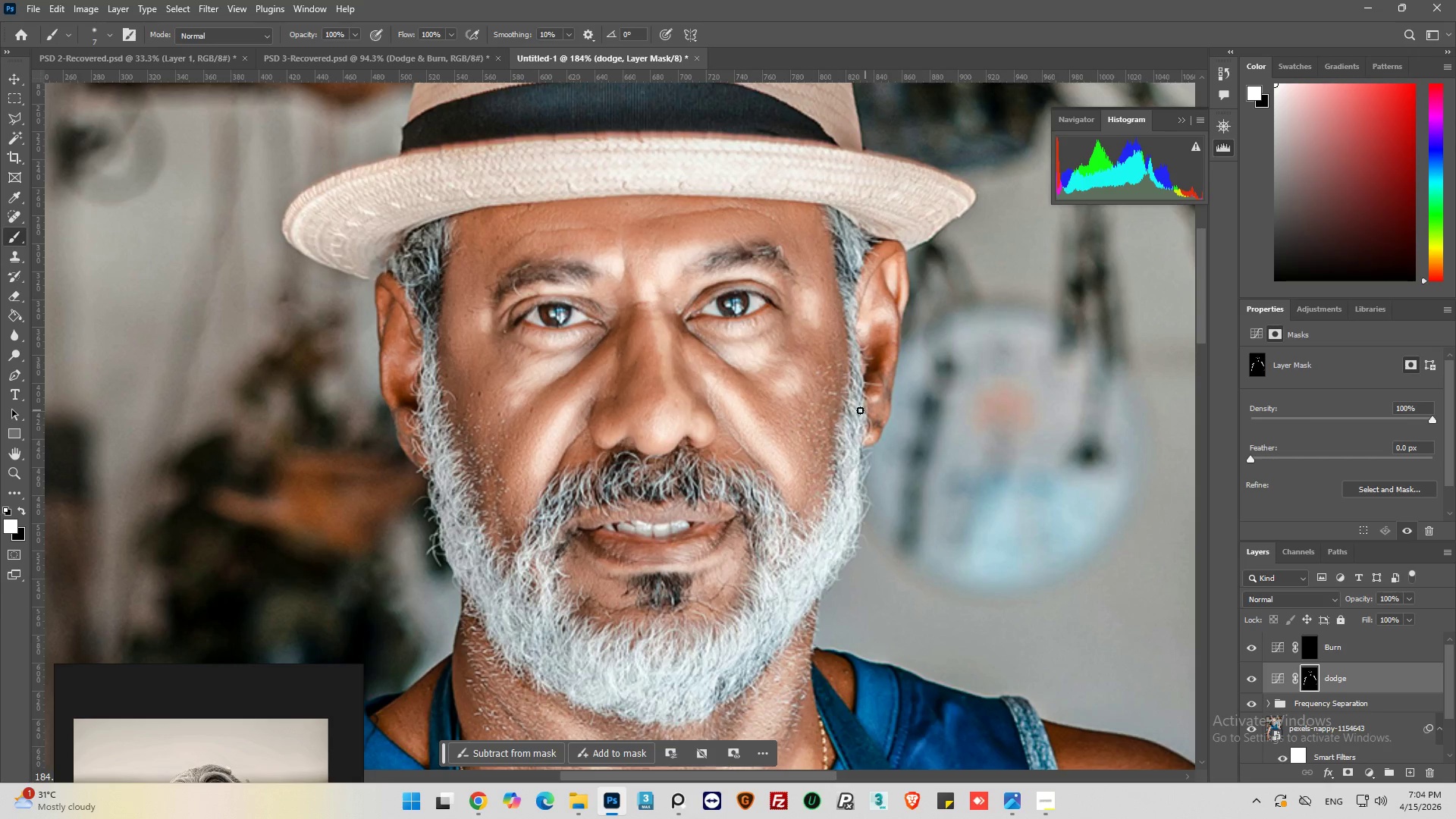 
key(Alt+AltLeft)
 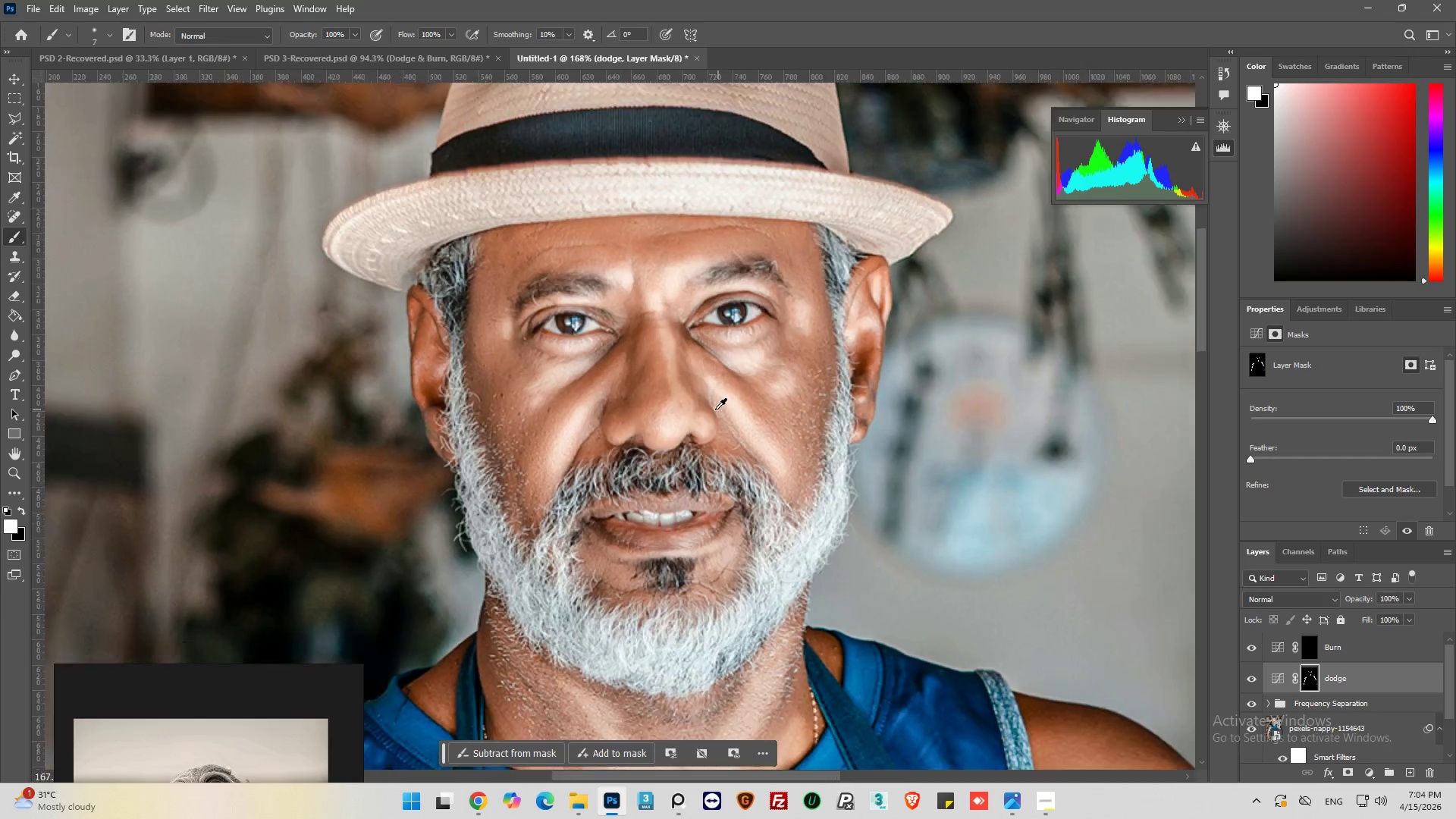 
hold_key(key=AltLeft, duration=0.34)
scroll: coordinate [698, 406], scroll_direction: down, amount: 21.0
 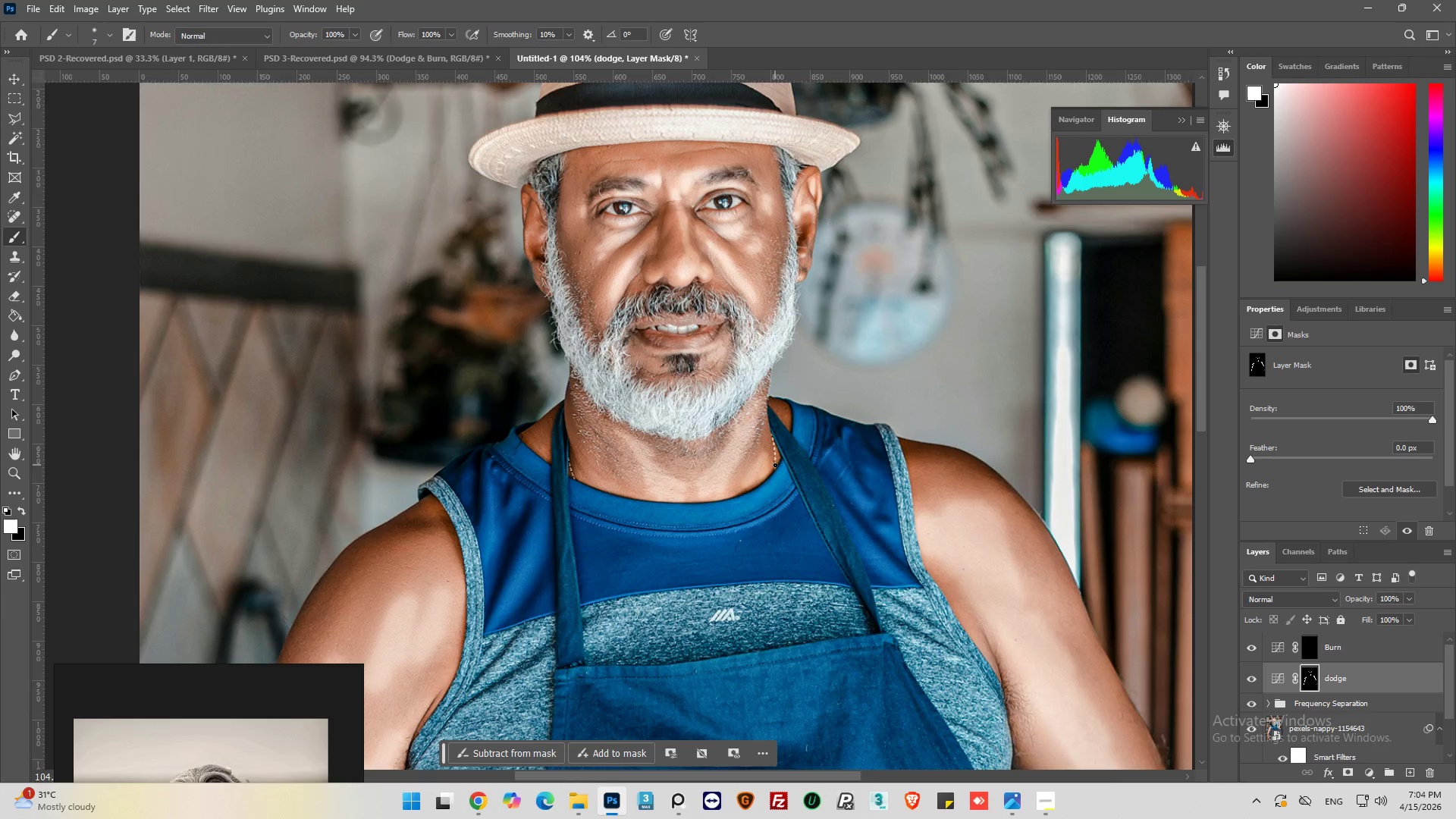 
hold_key(key=AltLeft, duration=0.34)
 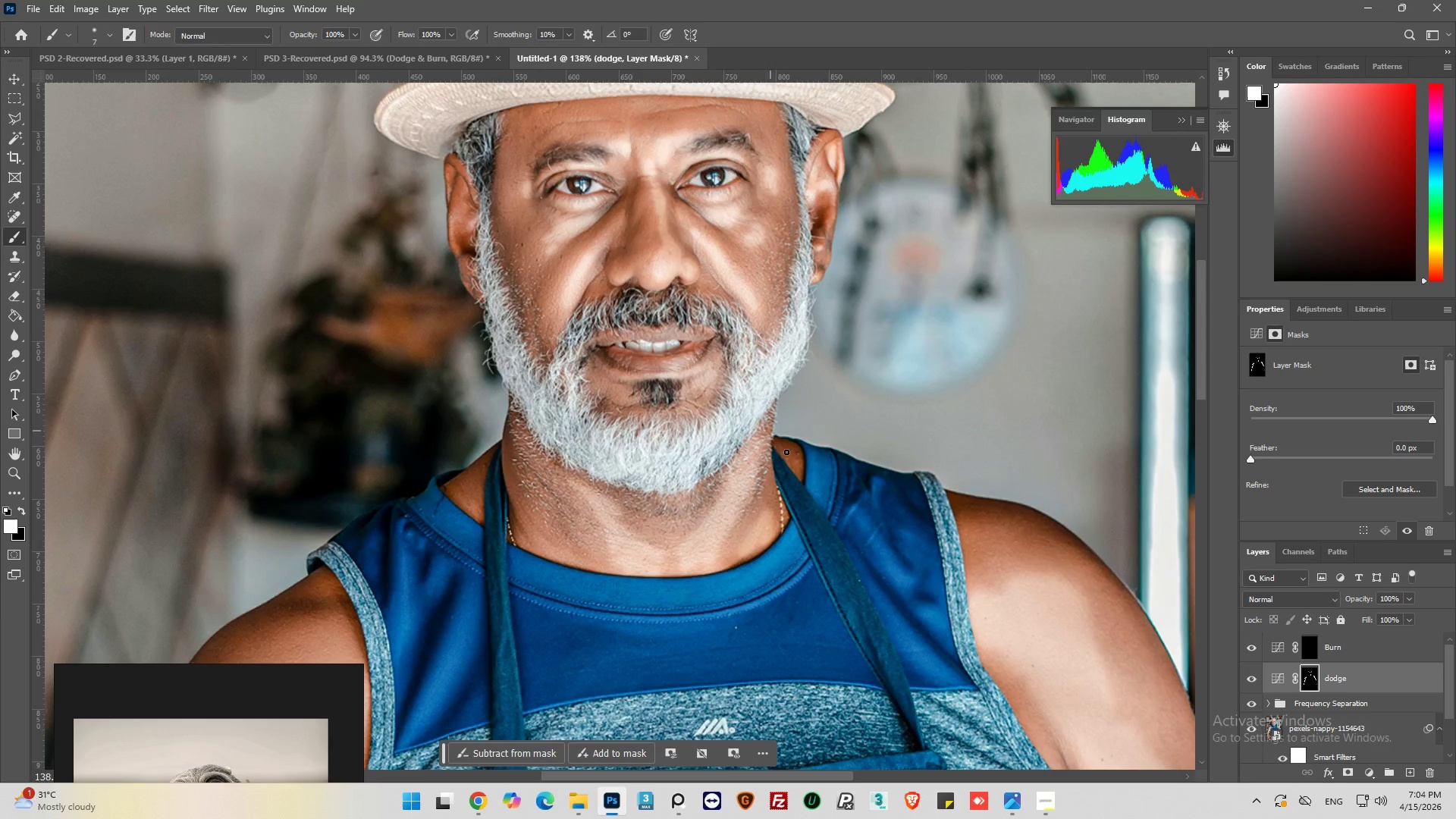 
hold_key(key=AltLeft, duration=0.36)
 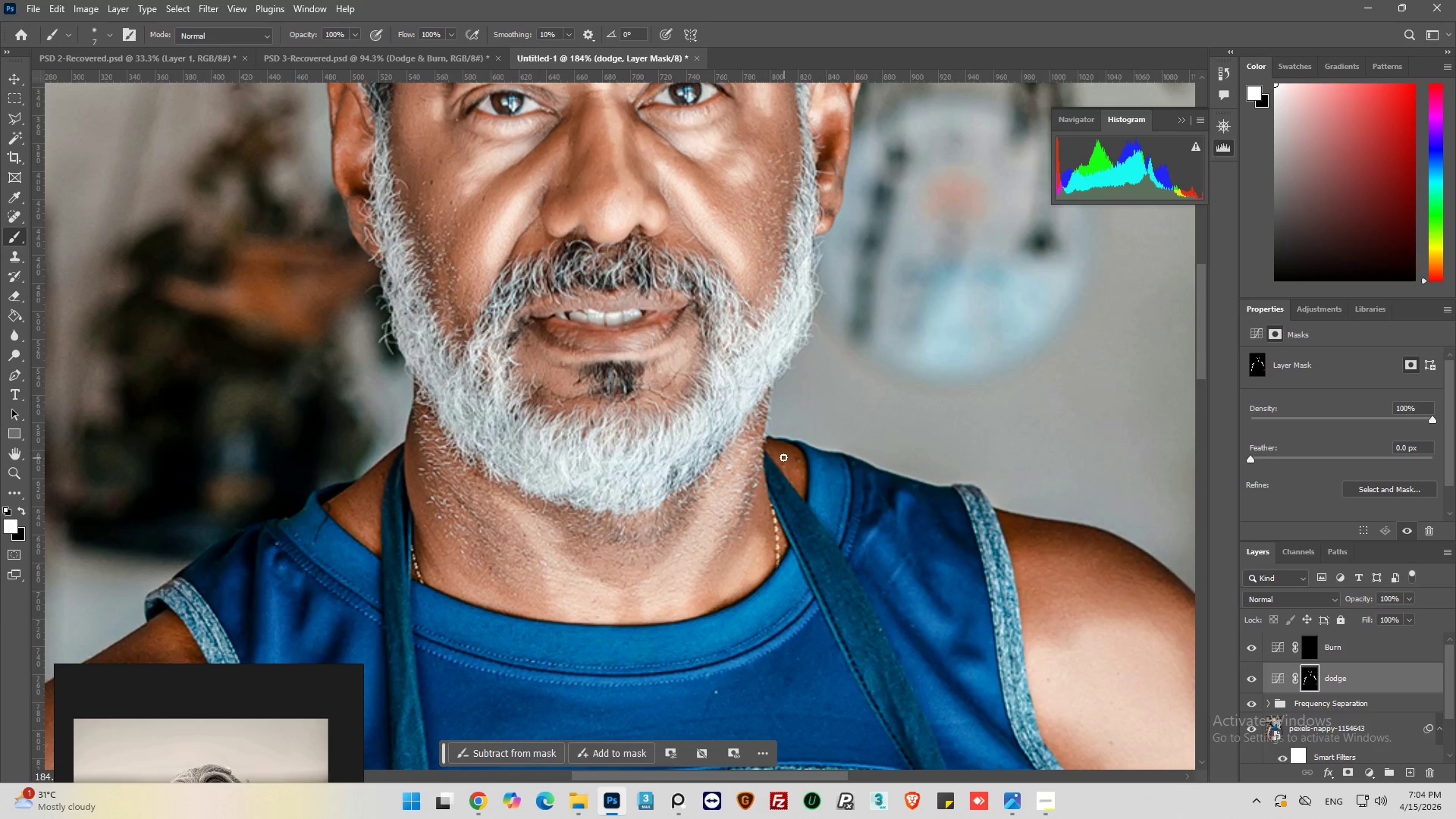 
scroll: coordinate [795, 469], scroll_direction: up, amount: 10.0
 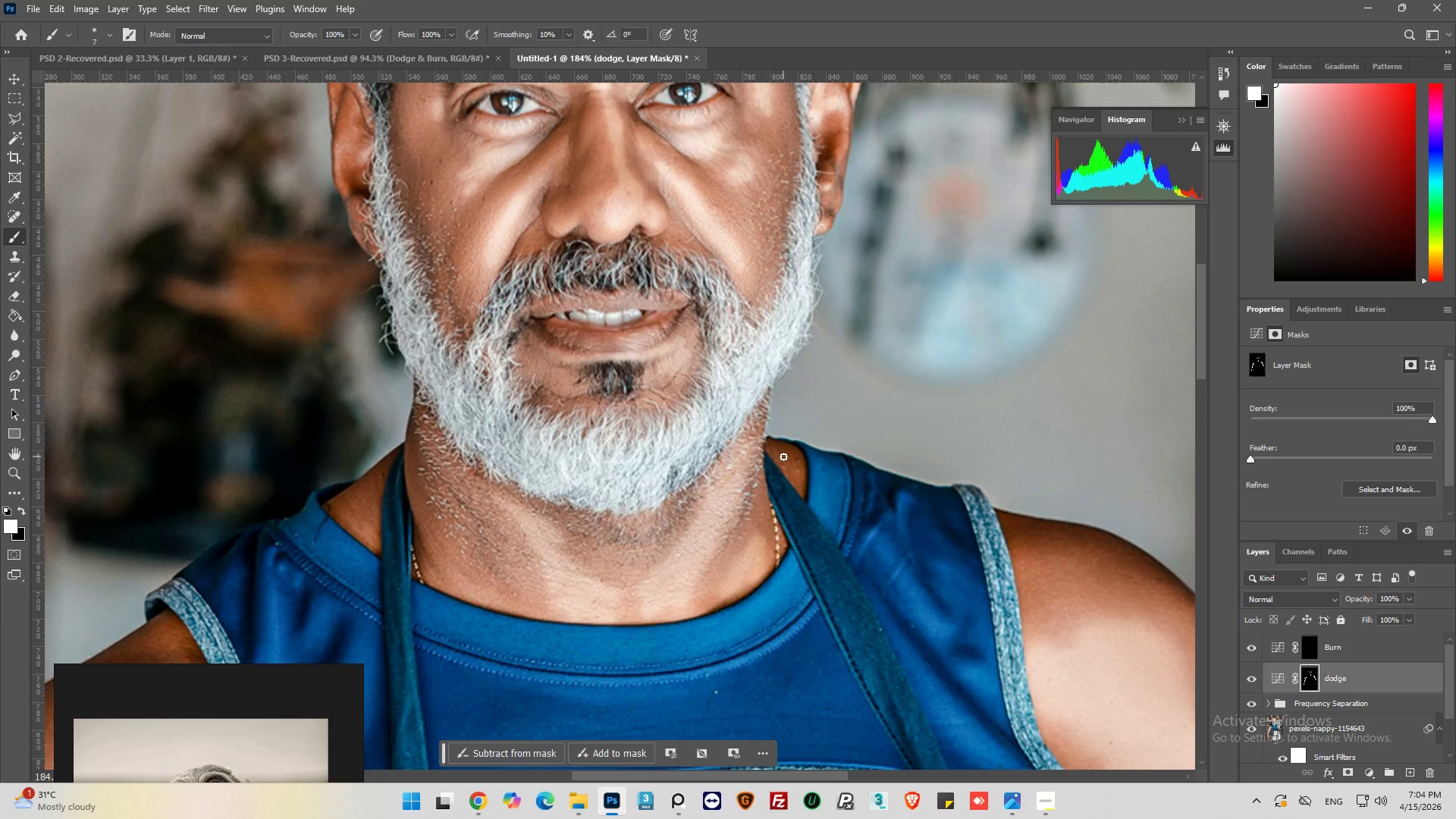 
left_click_drag(start_coordinate=[783, 455], to_coordinate=[773, 449])
 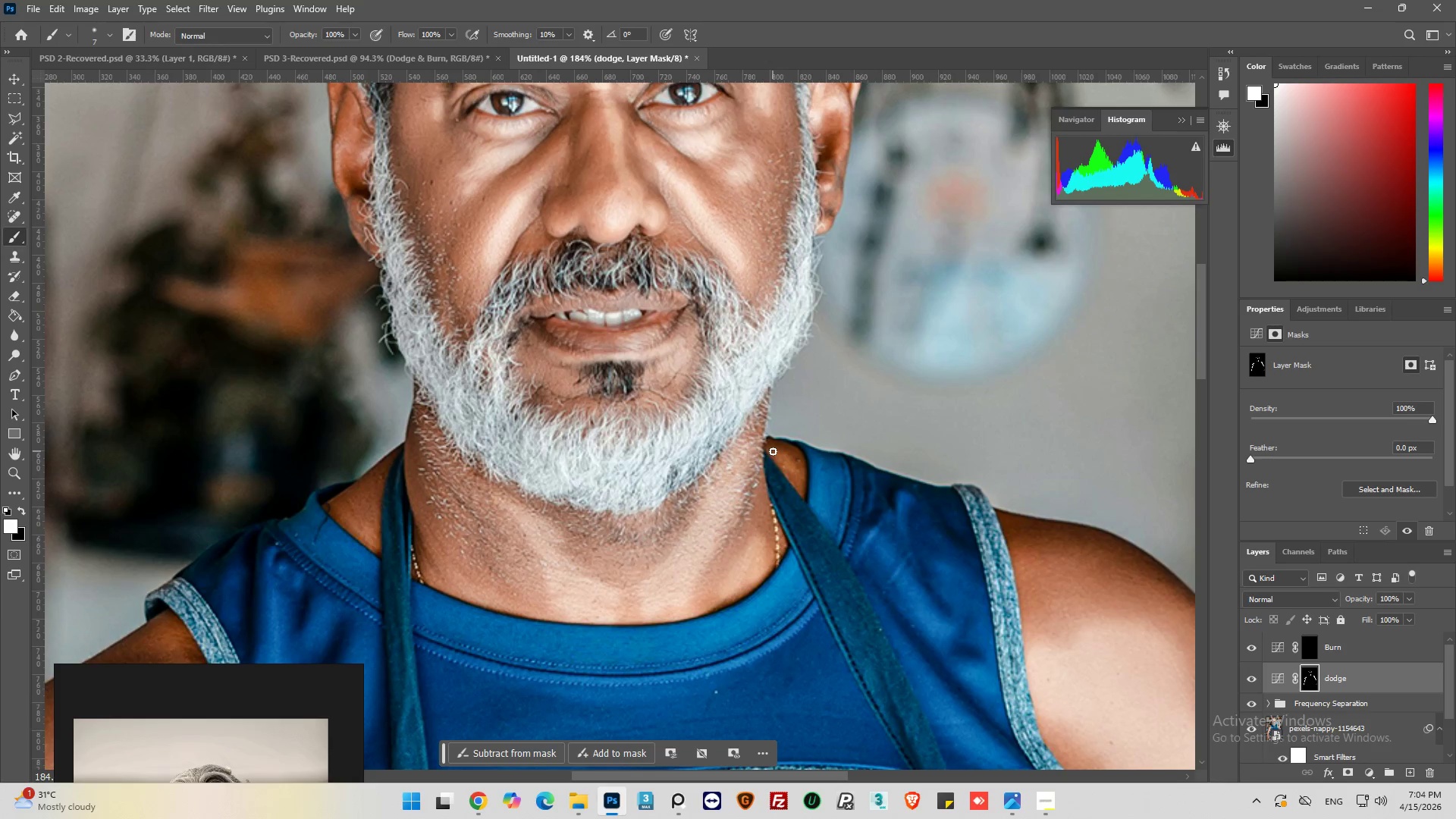 
left_click_drag(start_coordinate=[773, 451], to_coordinate=[789, 467])
 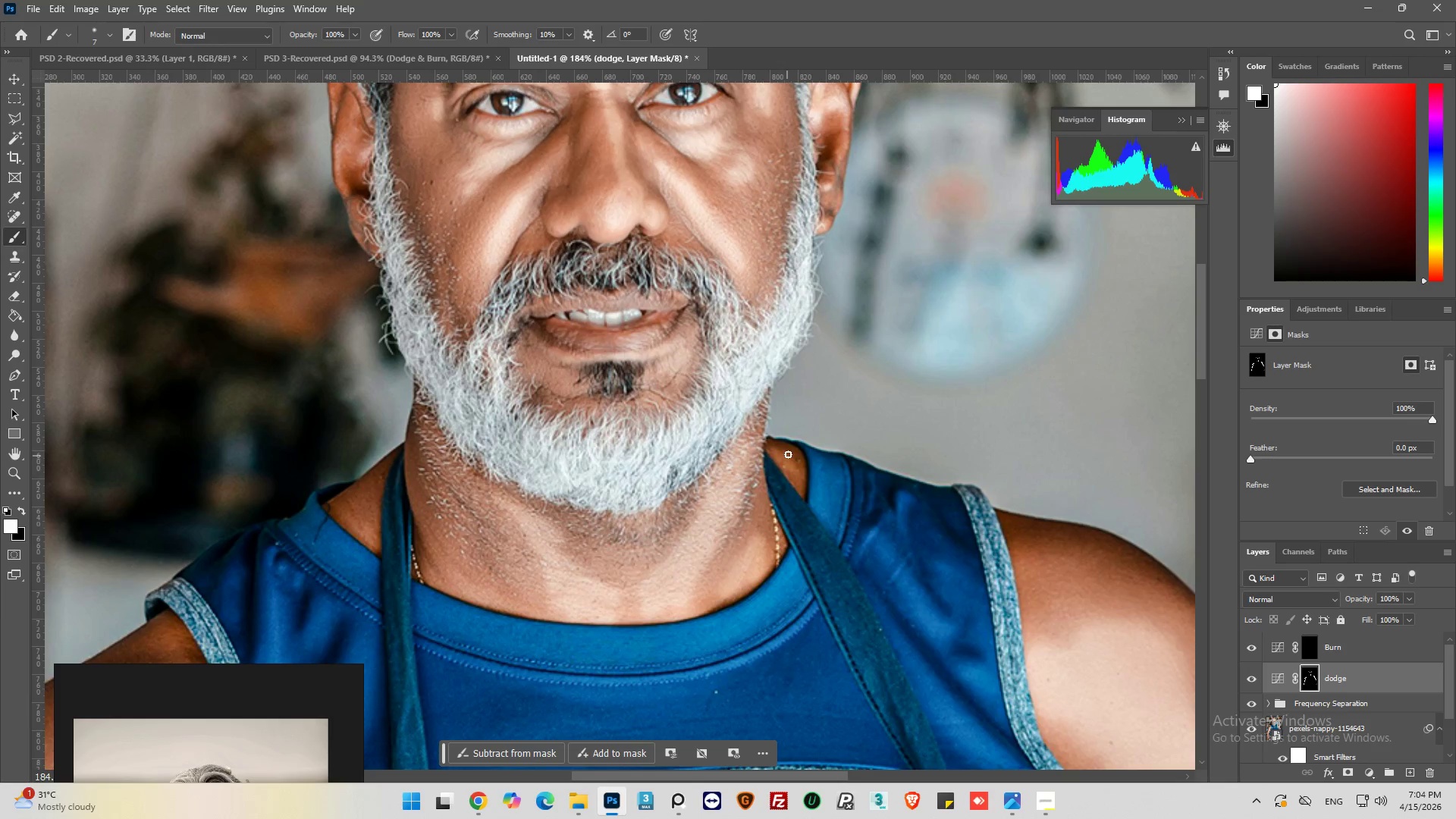 
left_click_drag(start_coordinate=[788, 454], to_coordinate=[800, 479])
 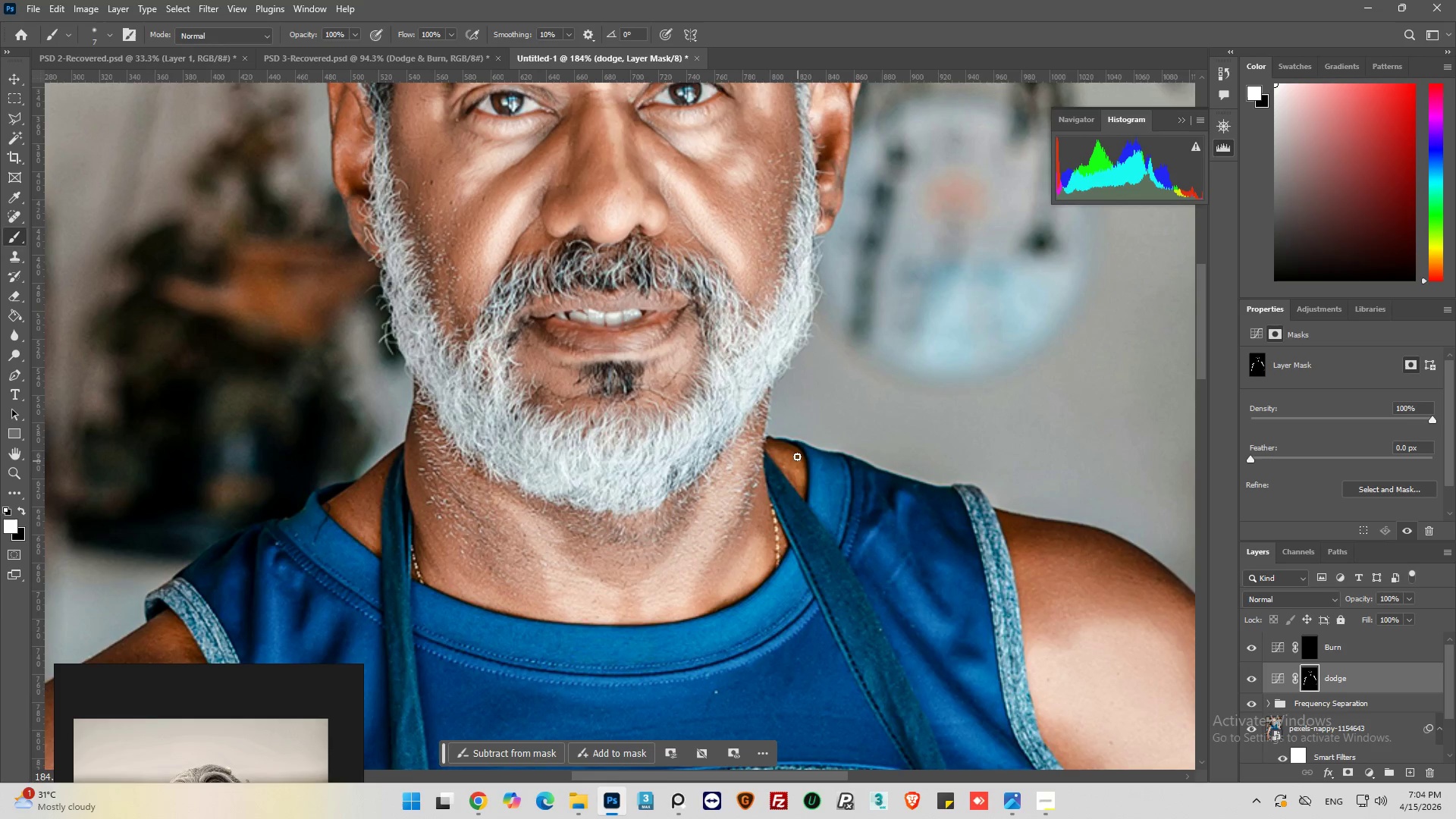 
left_click_drag(start_coordinate=[797, 453], to_coordinate=[794, 472])
 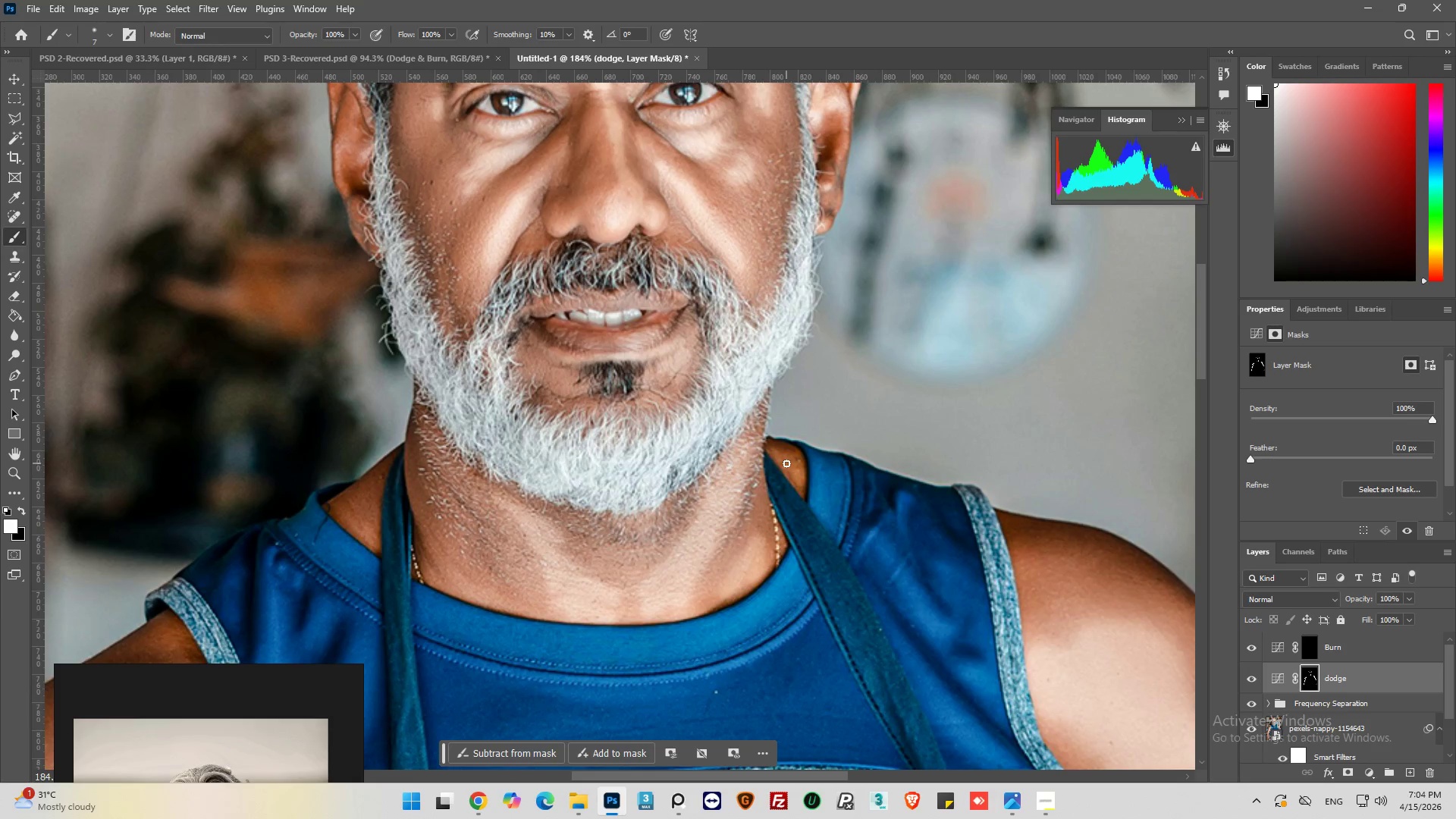 
left_click_drag(start_coordinate=[786, 463], to_coordinate=[795, 481])
 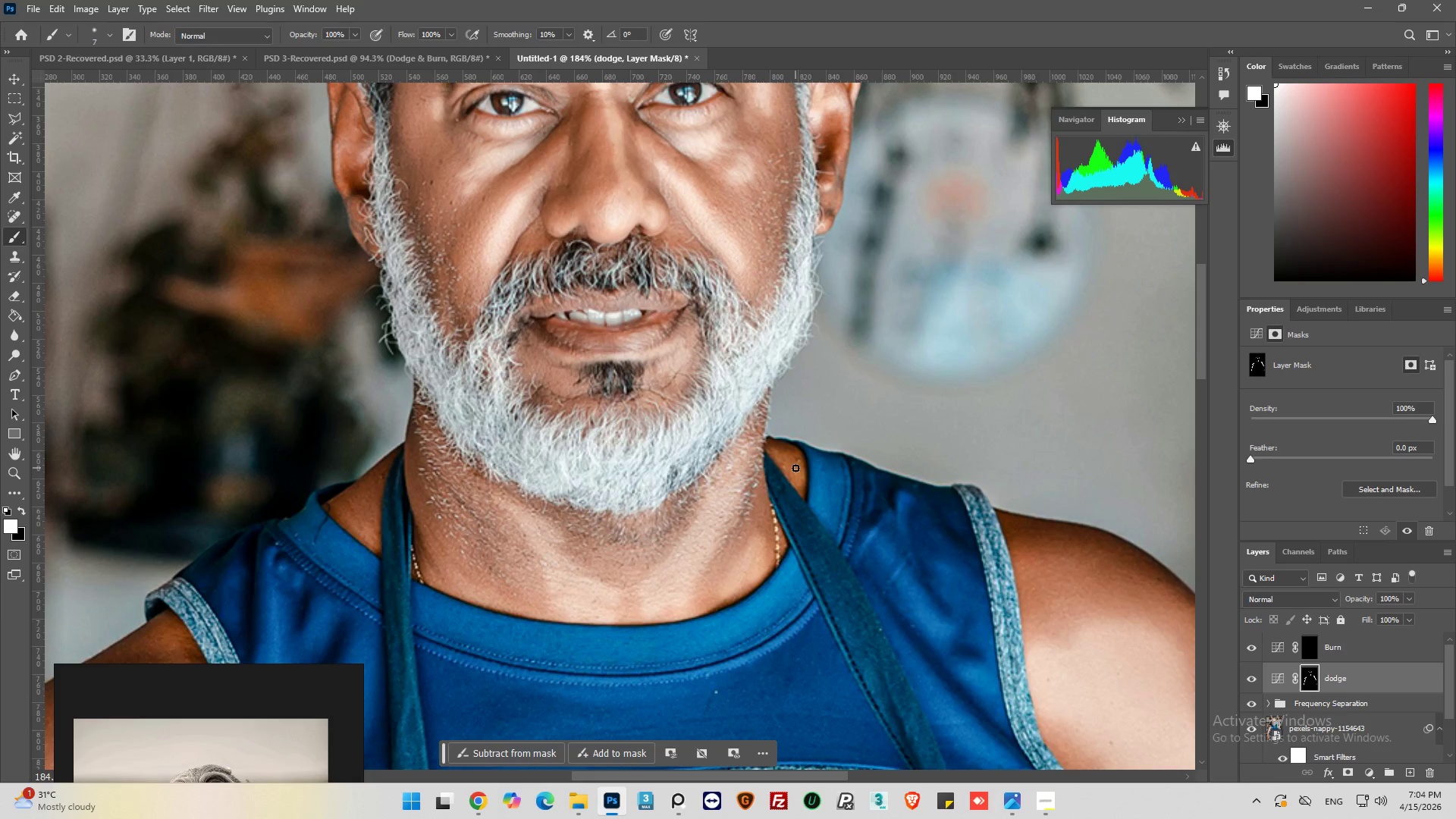 
left_click_drag(start_coordinate=[796, 469], to_coordinate=[799, 491])
 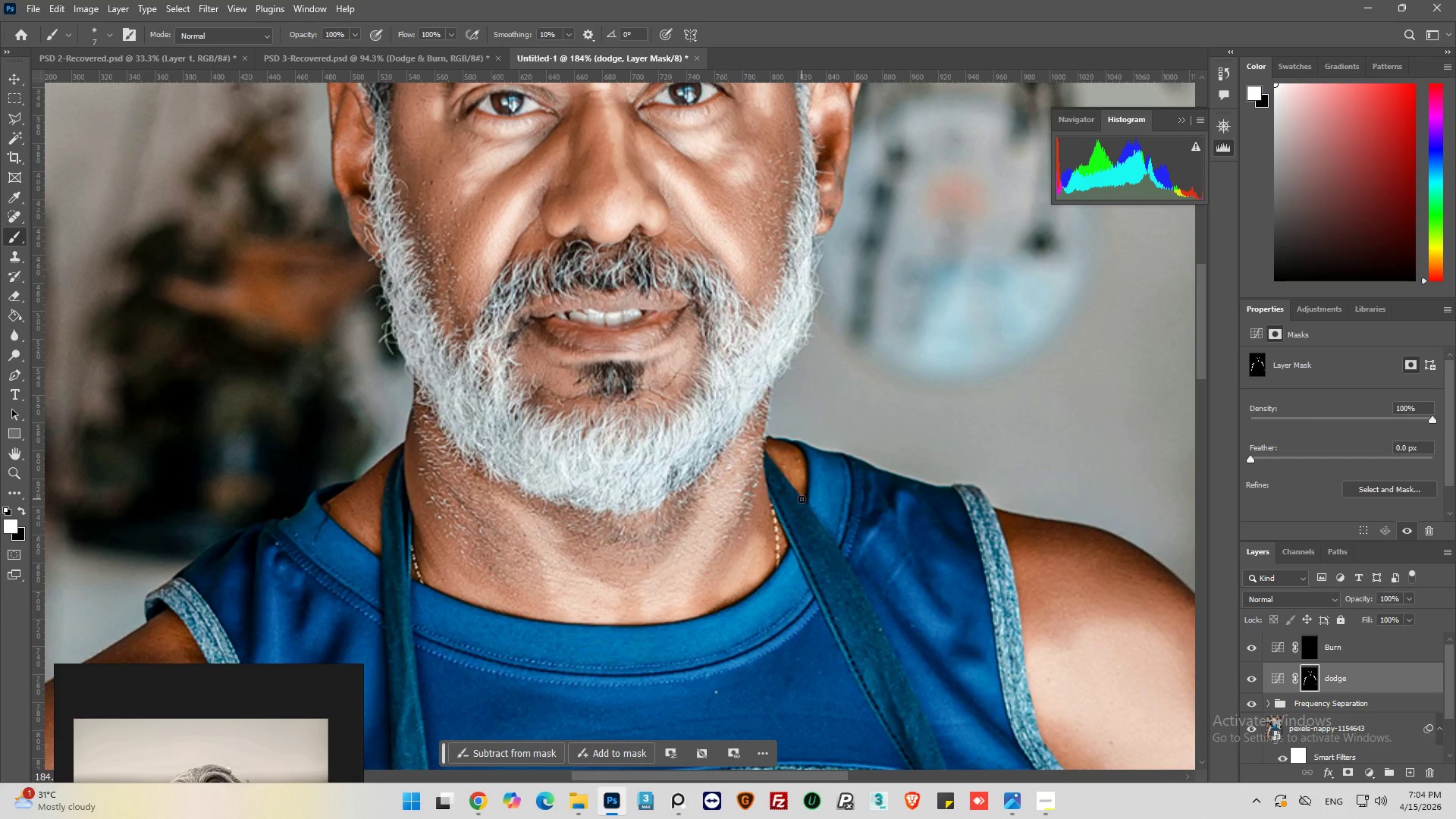 
hold_key(key=AltLeft, duration=0.33)
 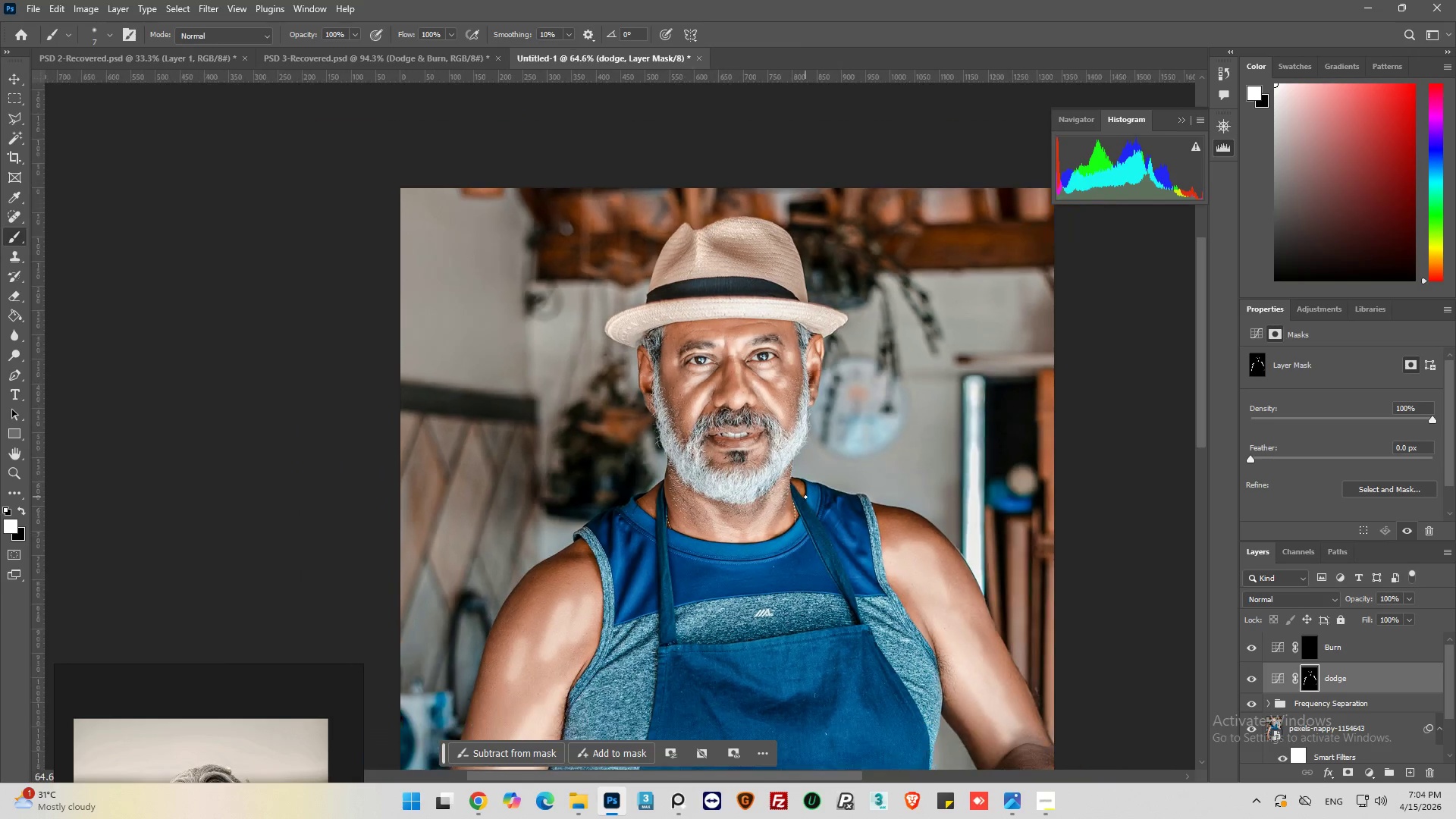 
key(Alt+AltLeft)
 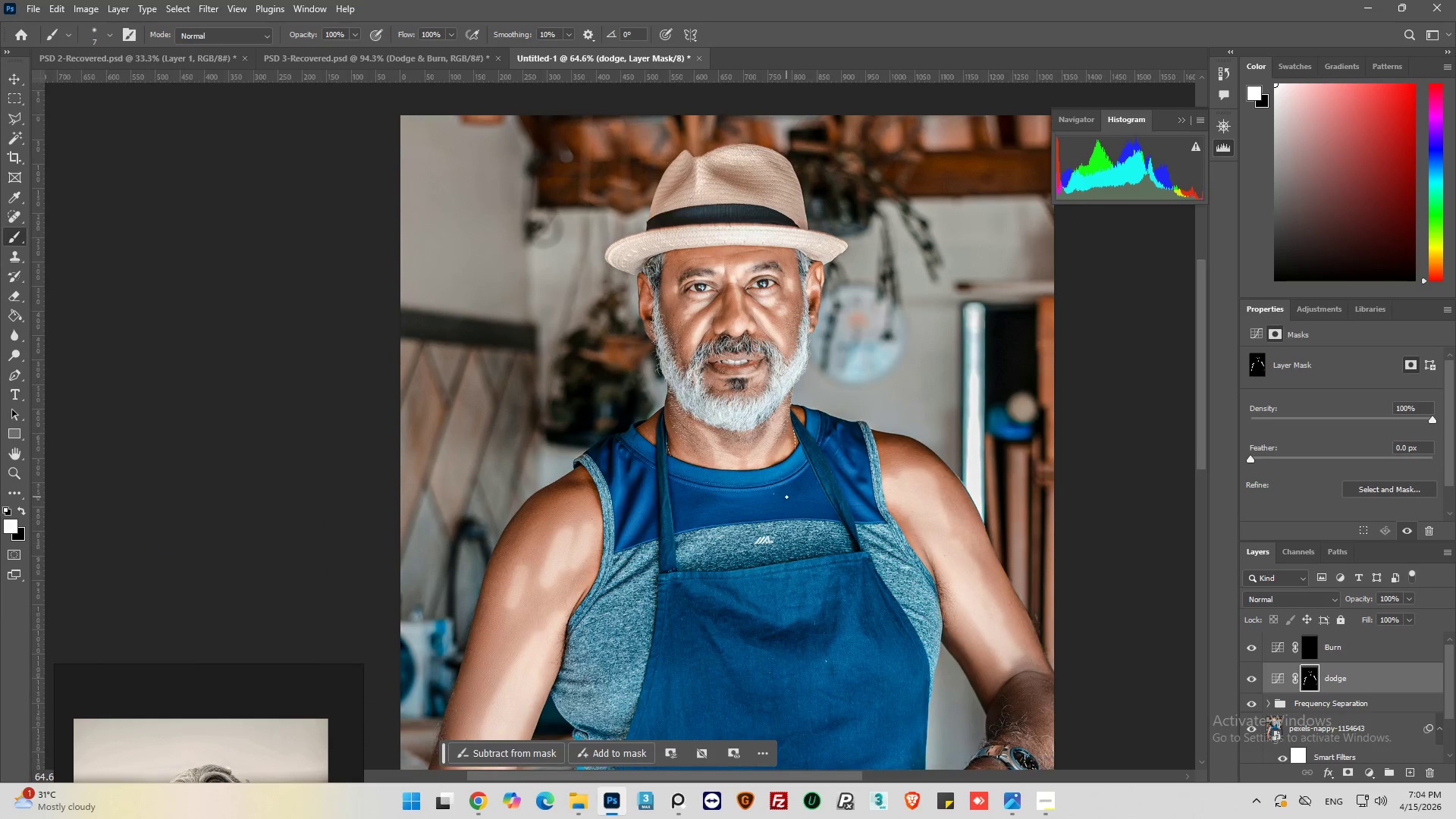 
key(Alt+AltLeft)
 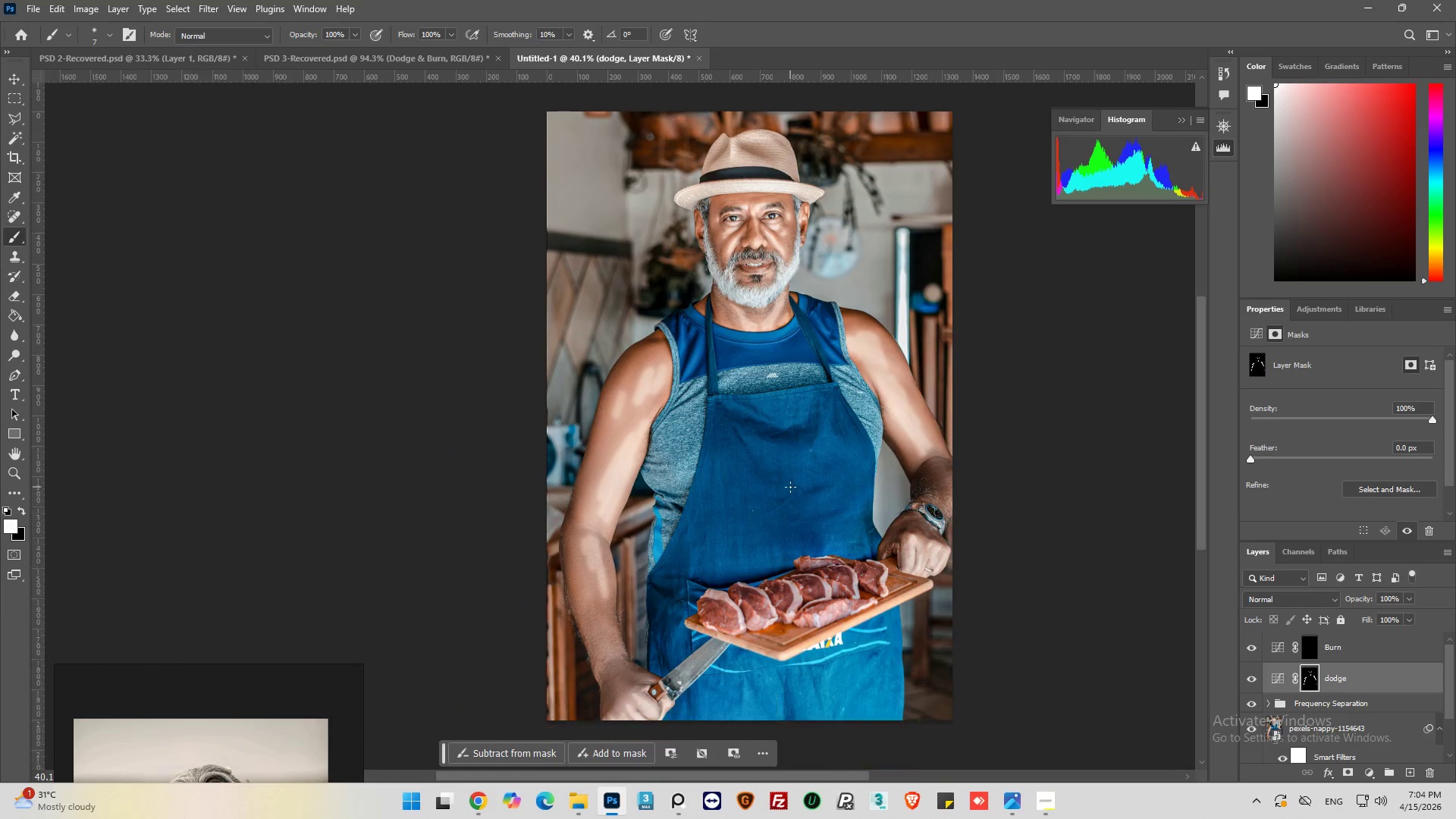 
hold_key(key=AltLeft, duration=0.36)
 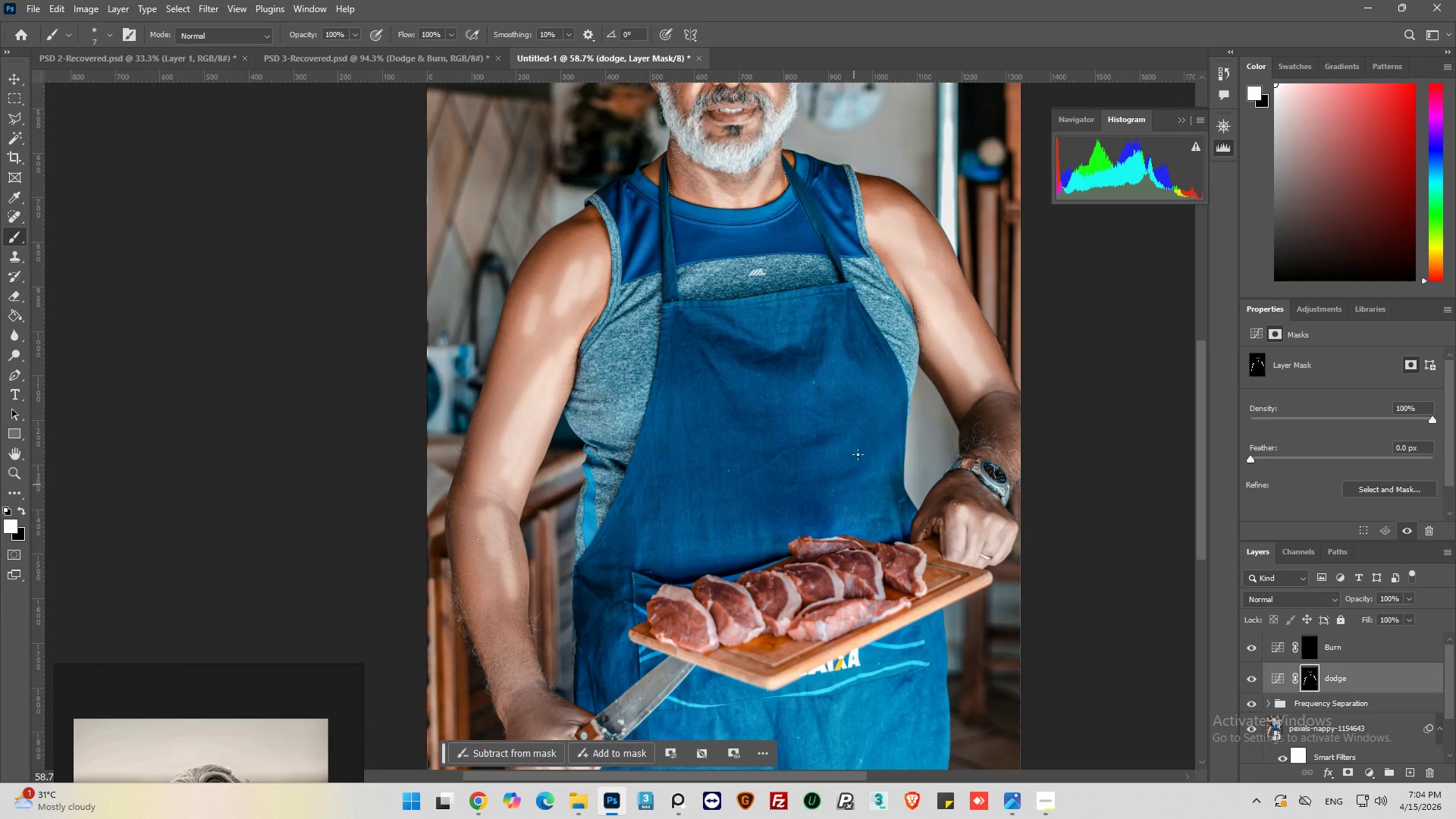 
key(Alt+AltLeft)
 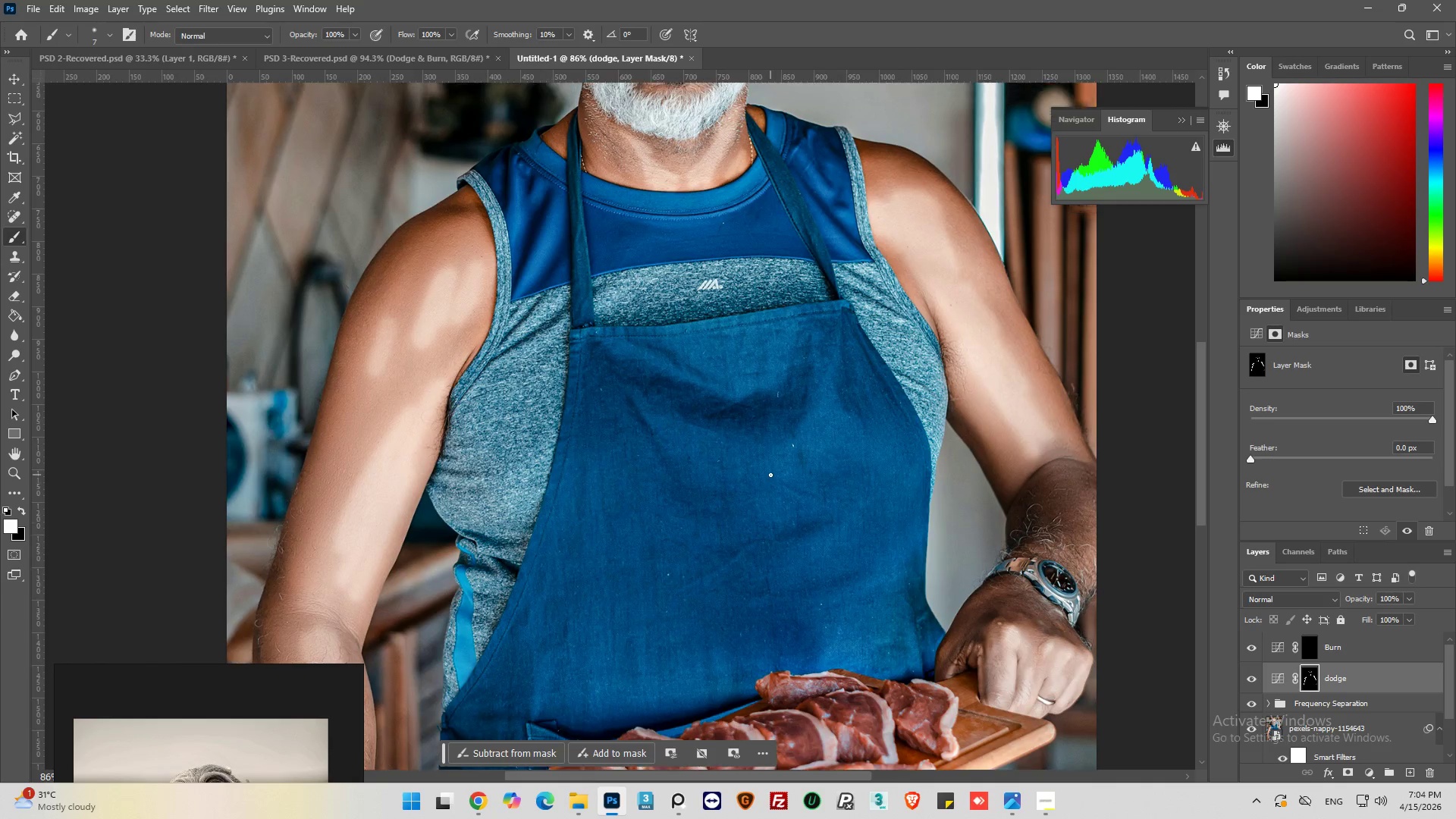 
key(Alt+AltLeft)
 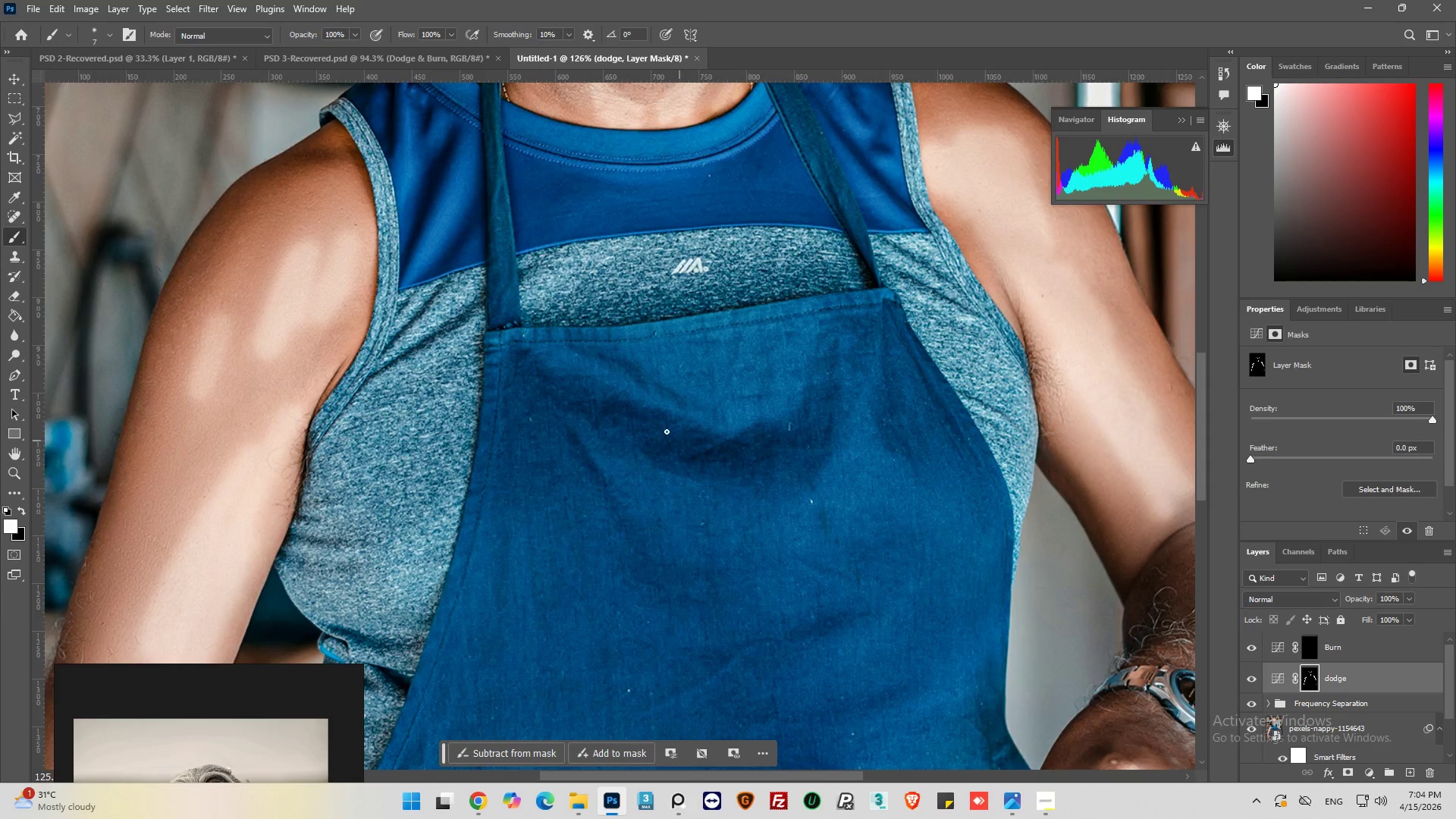 
scroll: coordinate [746, 479], scroll_direction: down, amount: 12.0
 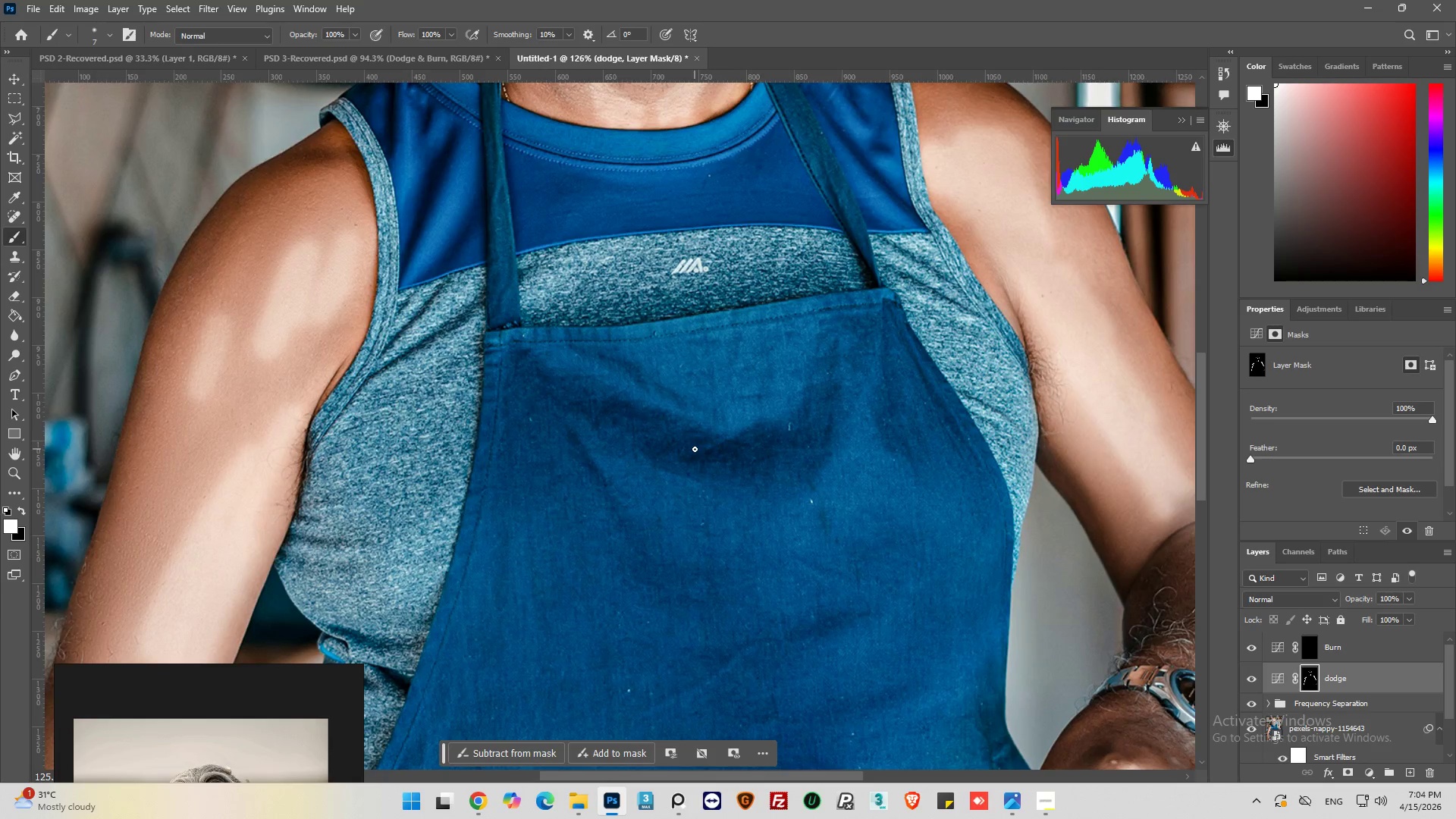 
scroll: coordinate [585, 360], scroll_direction: up, amount: 1.0
 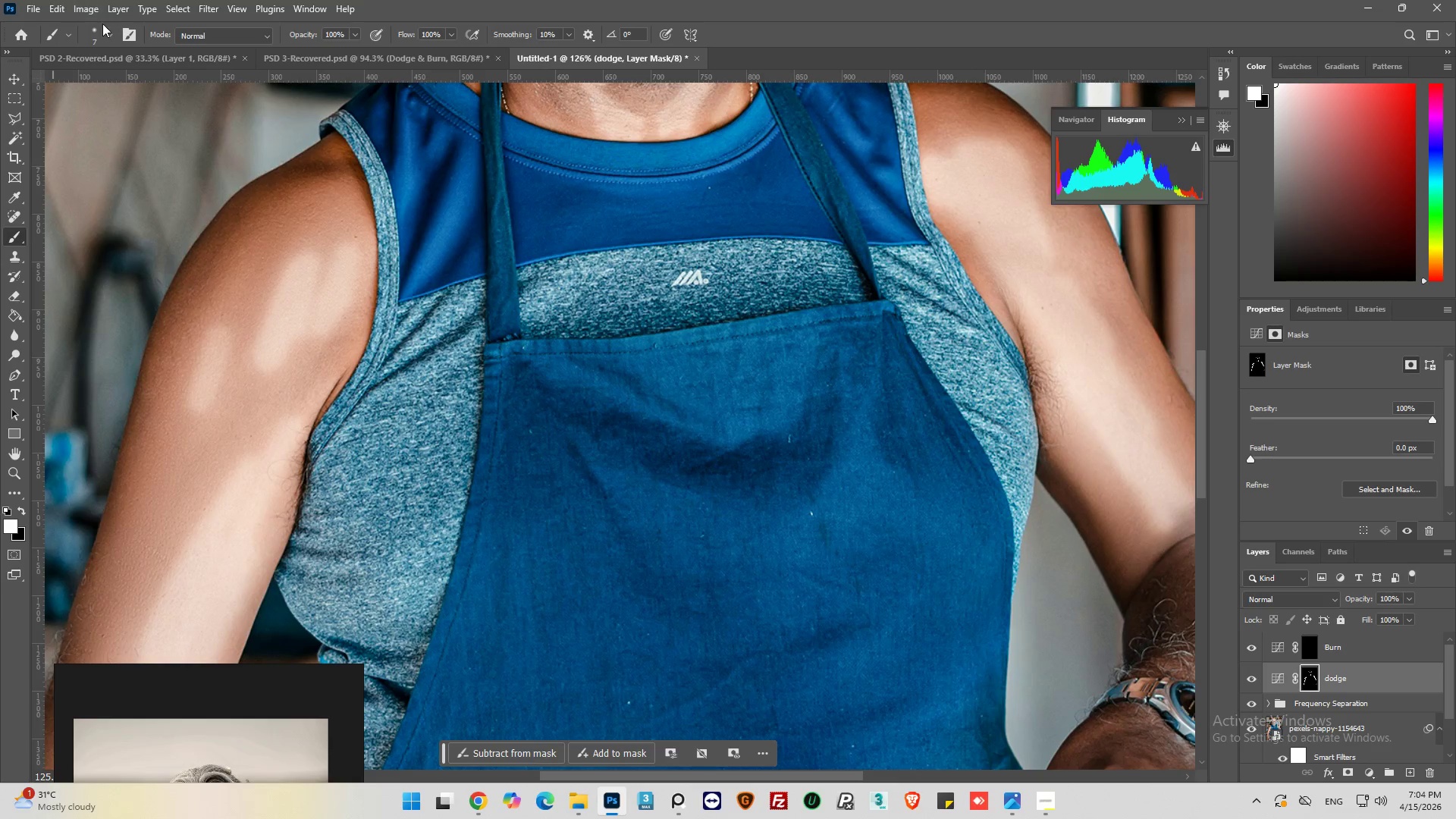 
left_click([110, 35])
 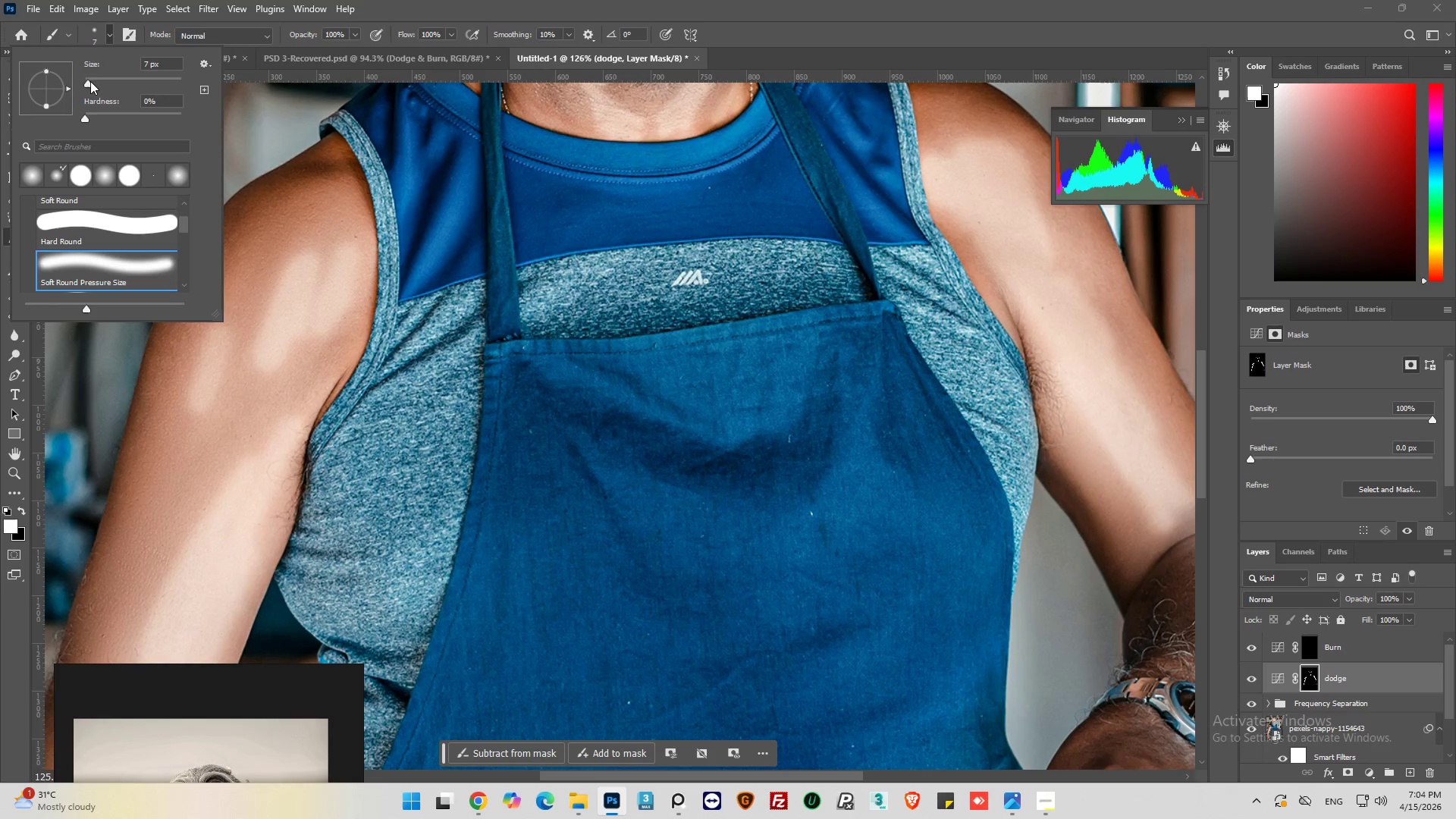 
left_click([90, 81])
 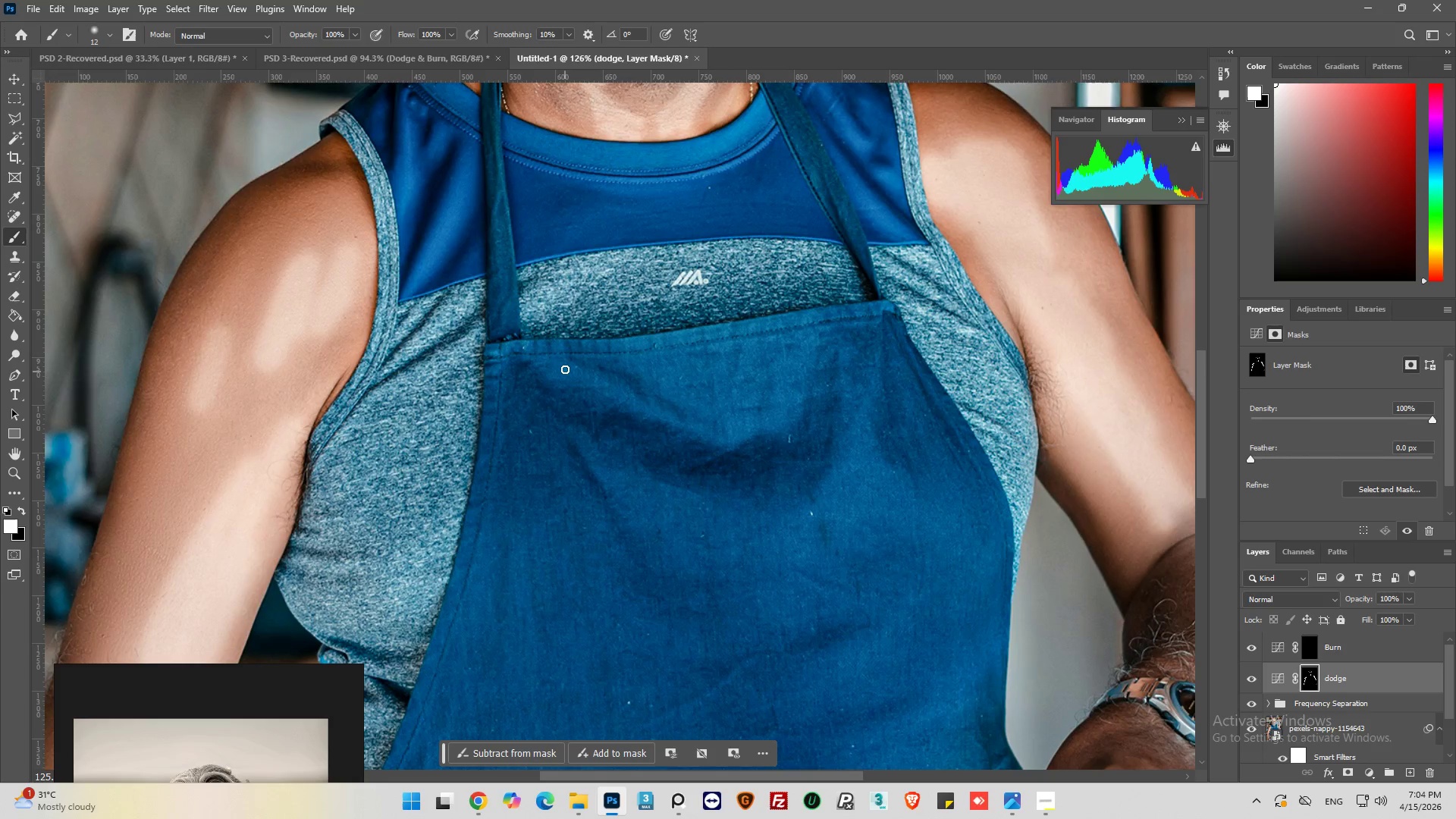 
left_click_drag(start_coordinate=[551, 364], to_coordinate=[604, 388])
 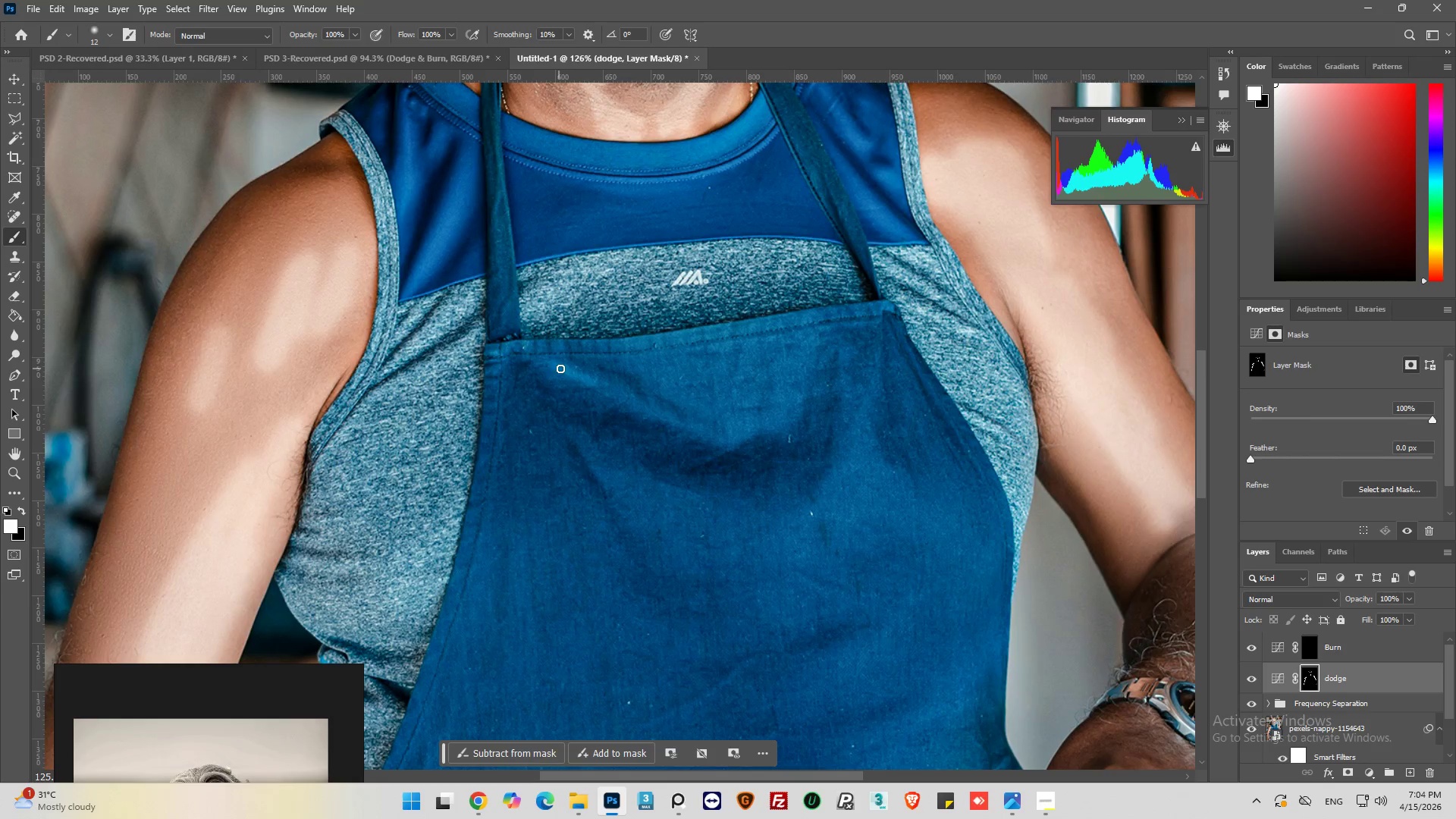 
left_click_drag(start_coordinate=[567, 370], to_coordinate=[665, 404])
 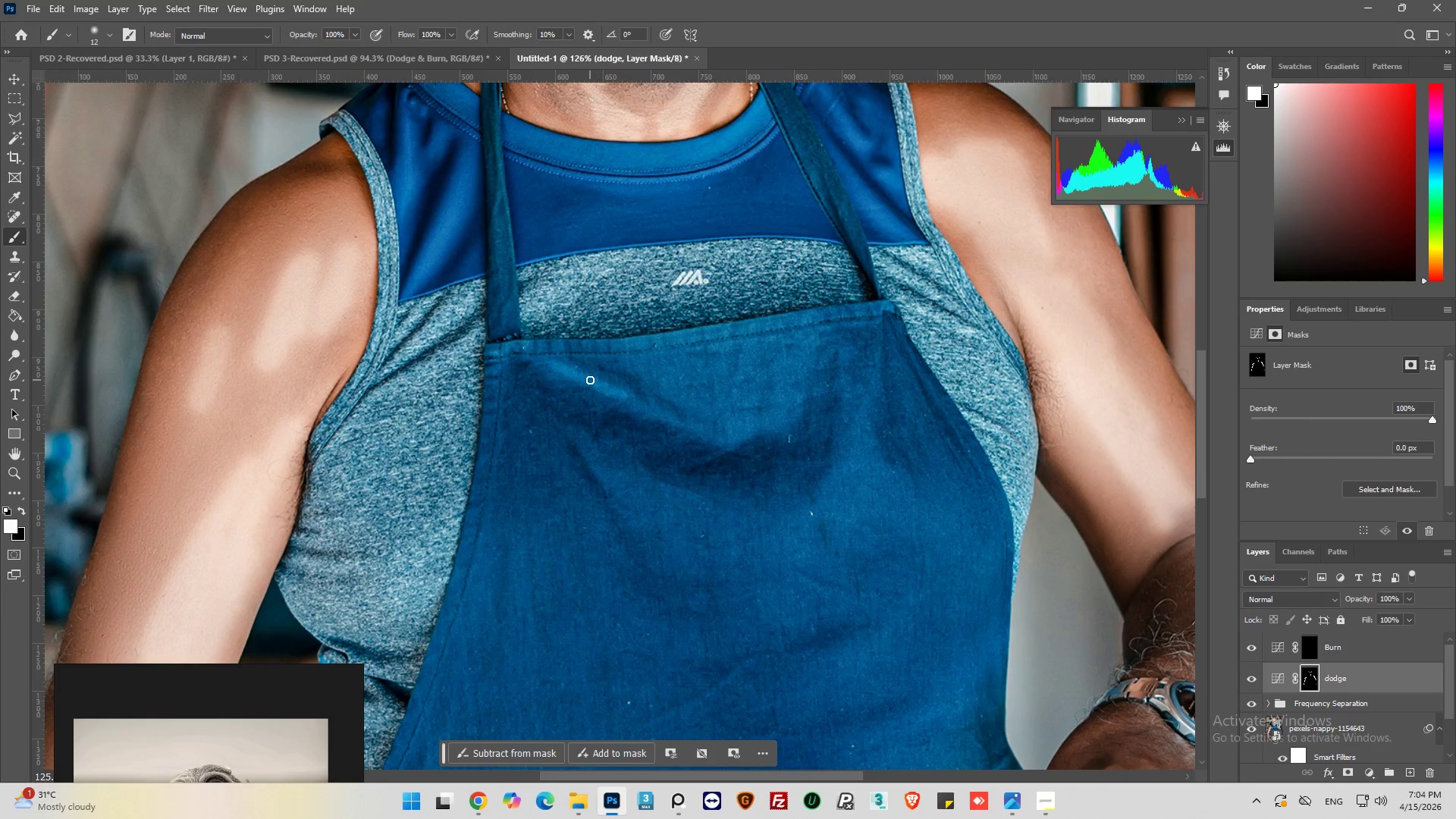 
left_click_drag(start_coordinate=[604, 388], to_coordinate=[678, 416])
 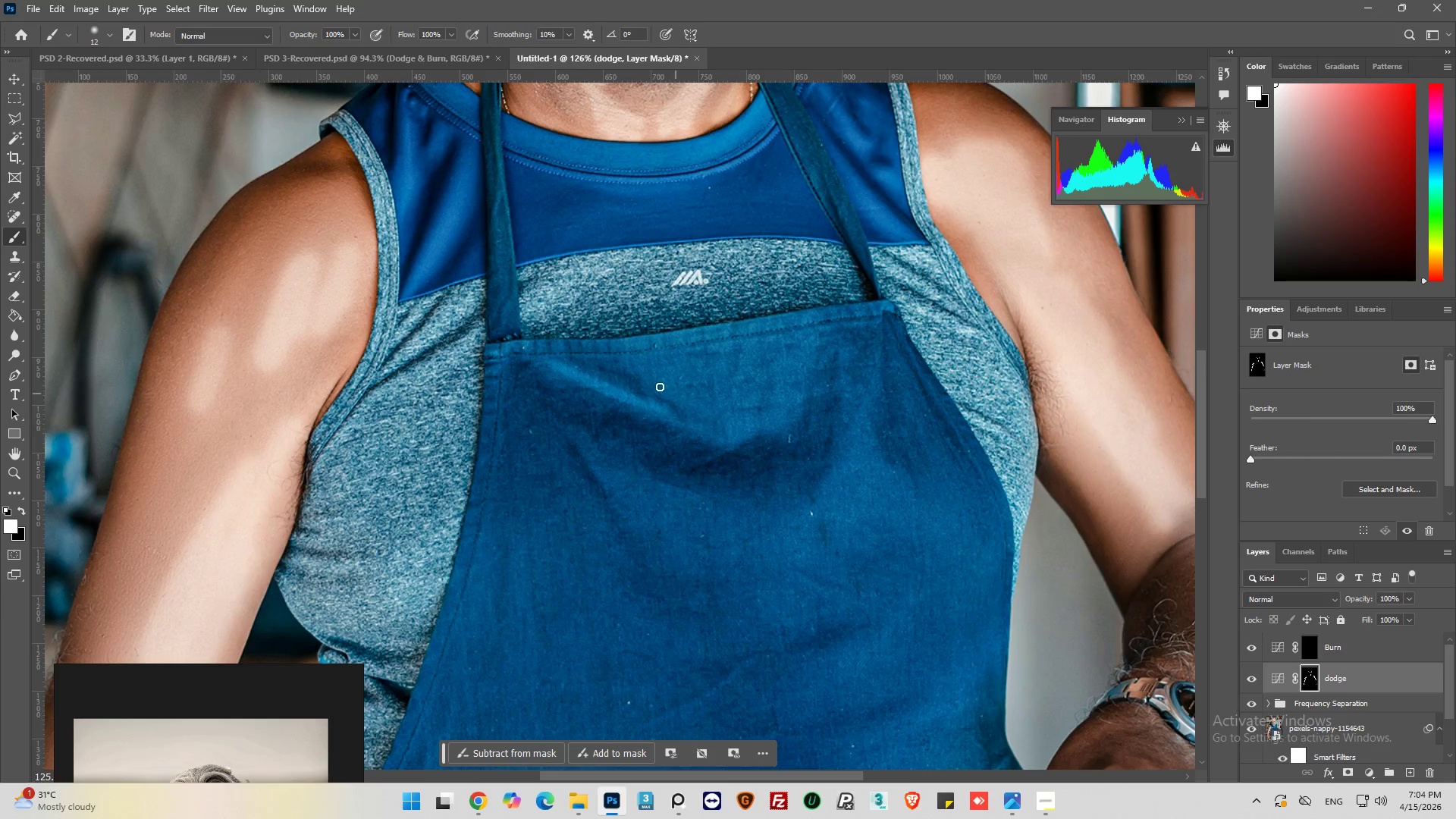 
left_click_drag(start_coordinate=[665, 381], to_coordinate=[776, 354])
 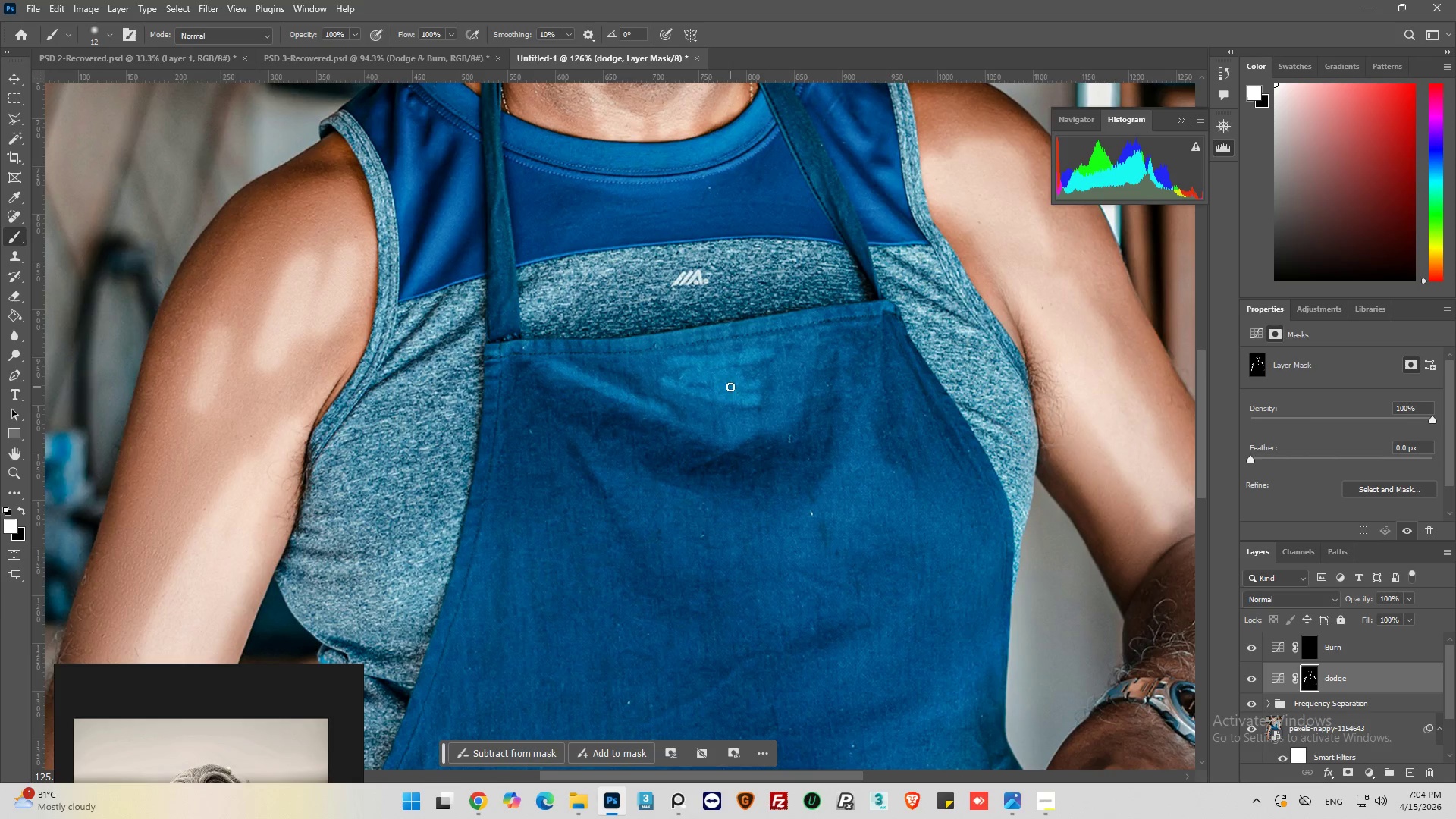 
left_click_drag(start_coordinate=[730, 387], to_coordinate=[748, 407])
 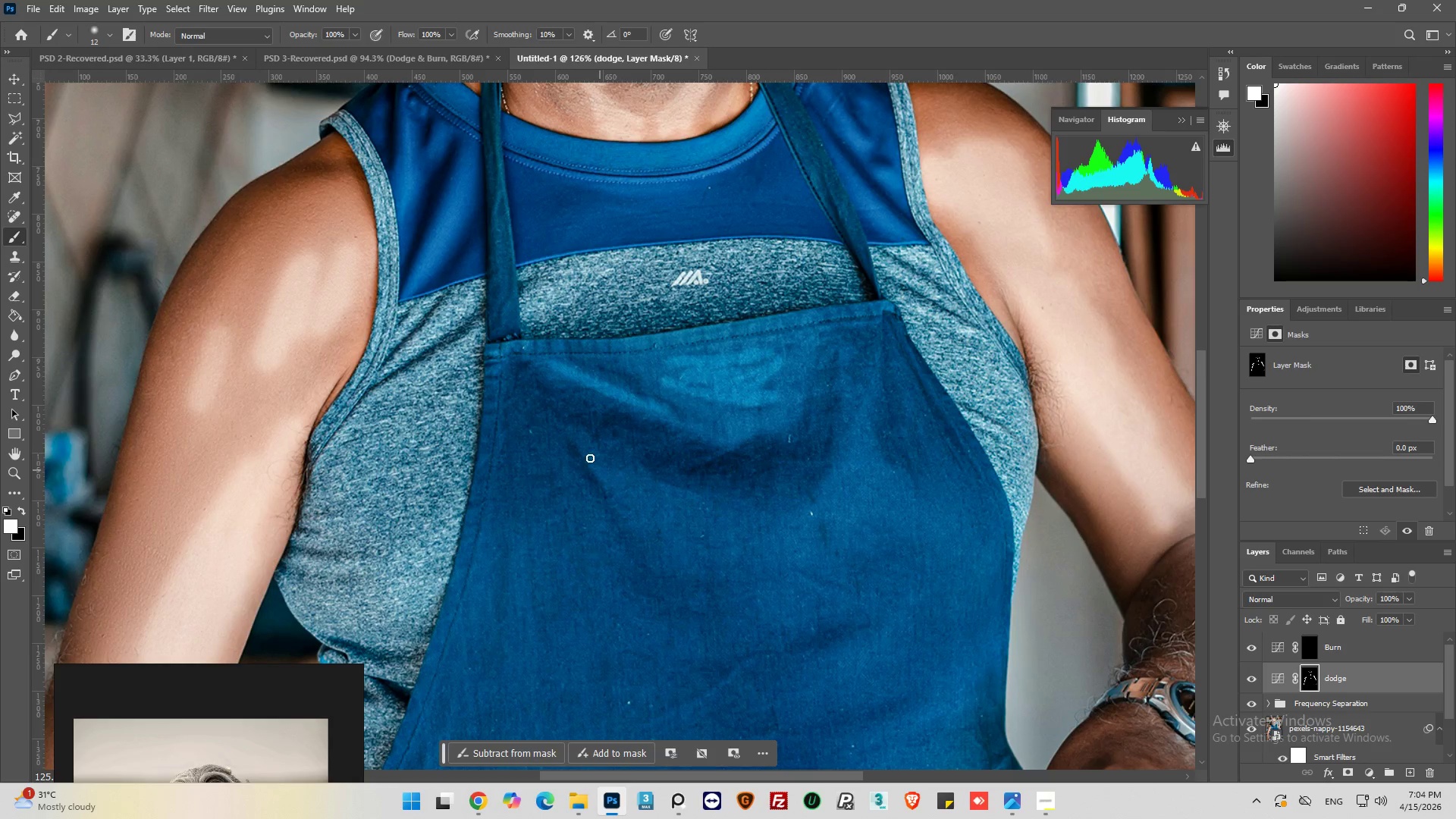 
left_click_drag(start_coordinate=[588, 454], to_coordinate=[664, 538])
 